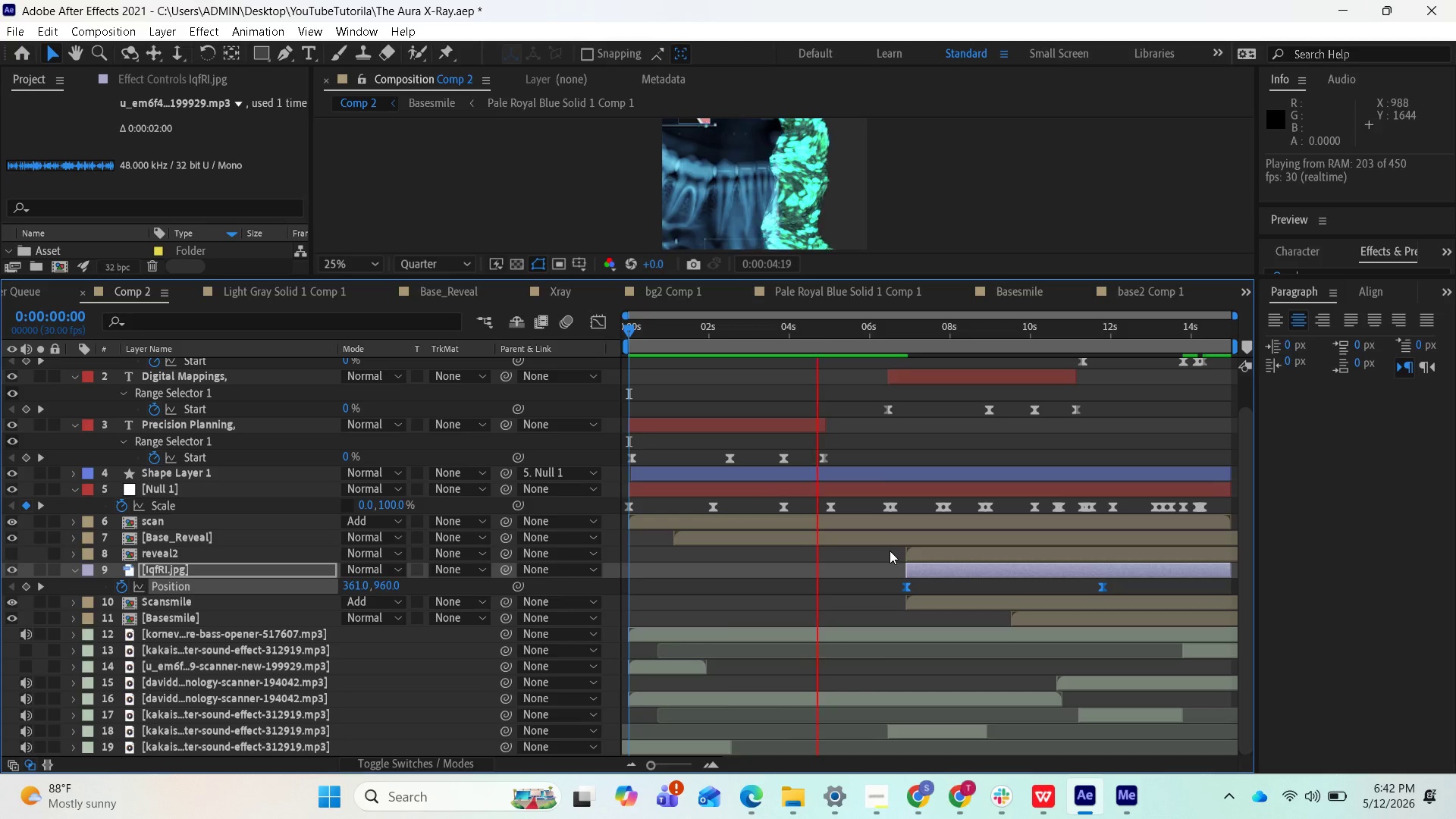 
wait(11.89)
 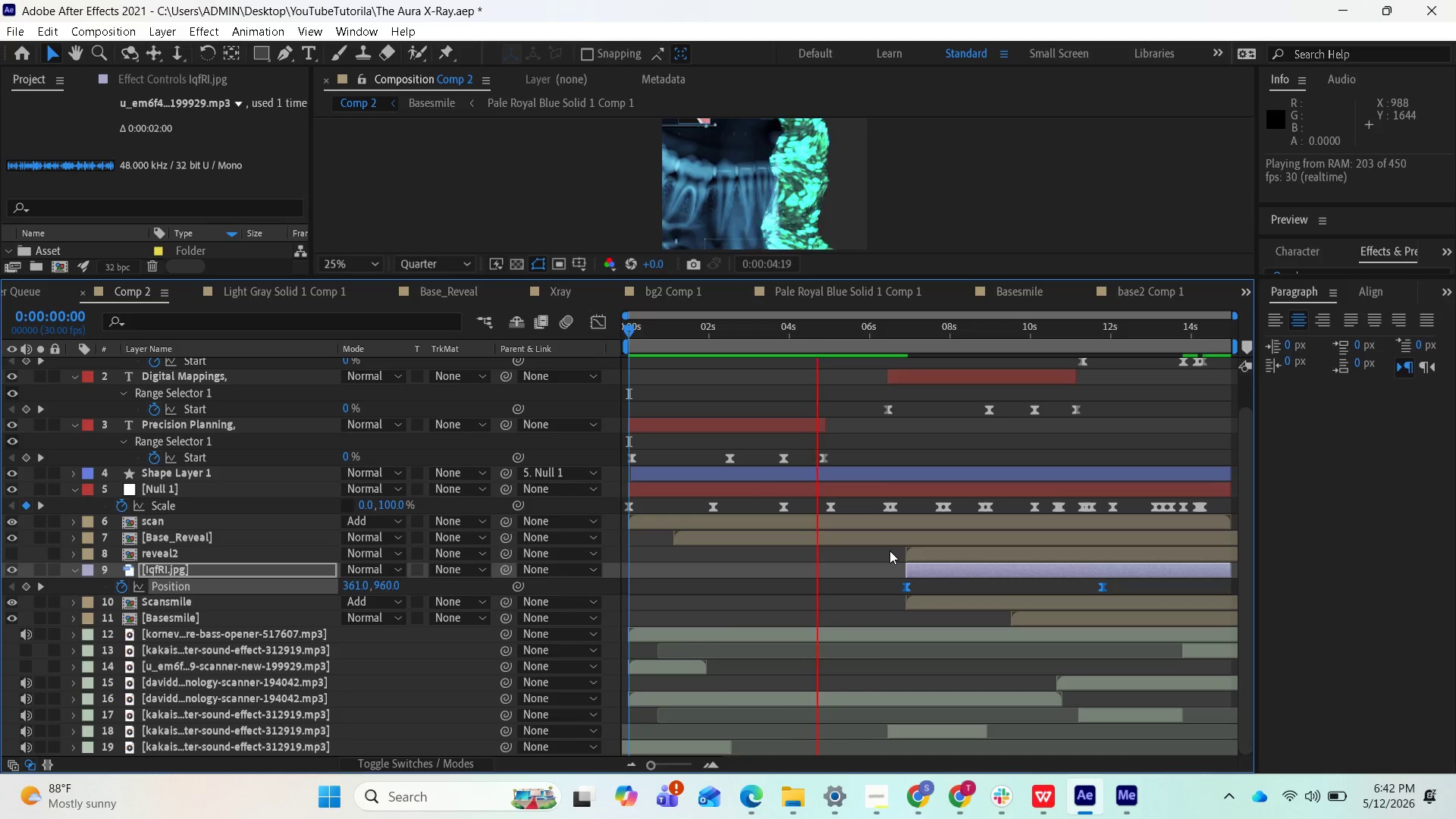 
left_click_drag(start_coordinate=[877, 278], to_coordinate=[888, 418])
 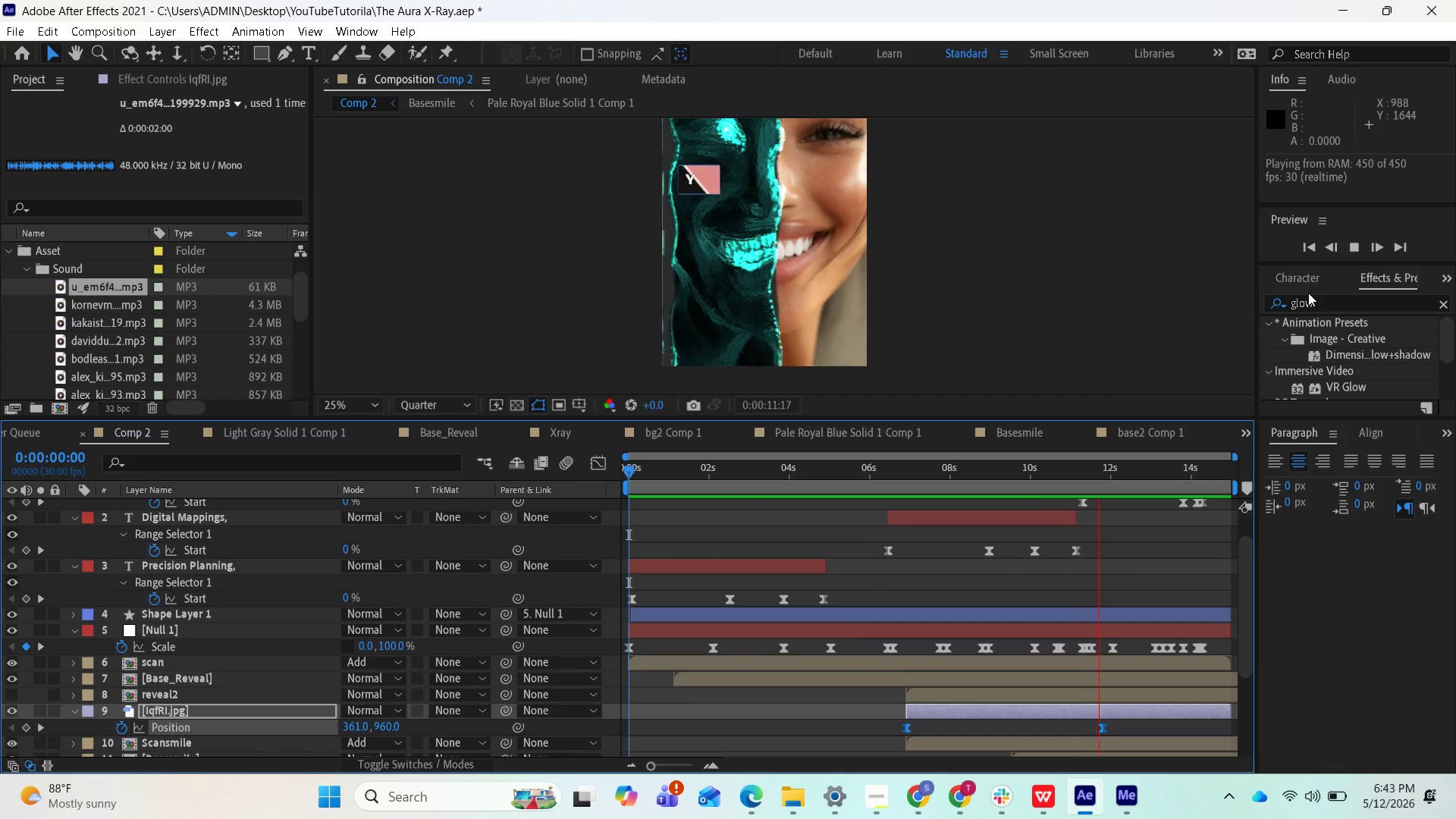 
wait(26.39)
 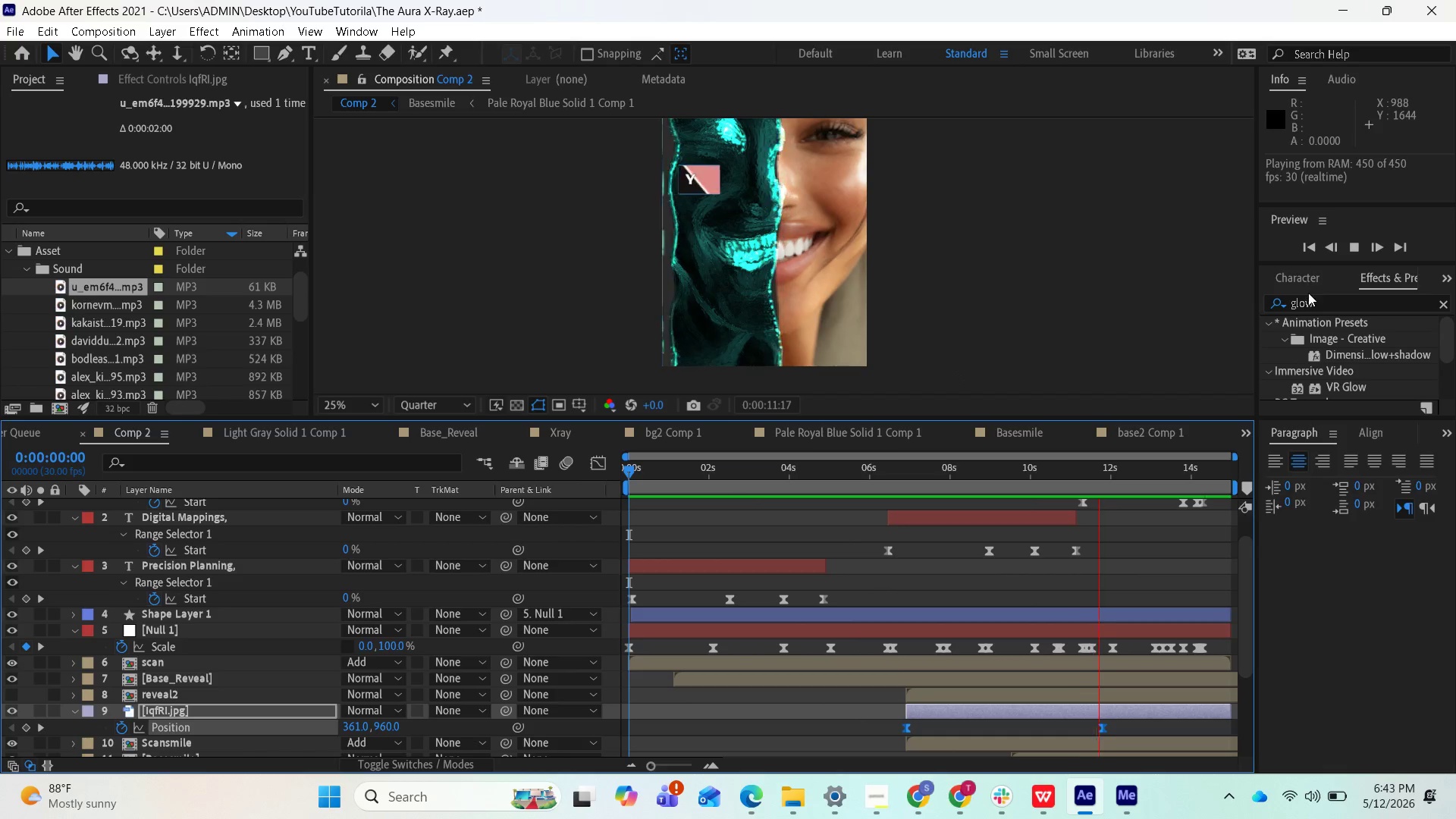 
key(Space)
 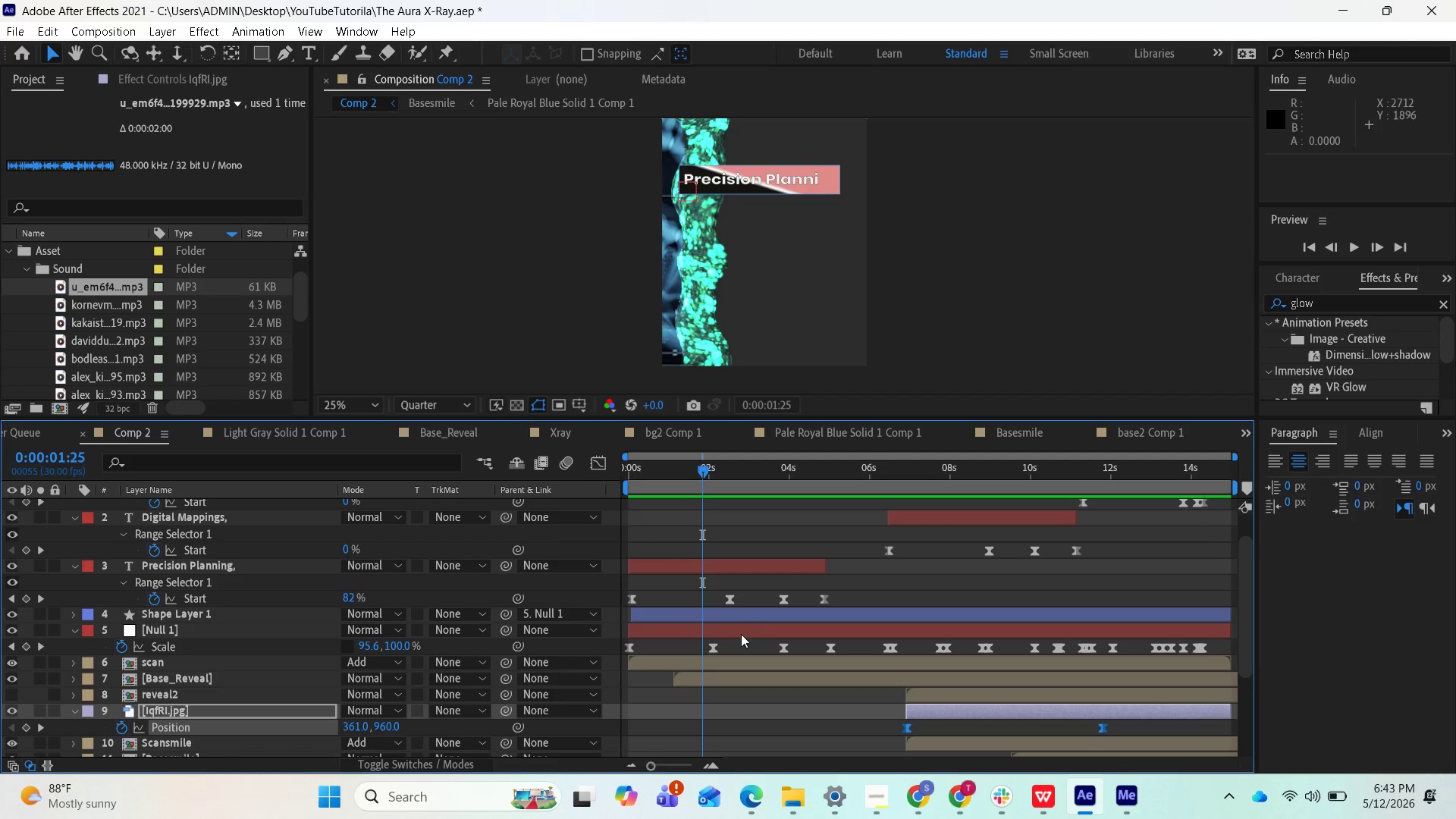 
left_click([731, 661])
 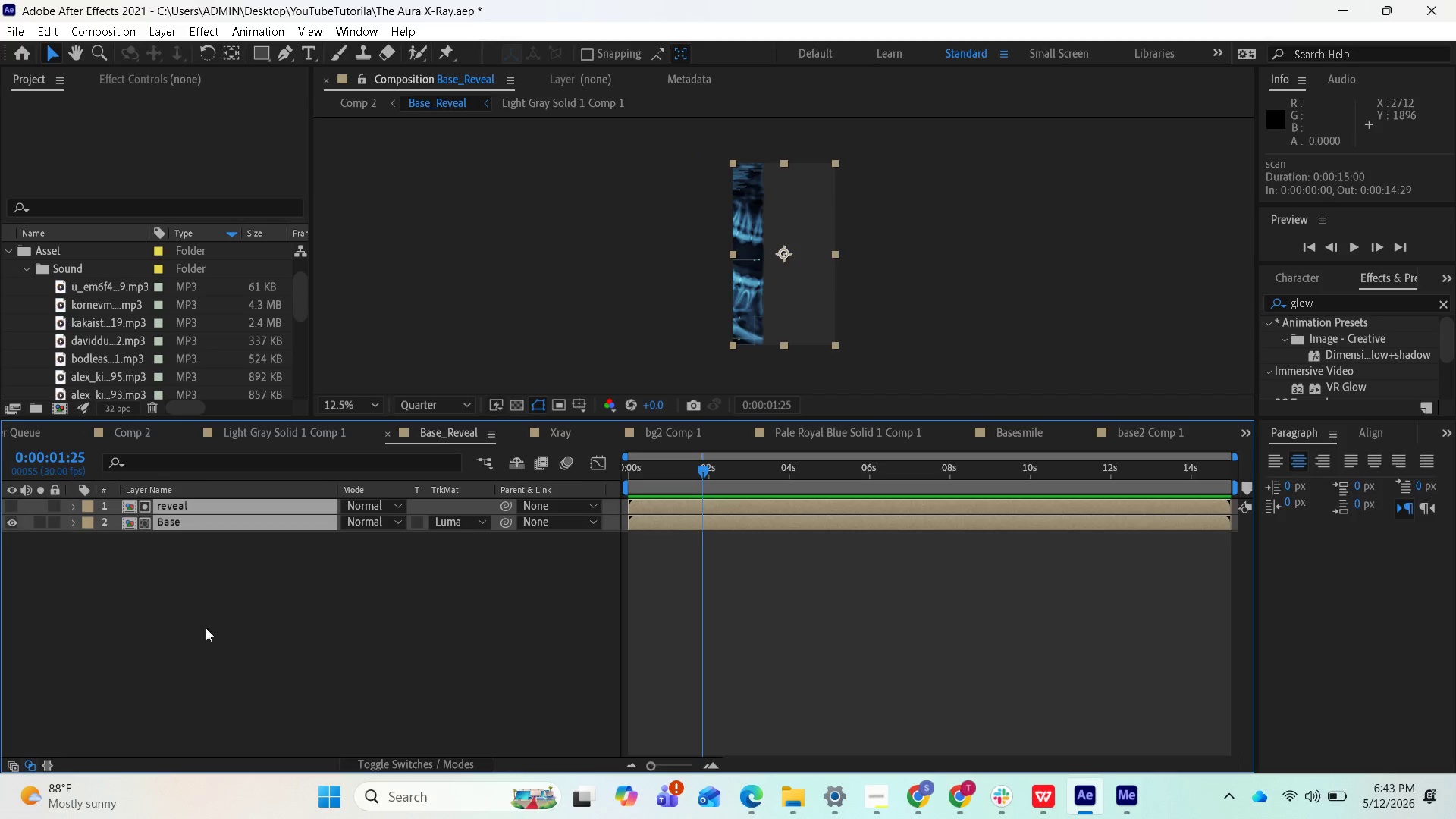 
wait(6.69)
 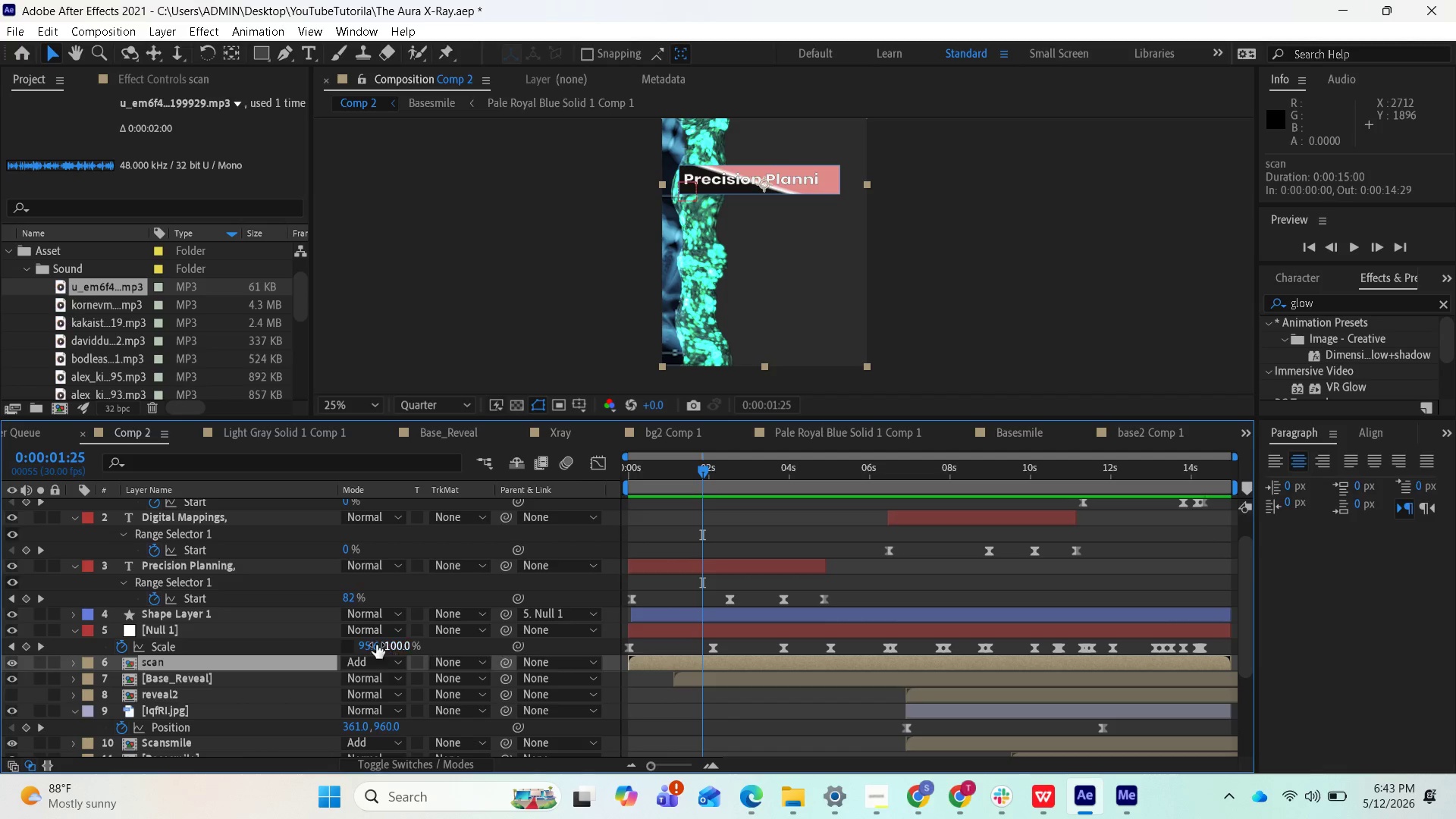 
left_click([180, 582])
 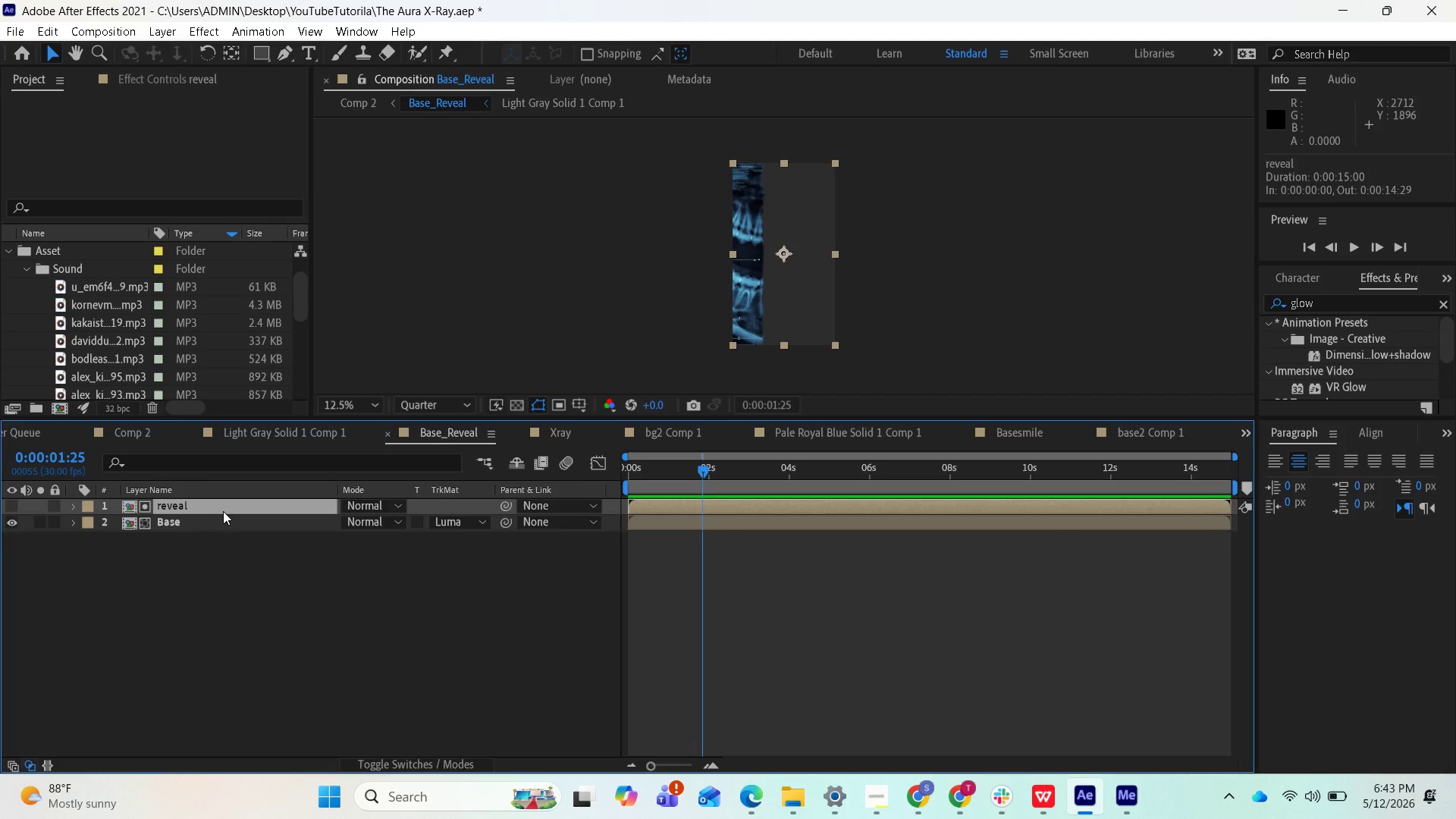 
left_click([221, 522])
 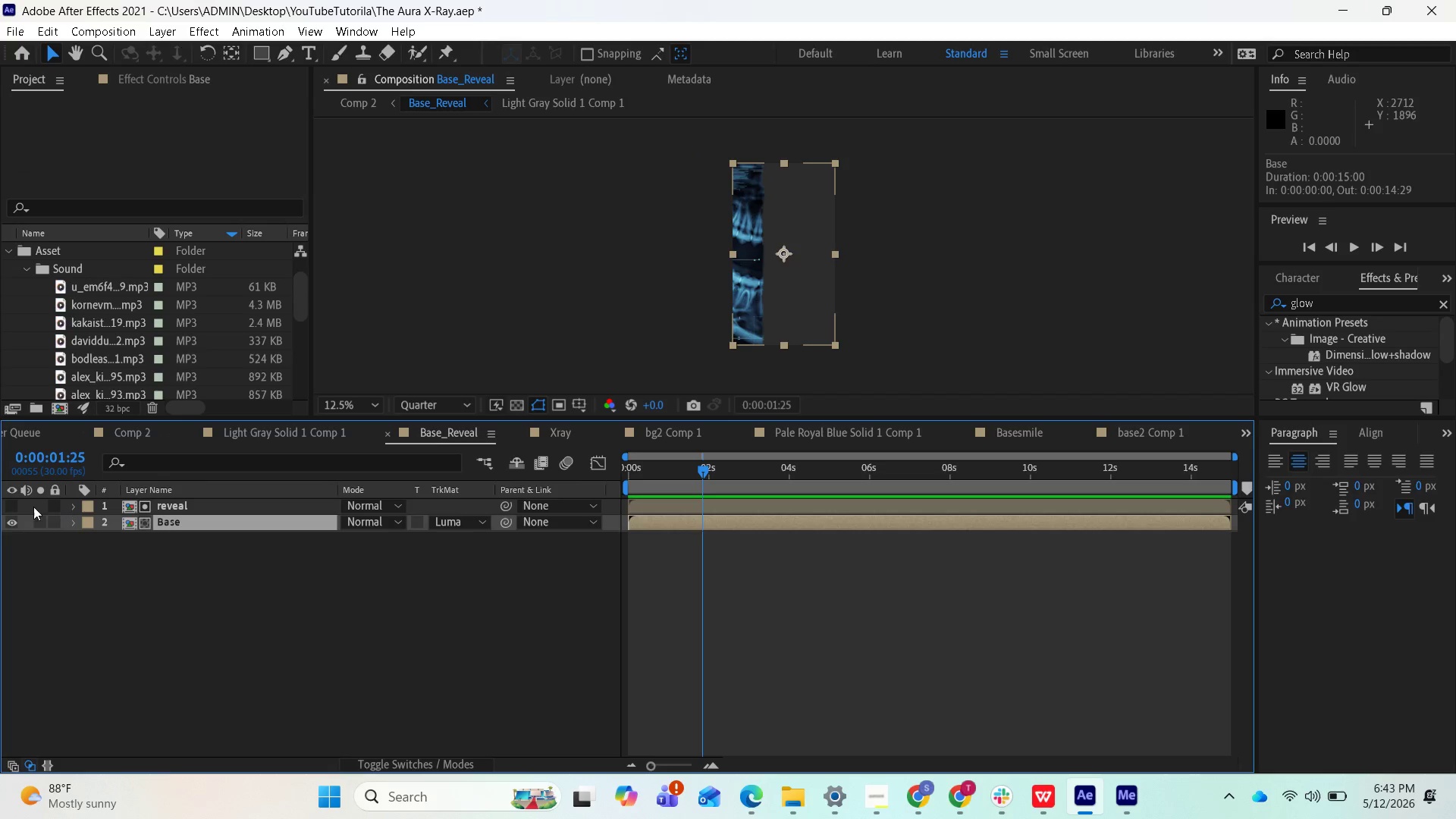 
left_click([12, 519])
 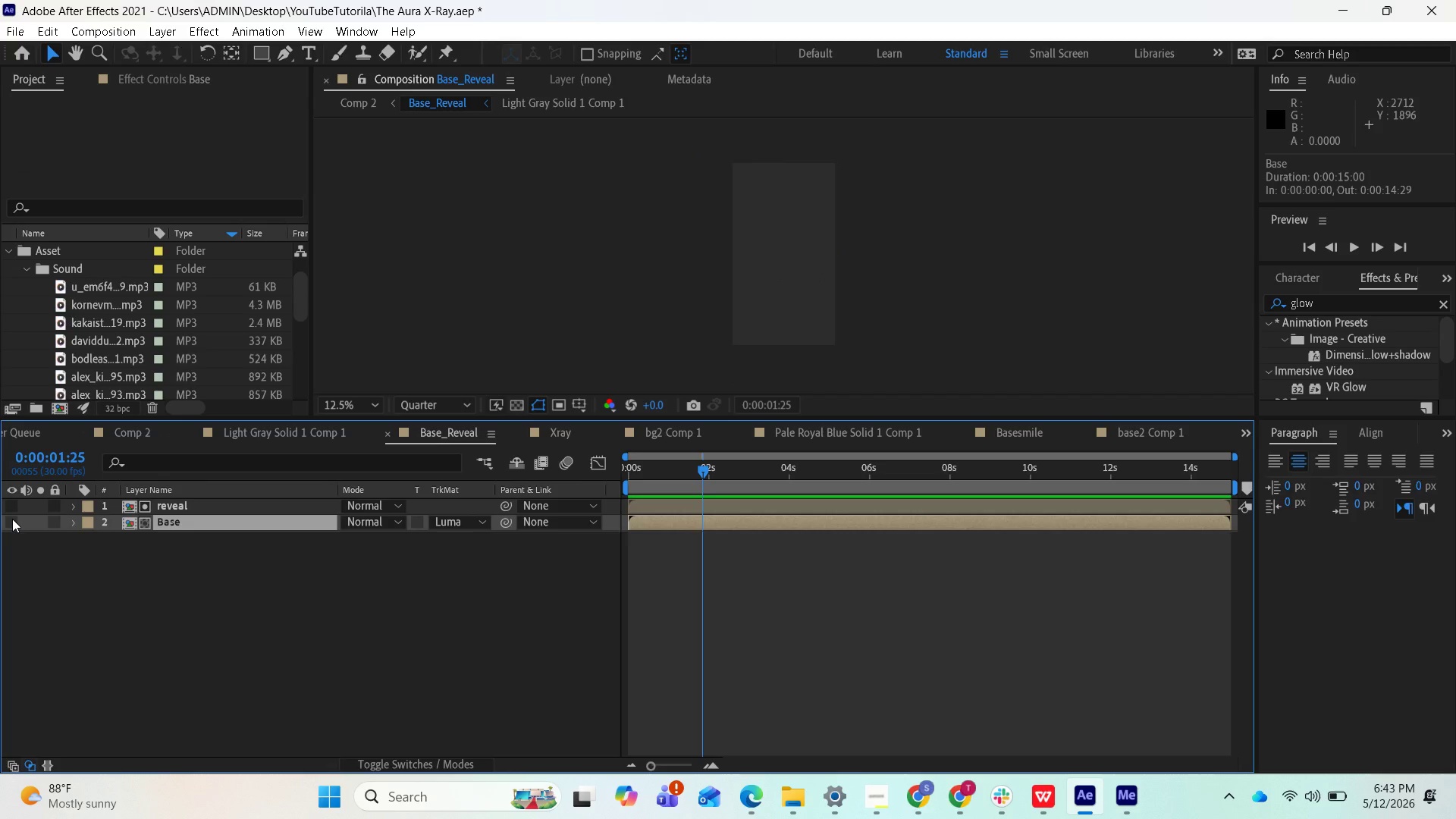 
left_click([12, 519])
 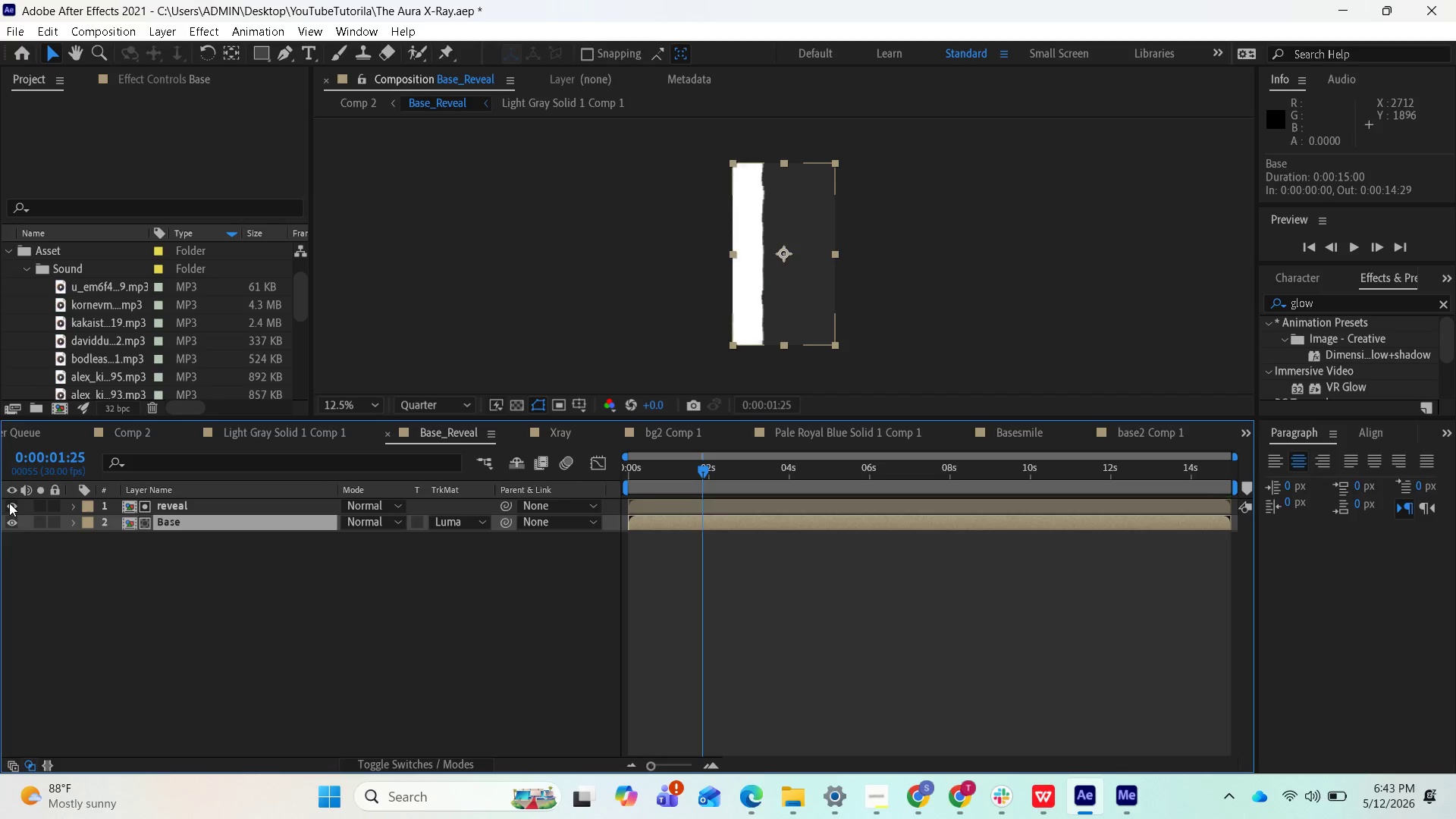 
left_click([9, 503])
 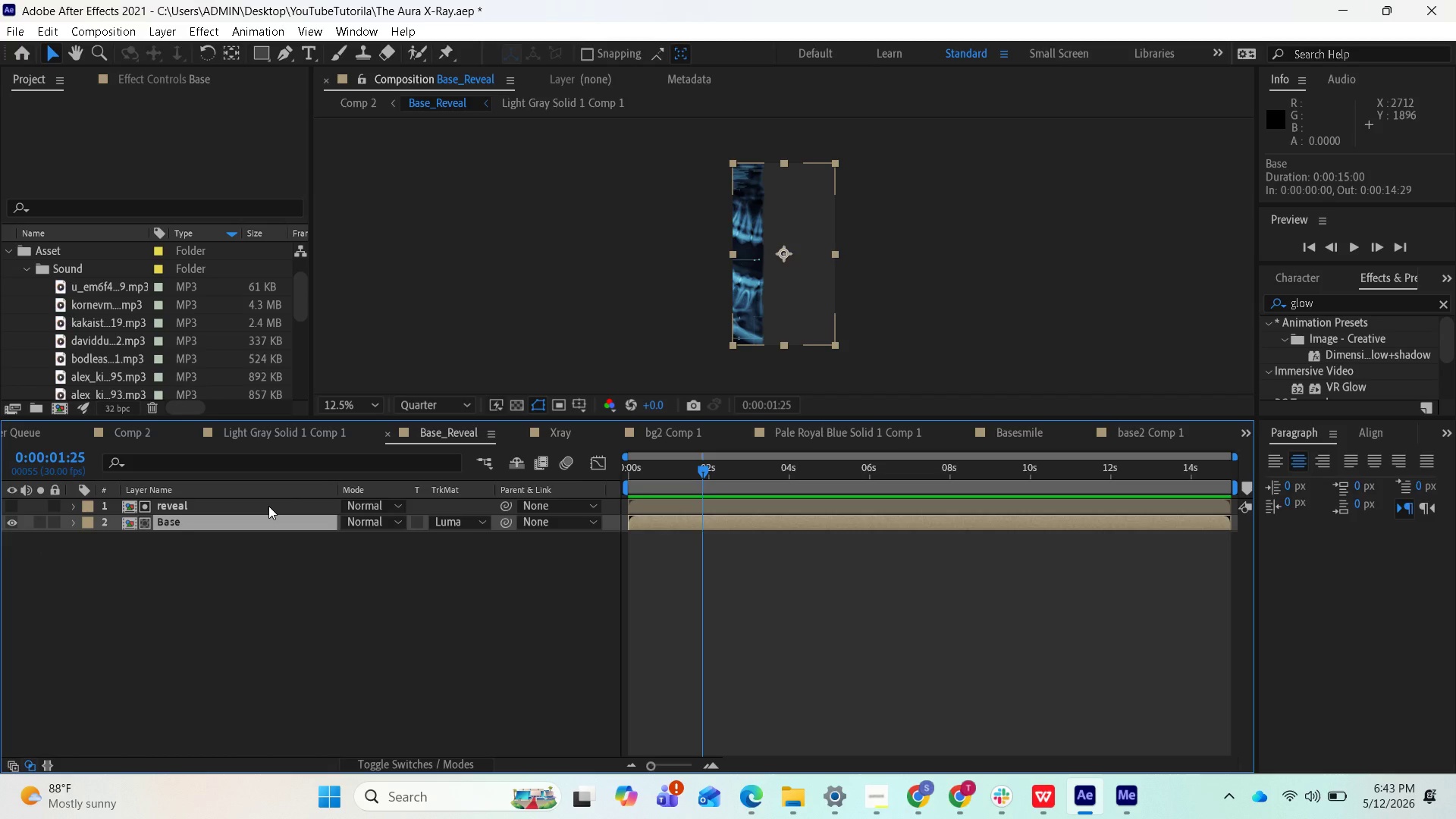 
wait(5.77)
 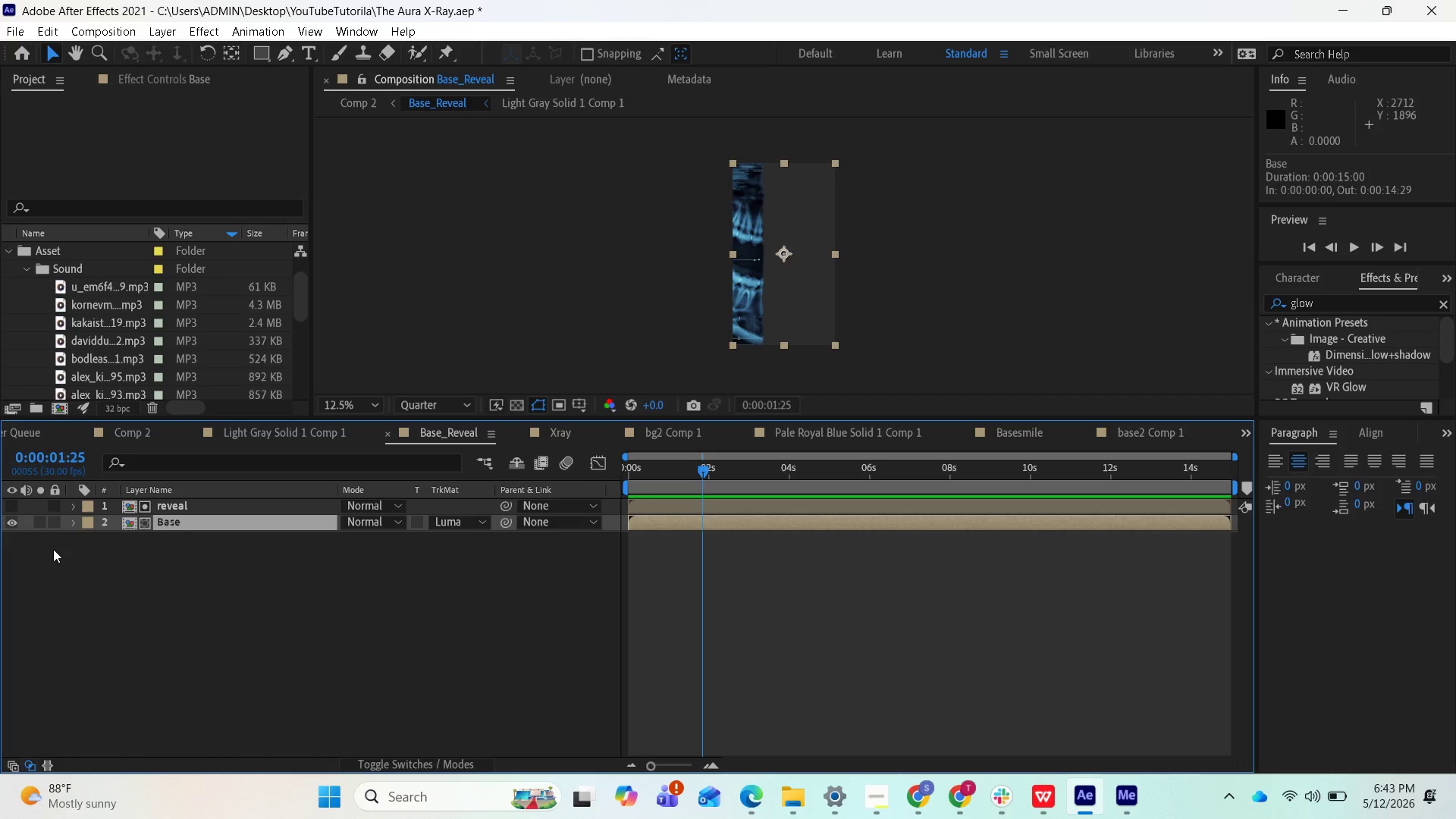 
left_click([13, 502])
 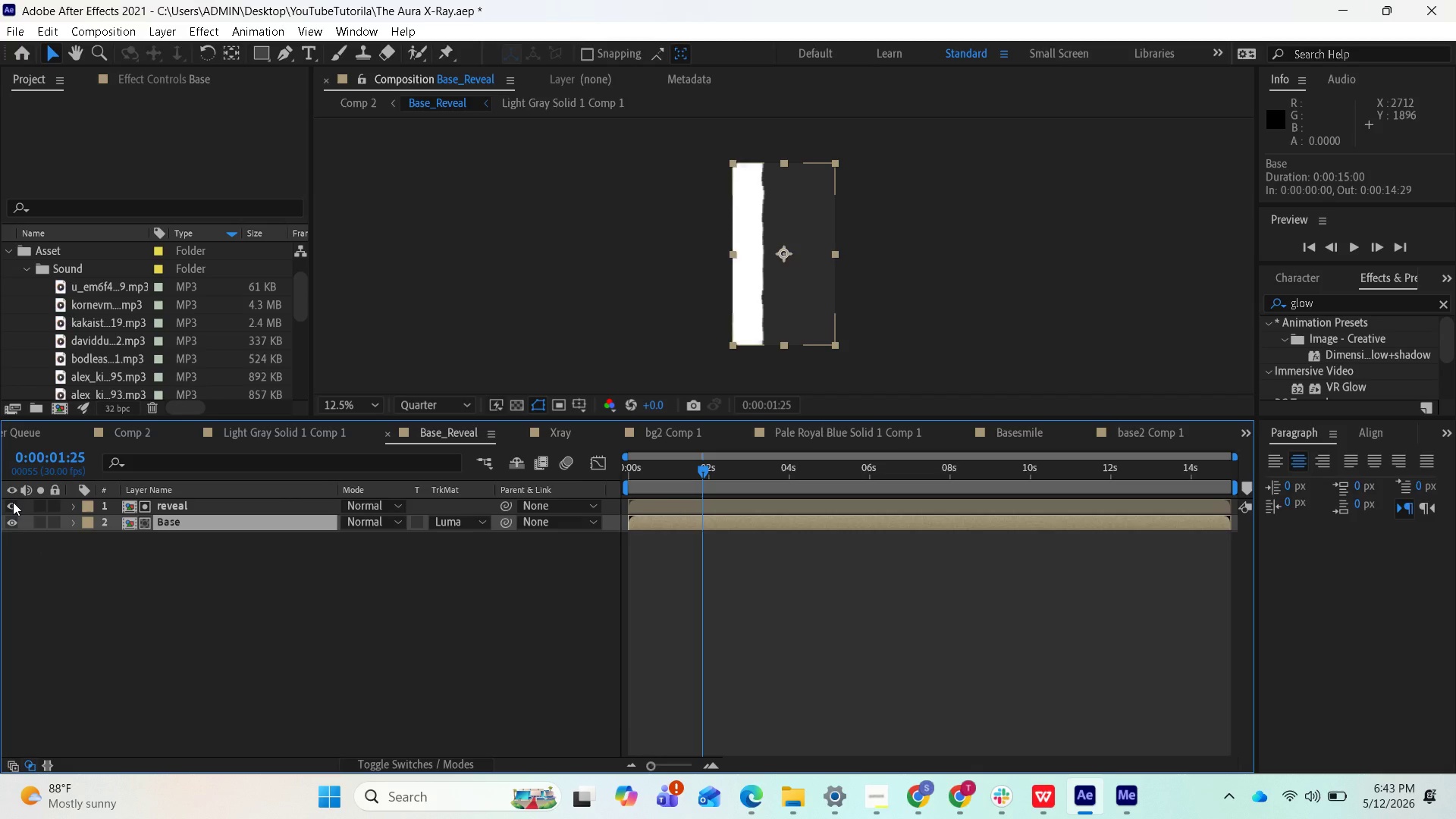 
left_click([13, 502])
 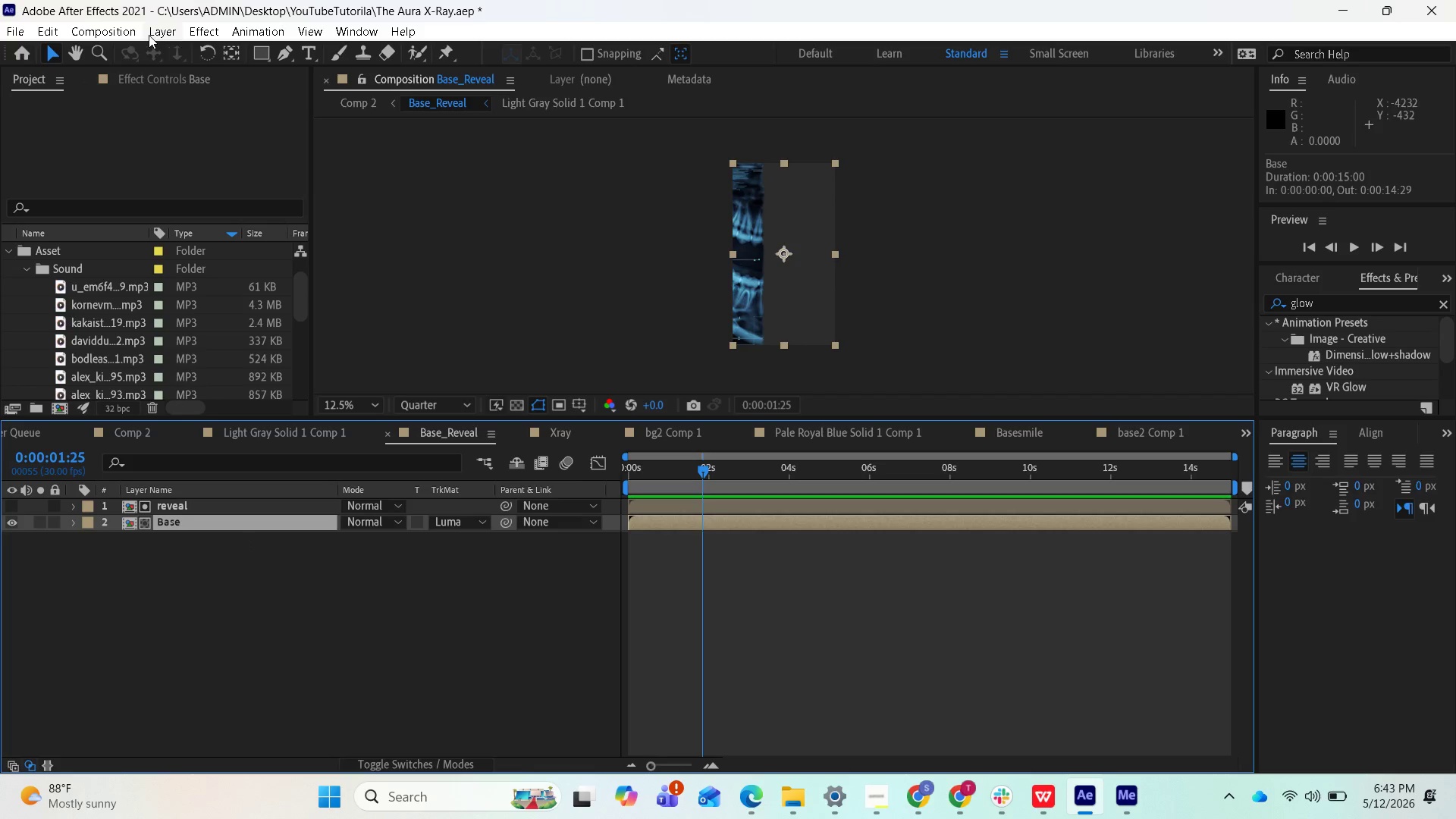 
wait(7.52)
 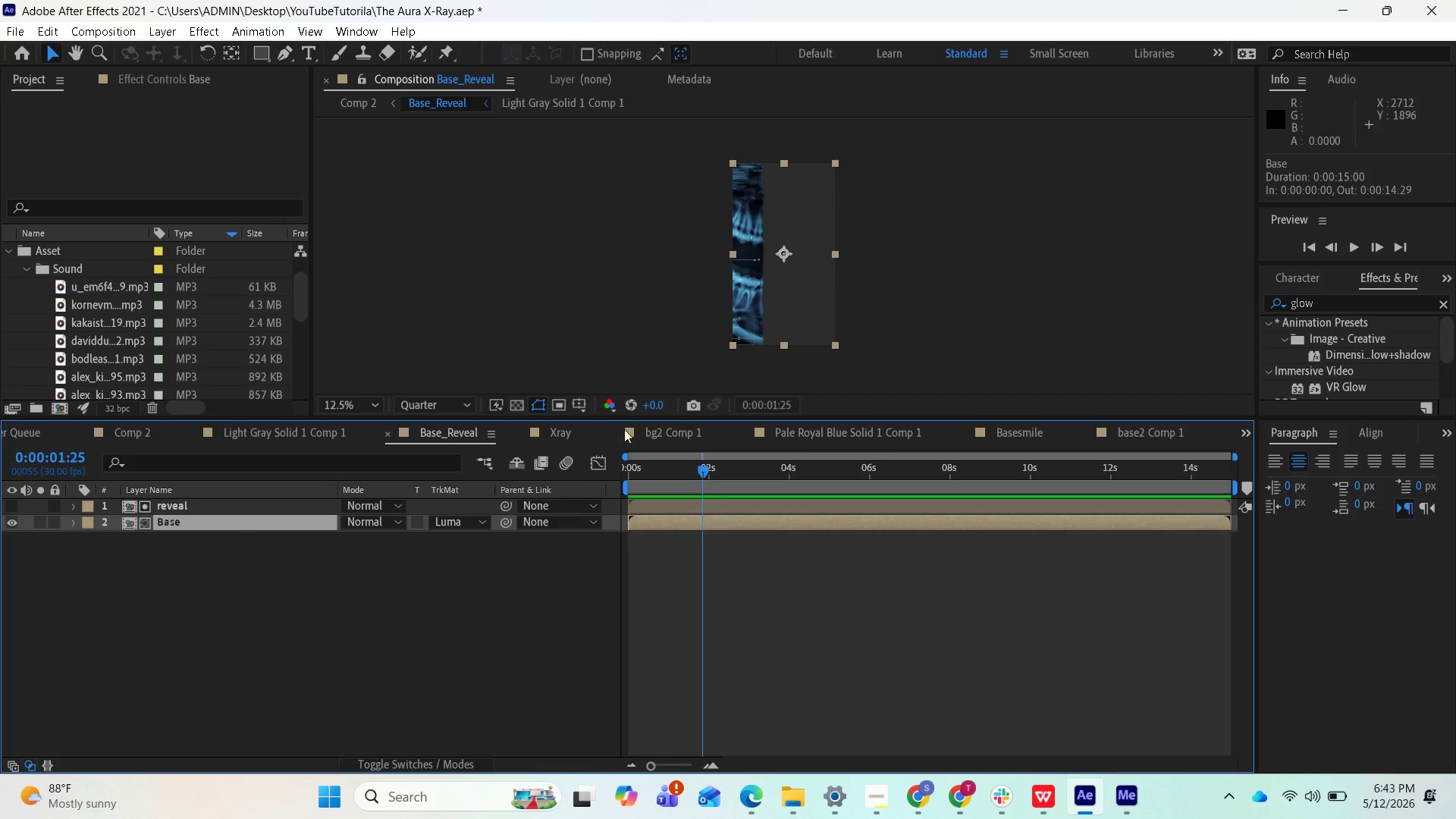 
left_click([120, 30])
 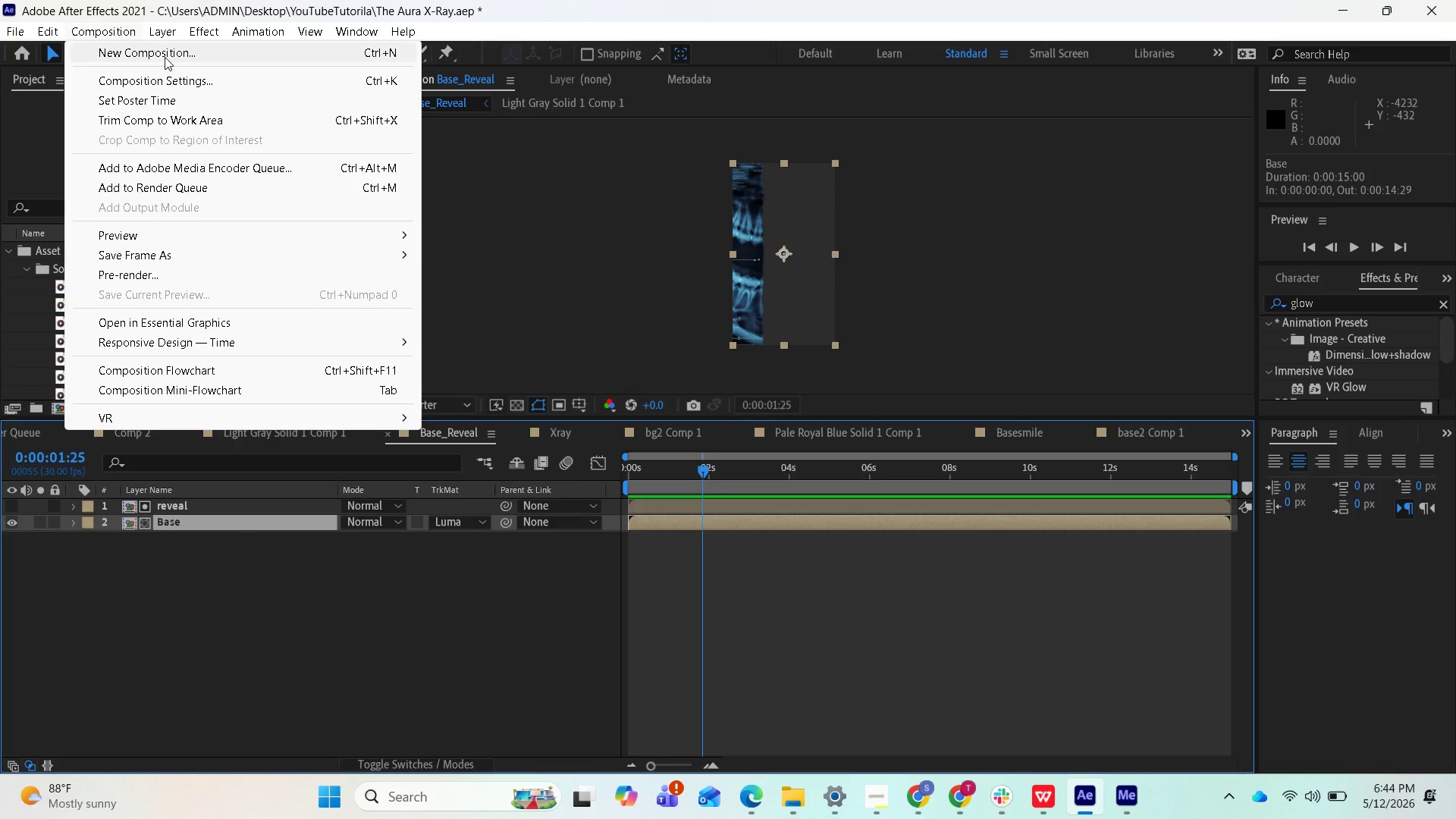 
left_click([165, 57])
 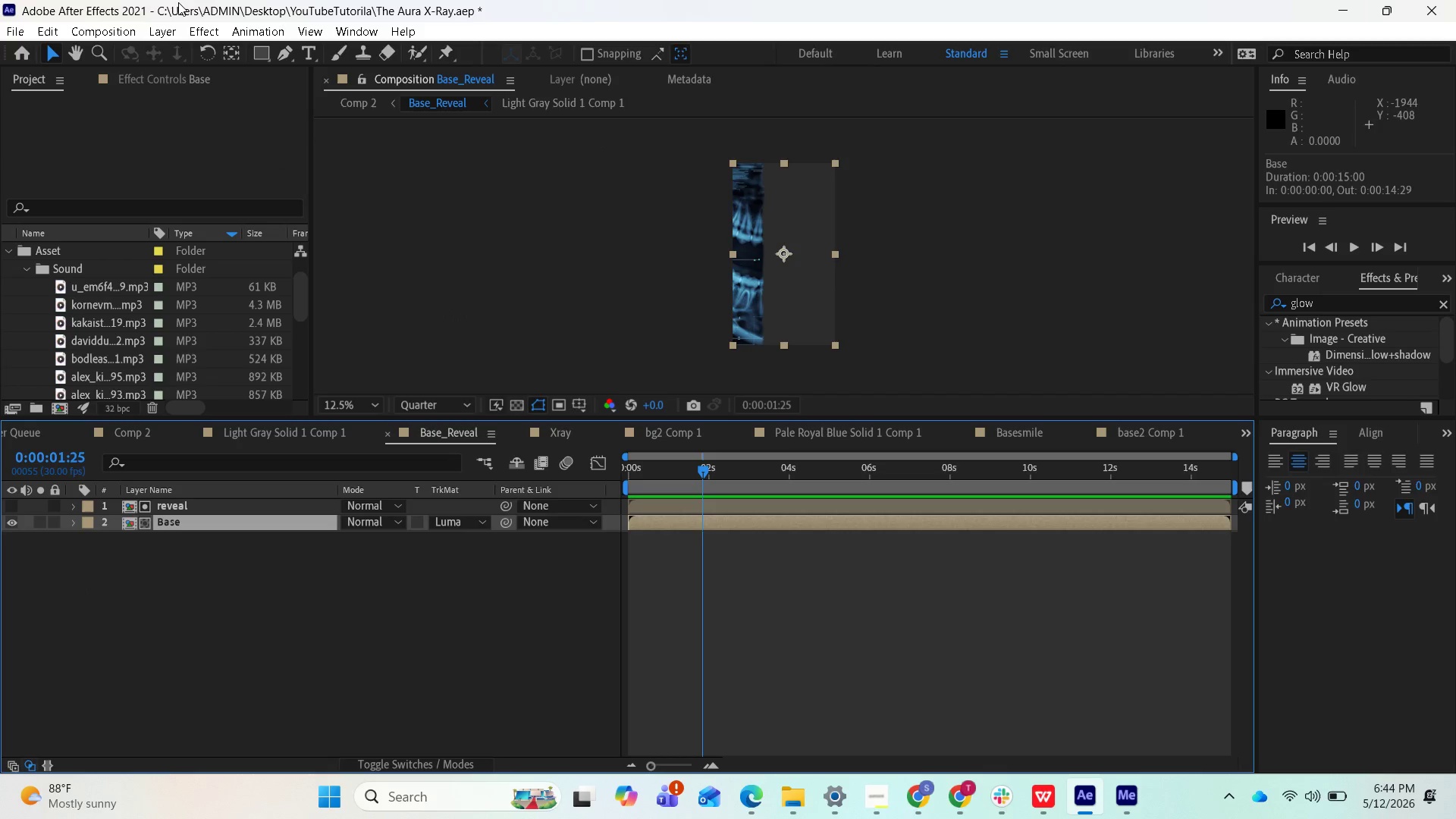 
left_click([94, 27])
 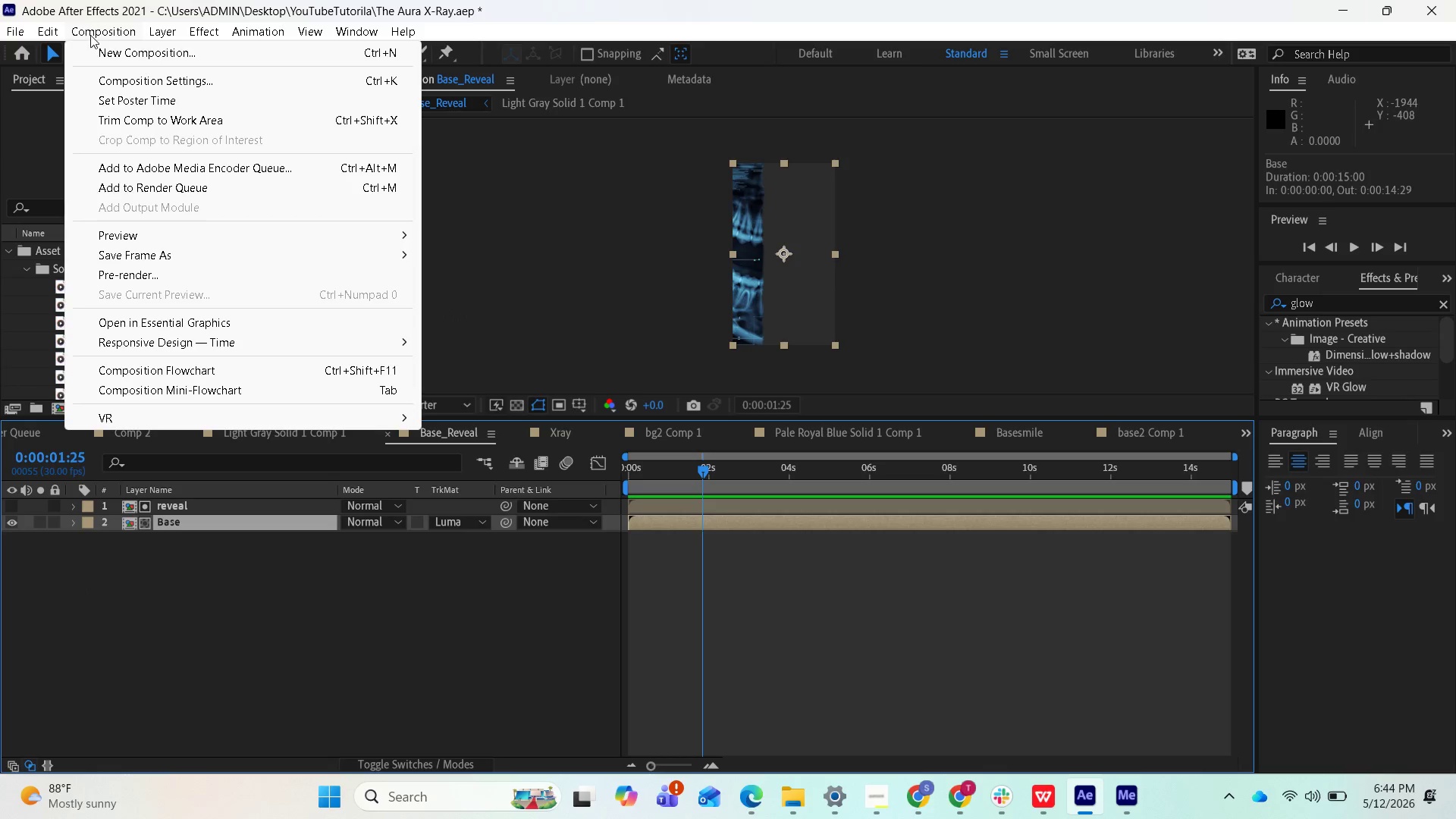 
left_click([108, 77])
 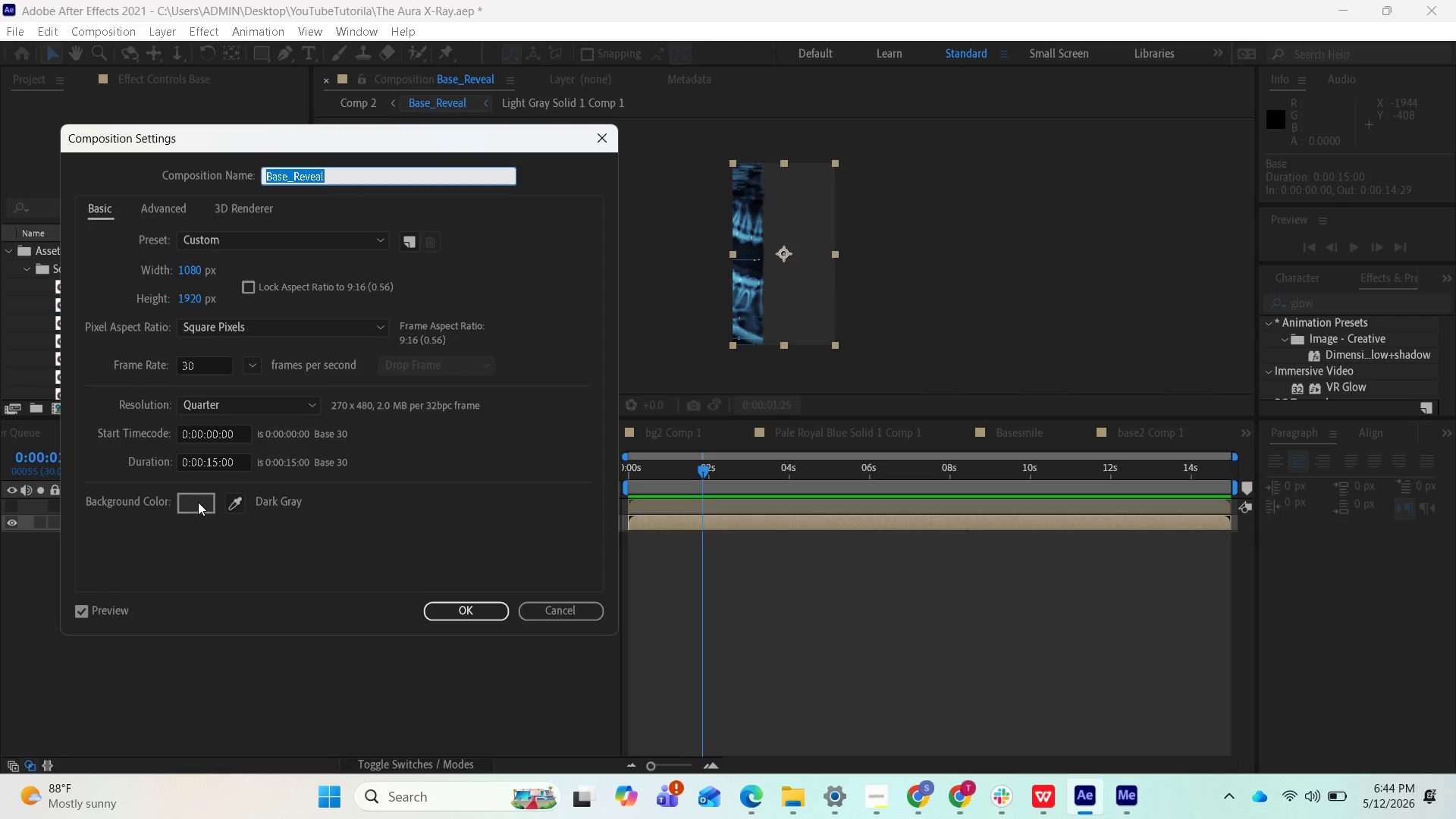 
left_click([198, 502])
 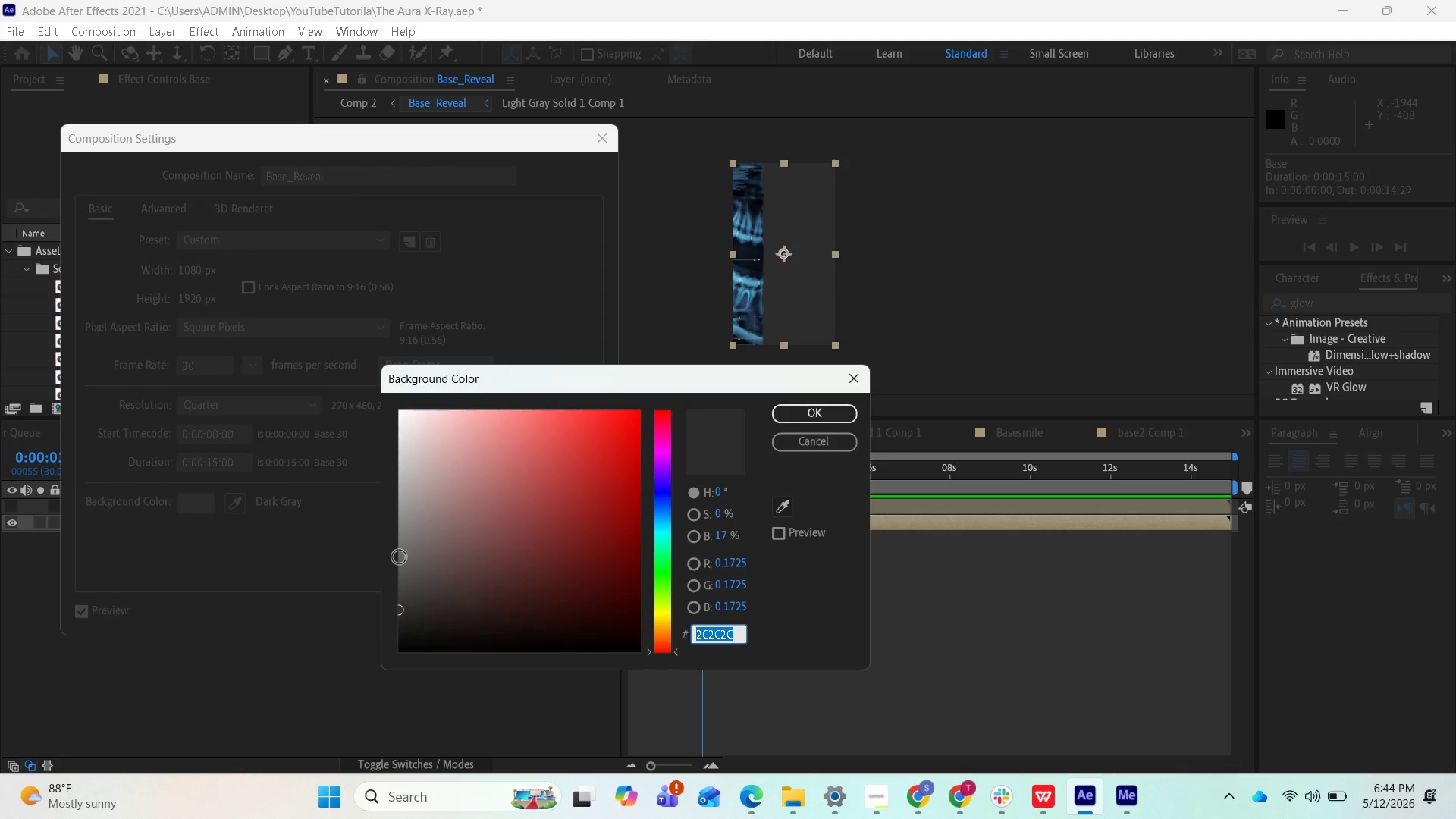 
left_click_drag(start_coordinate=[401, 561], to_coordinate=[403, 432])
 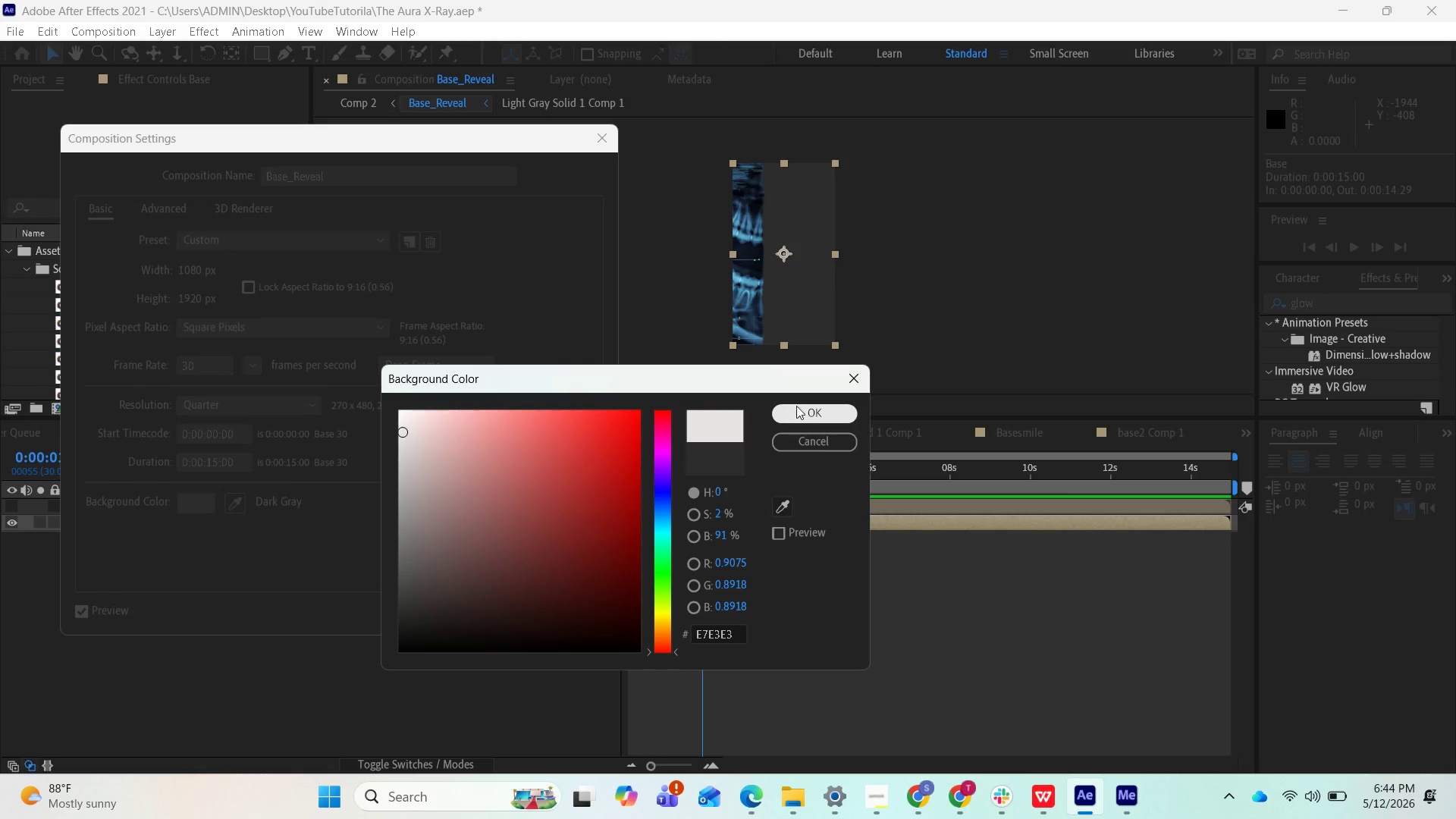 
left_click([796, 406])
 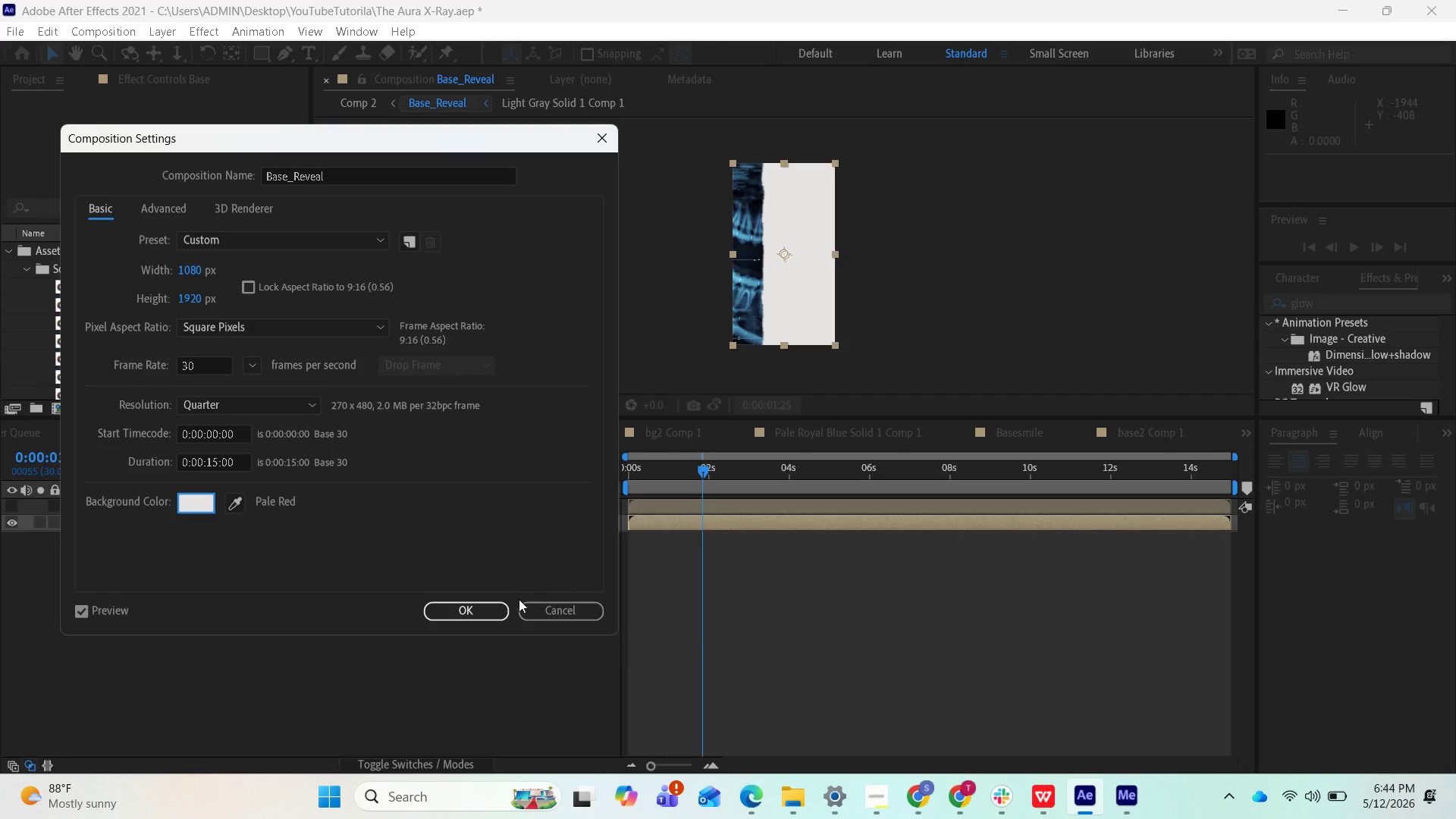 
left_click([489, 611])
 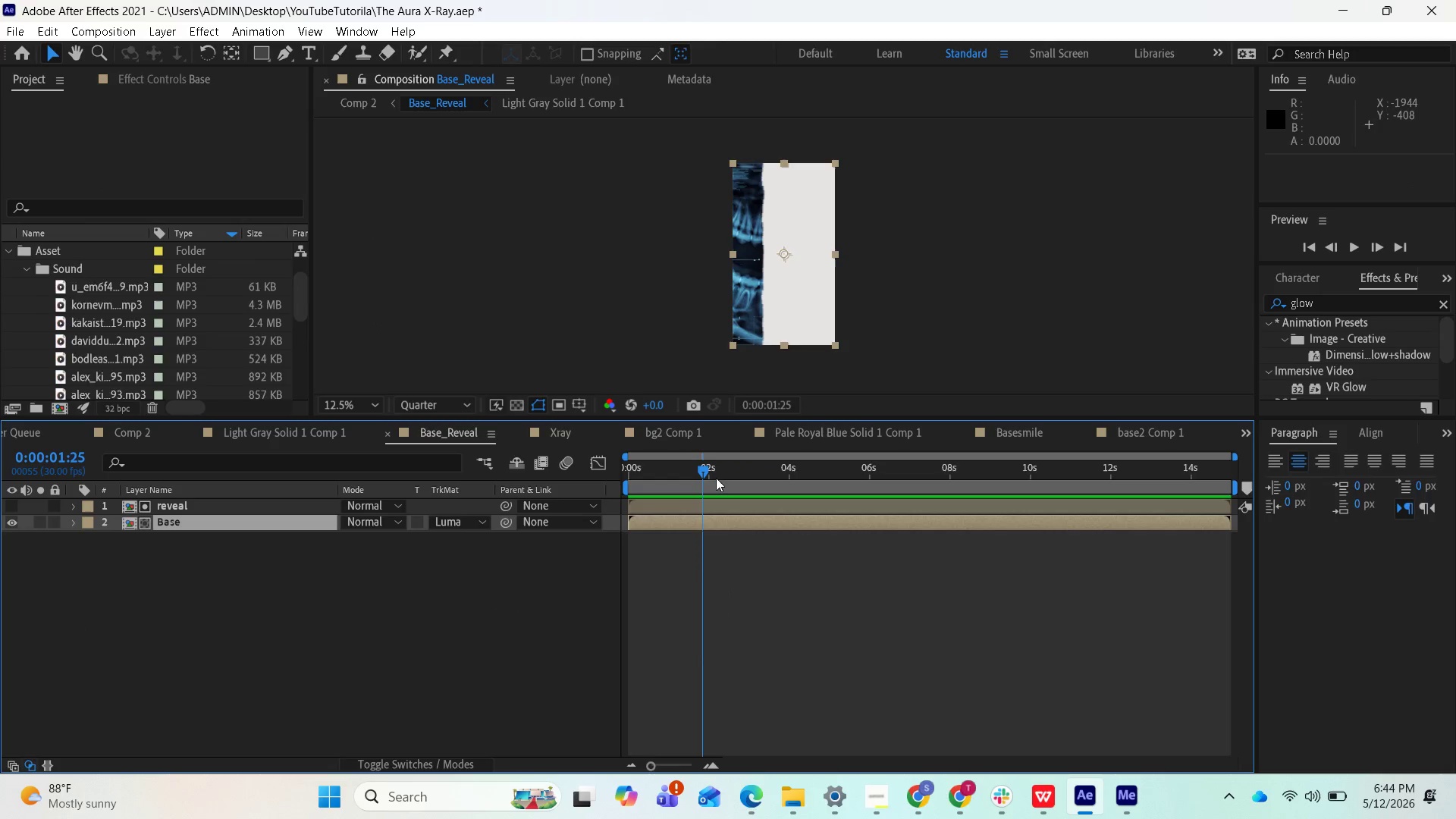 
left_click_drag(start_coordinate=[704, 475], to_coordinate=[617, 475])
 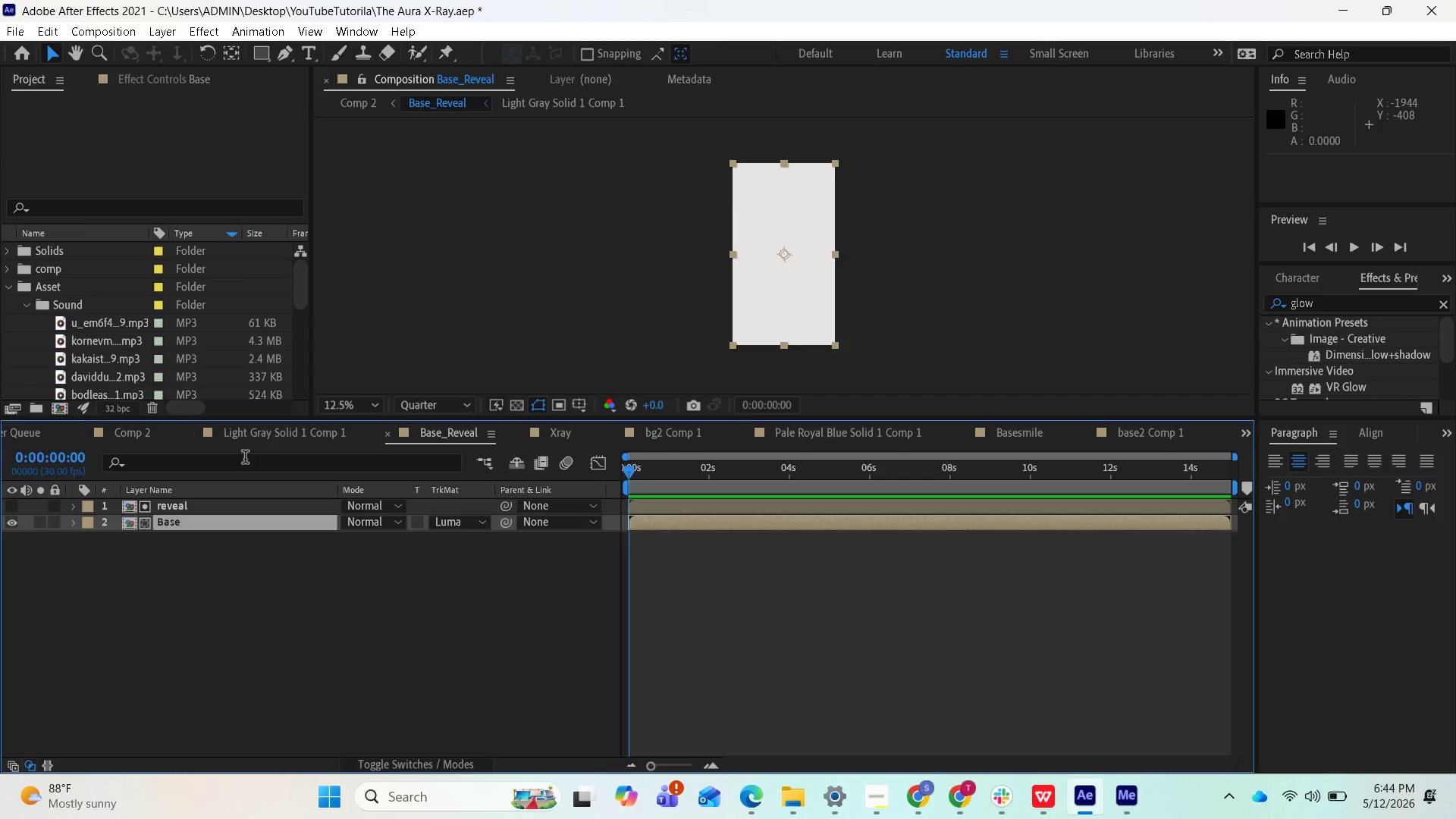 
left_click([289, 437])
 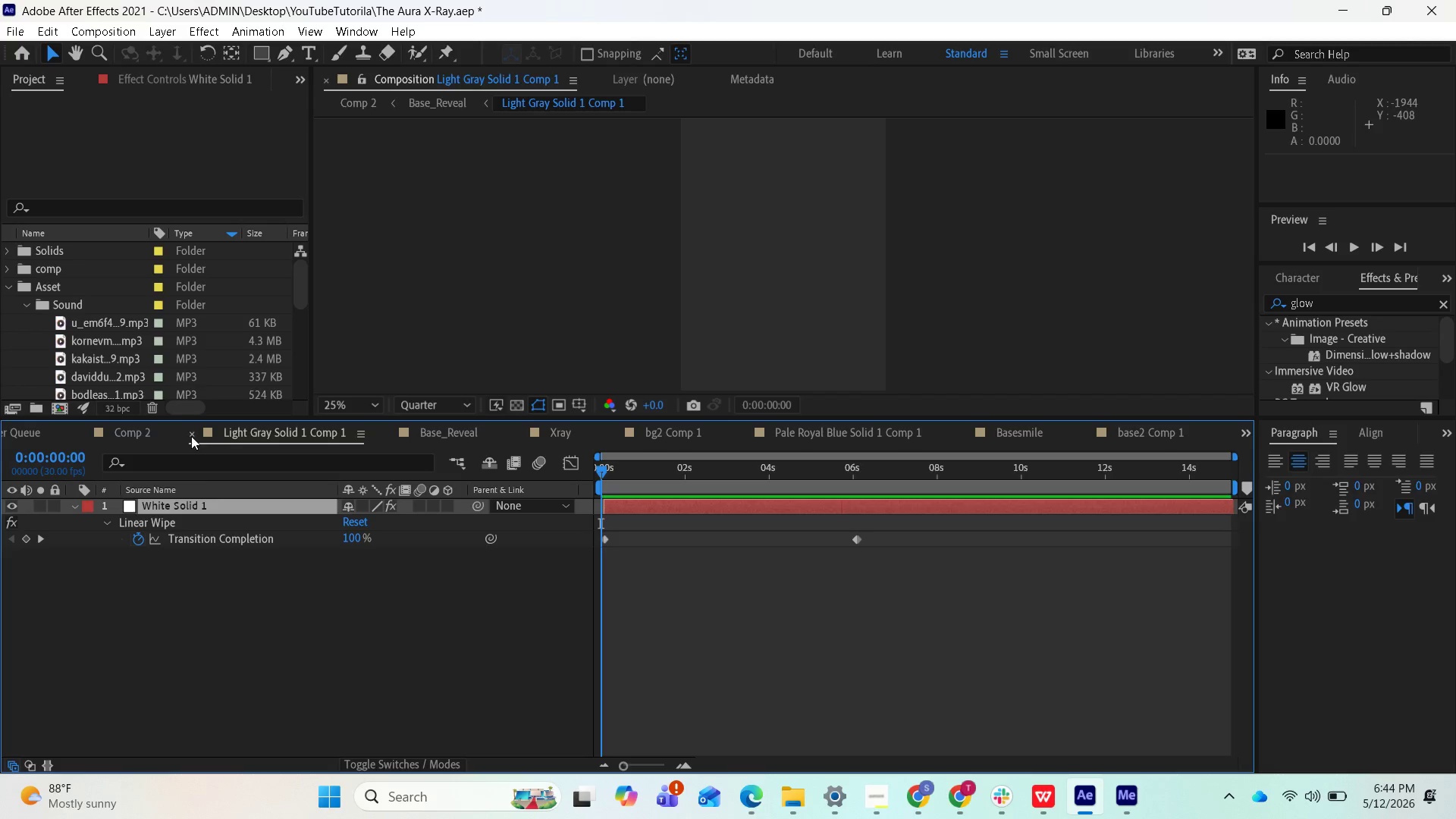 
left_click([140, 430])
 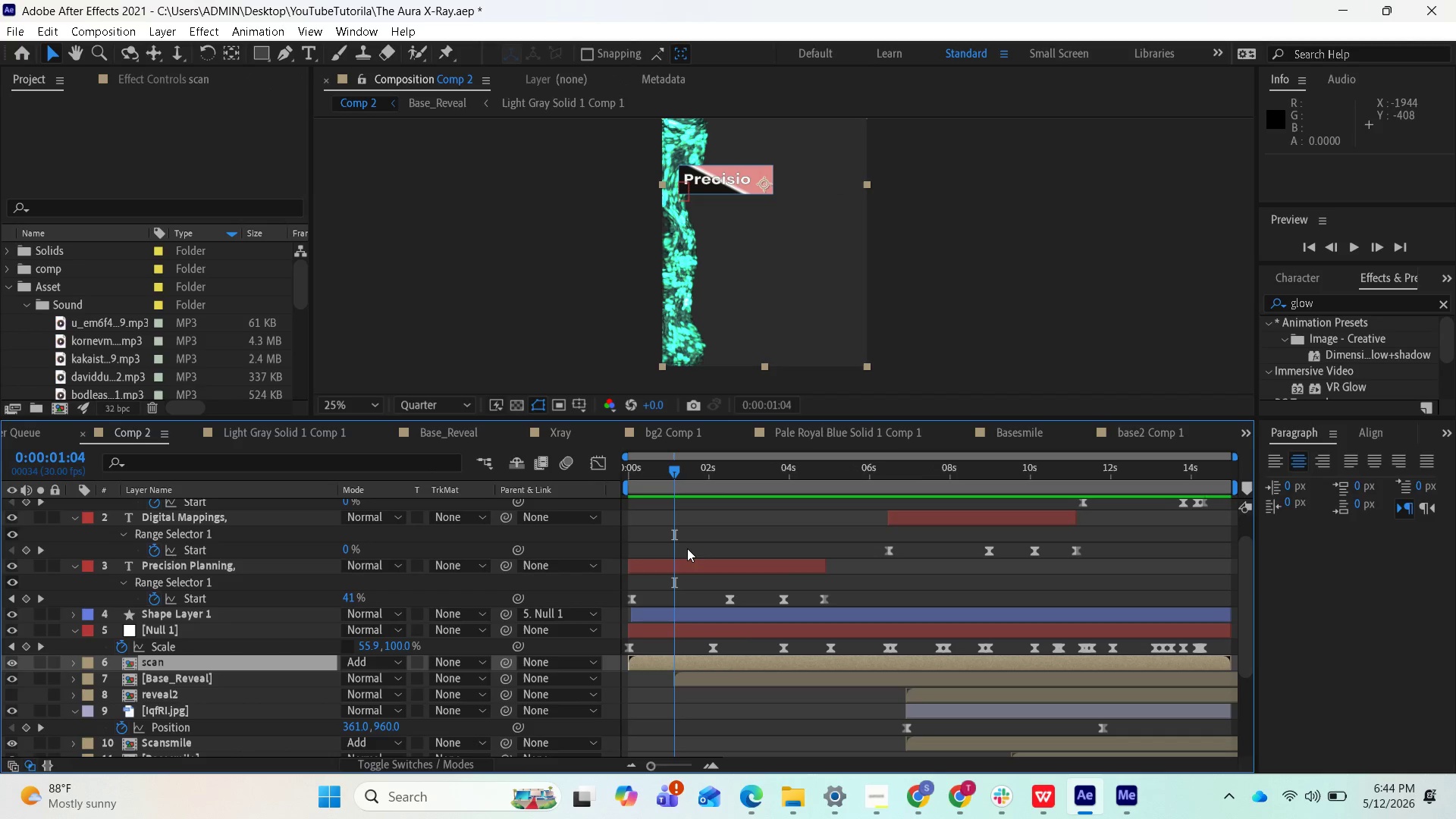 
key(Space)
 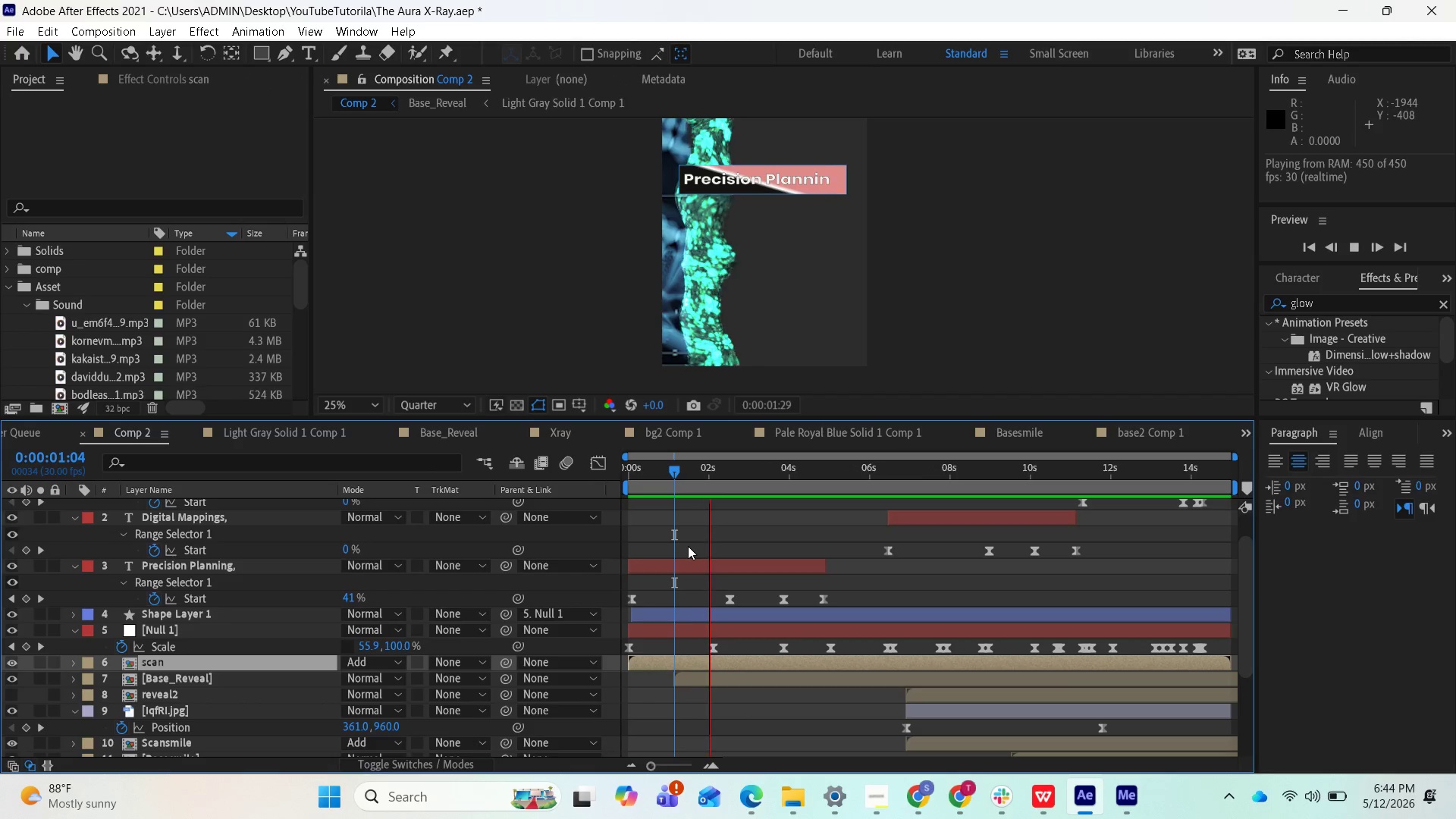 
key(Space)
 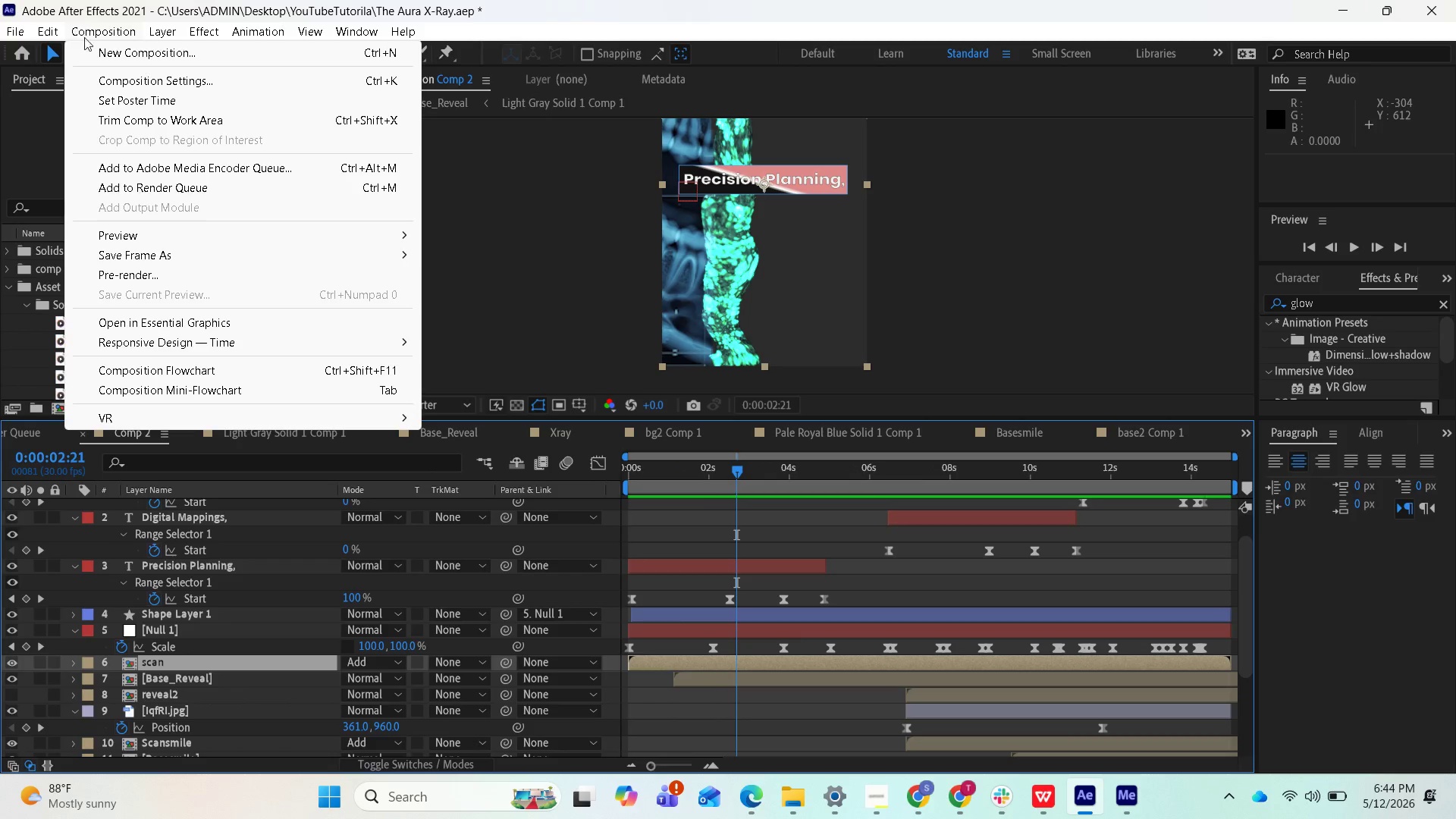 
wait(5.08)
 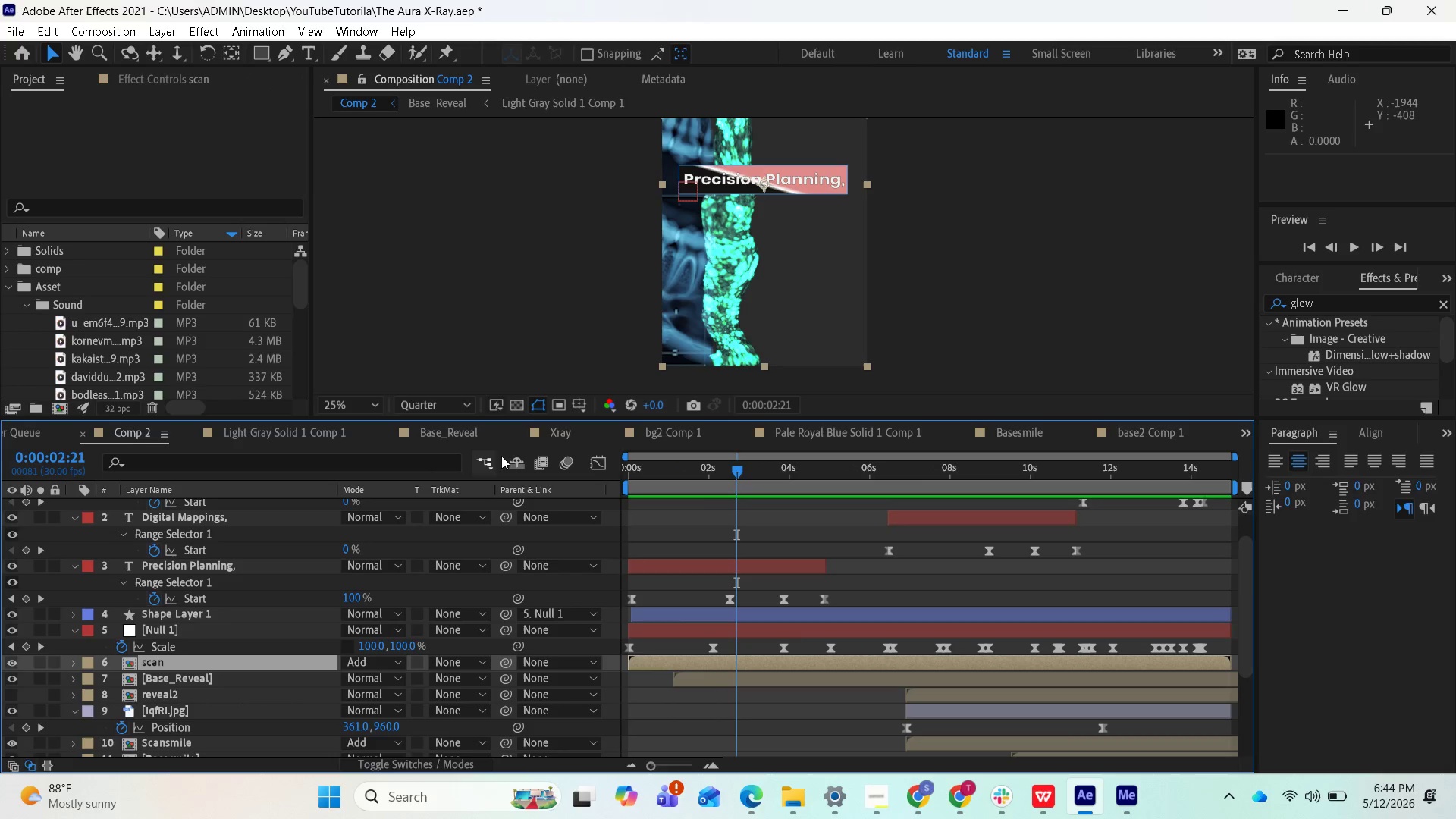 
left_click([136, 83])
 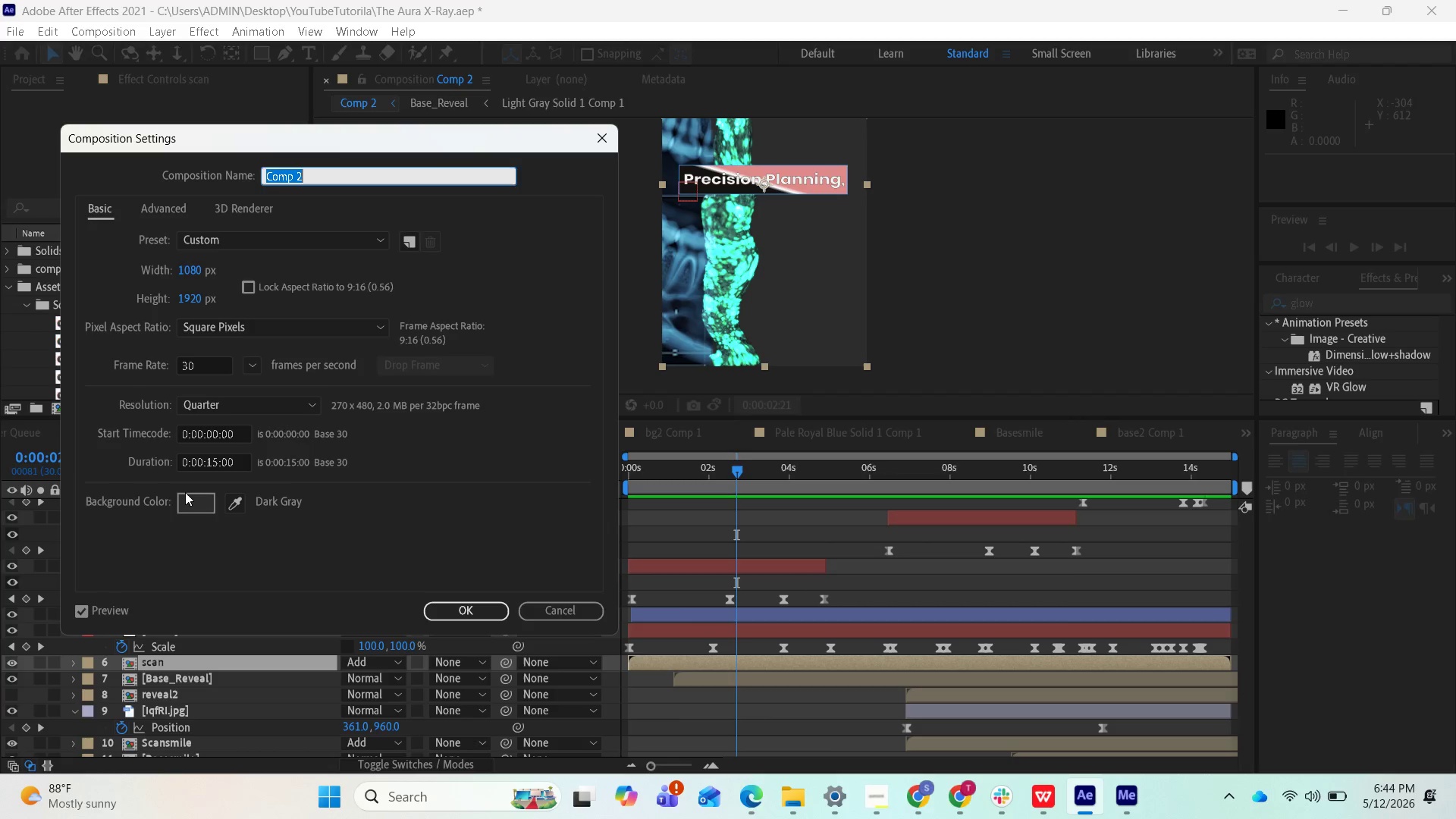 
left_click([185, 497])
 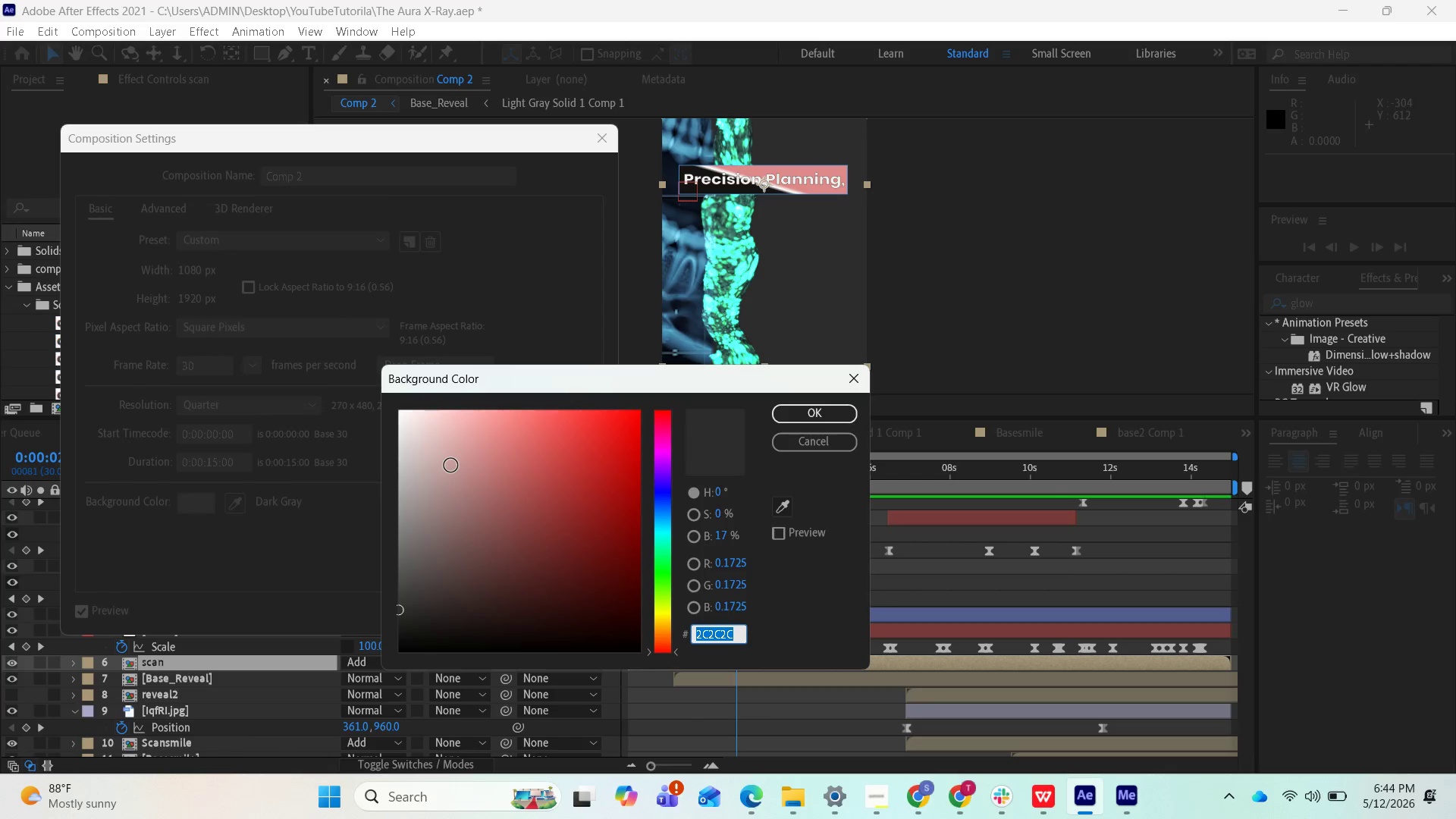 
left_click_drag(start_coordinate=[449, 466], to_coordinate=[412, 452])
 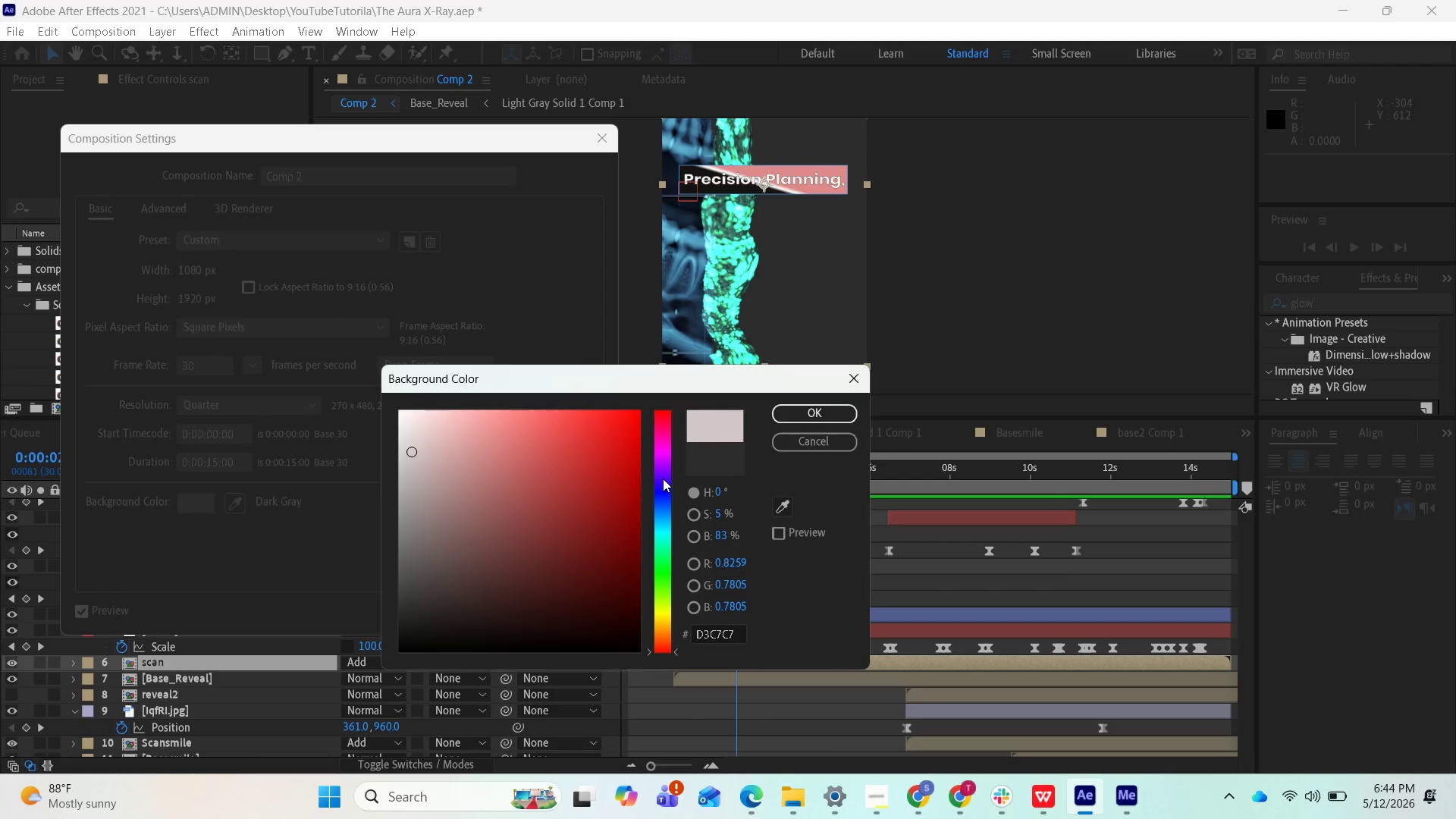 
left_click_drag(start_coordinate=[664, 475], to_coordinate=[660, 507])
 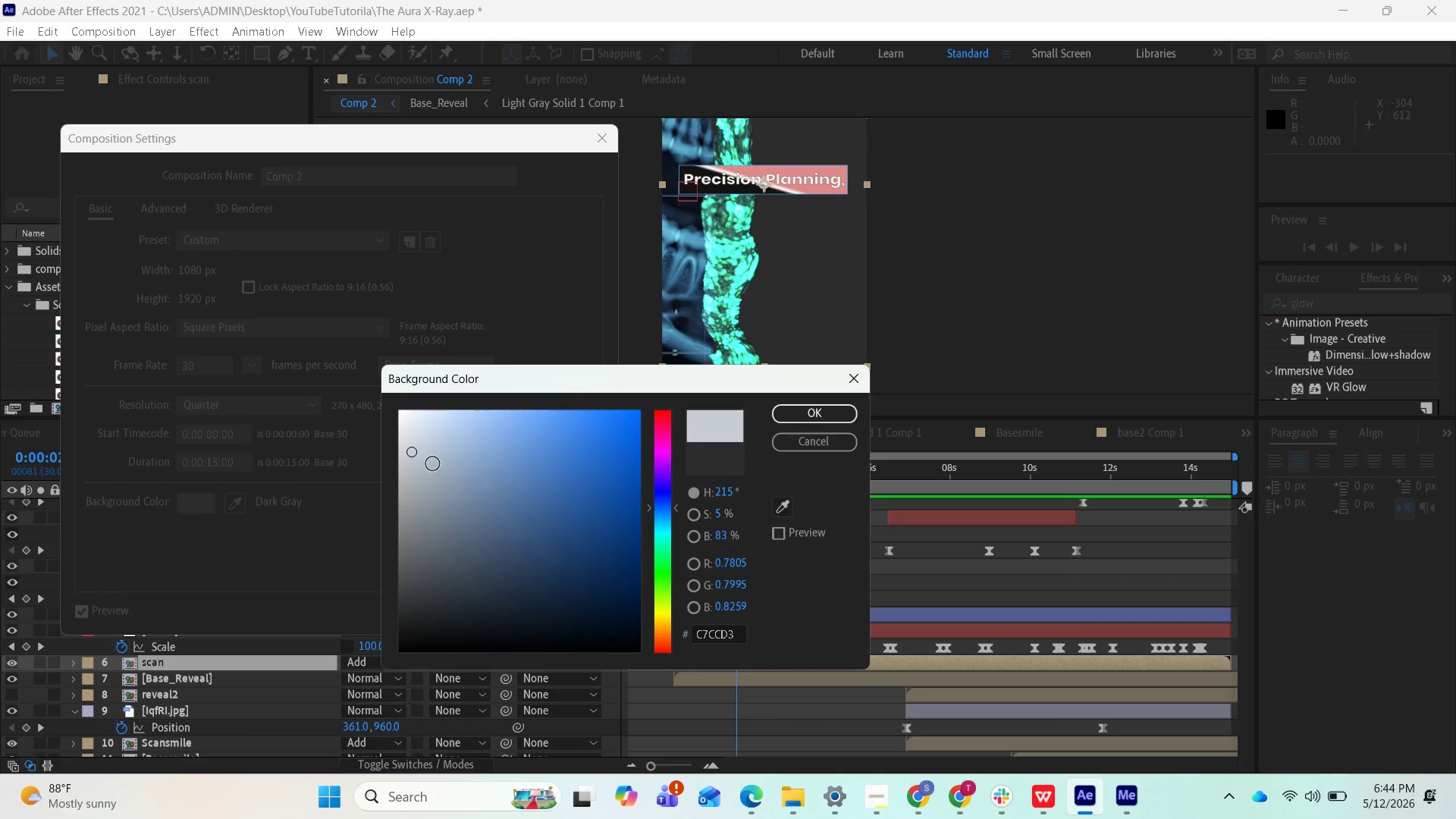 
left_click_drag(start_coordinate=[432, 461], to_coordinate=[469, 463])
 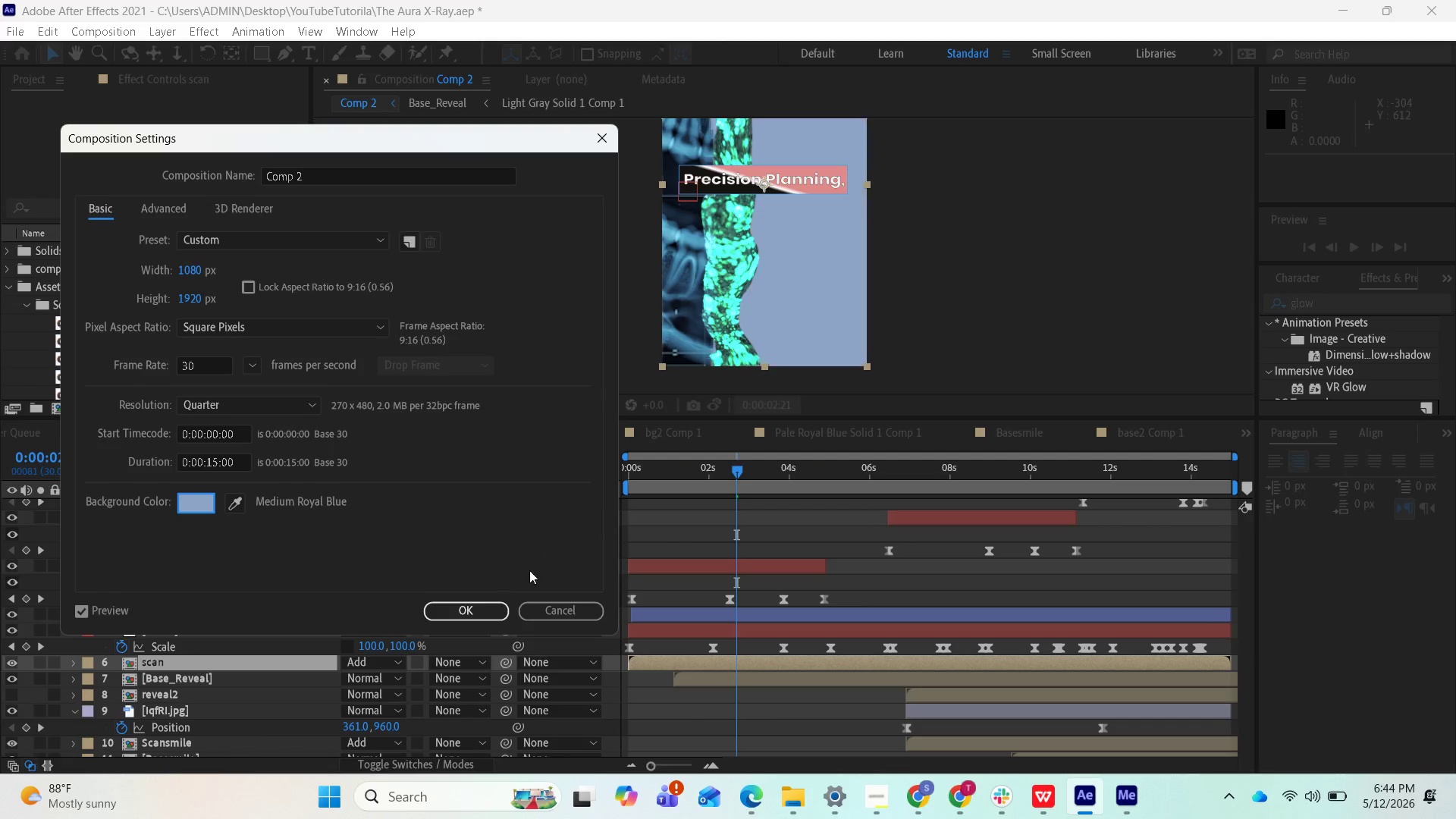 
left_click([482, 606])
 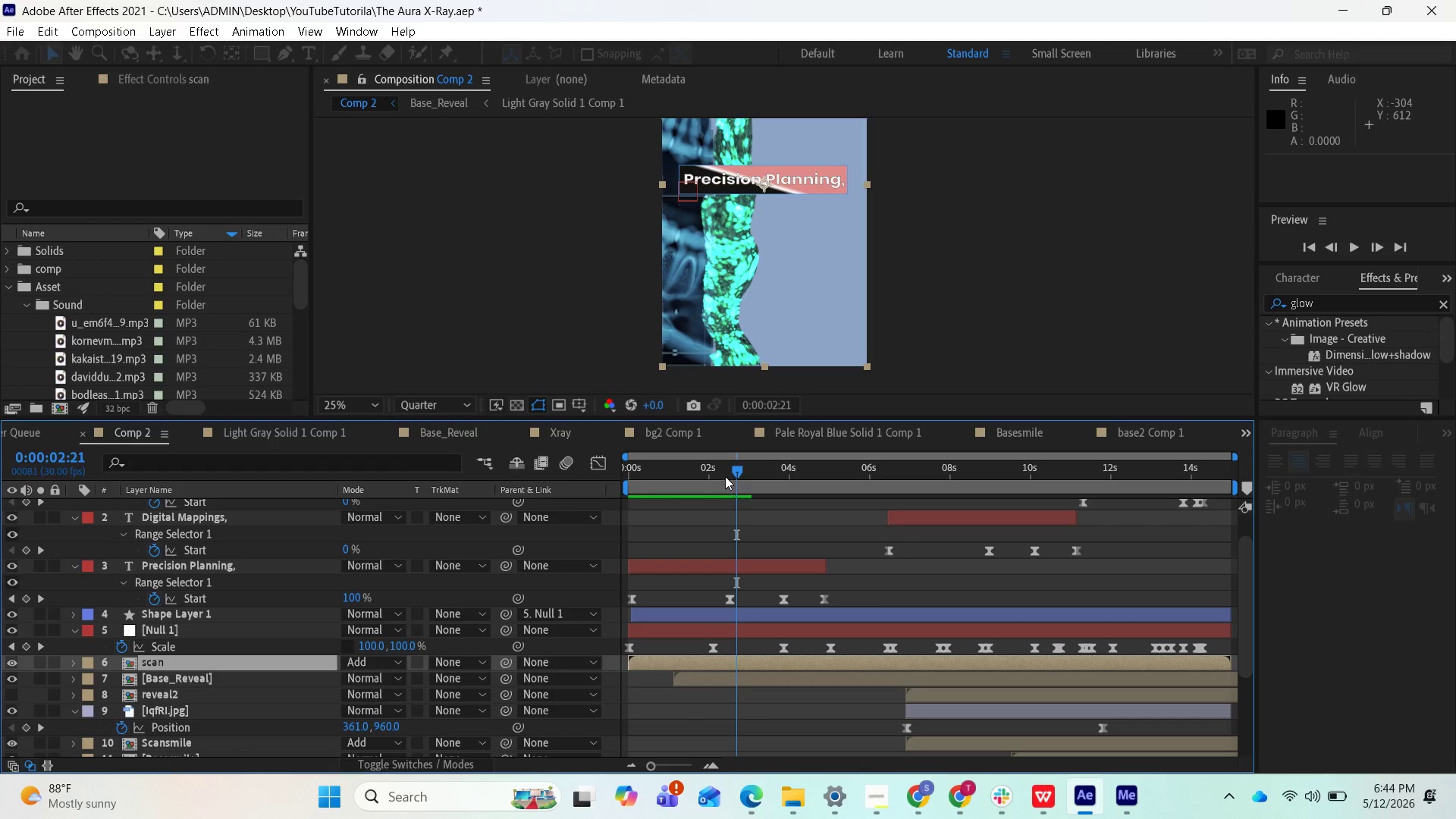 
left_click_drag(start_coordinate=[733, 466], to_coordinate=[597, 467])
 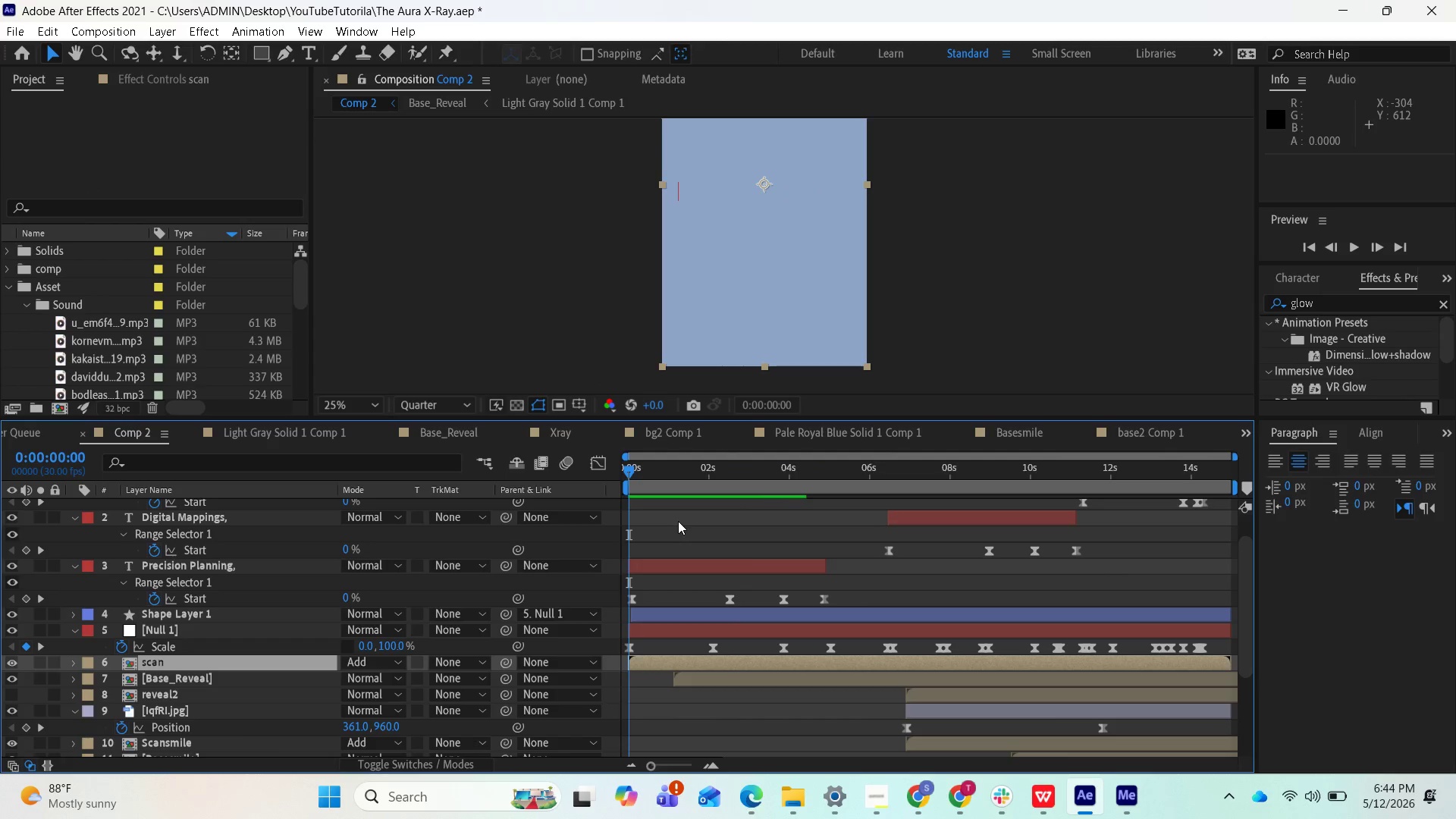 
key(Space)
 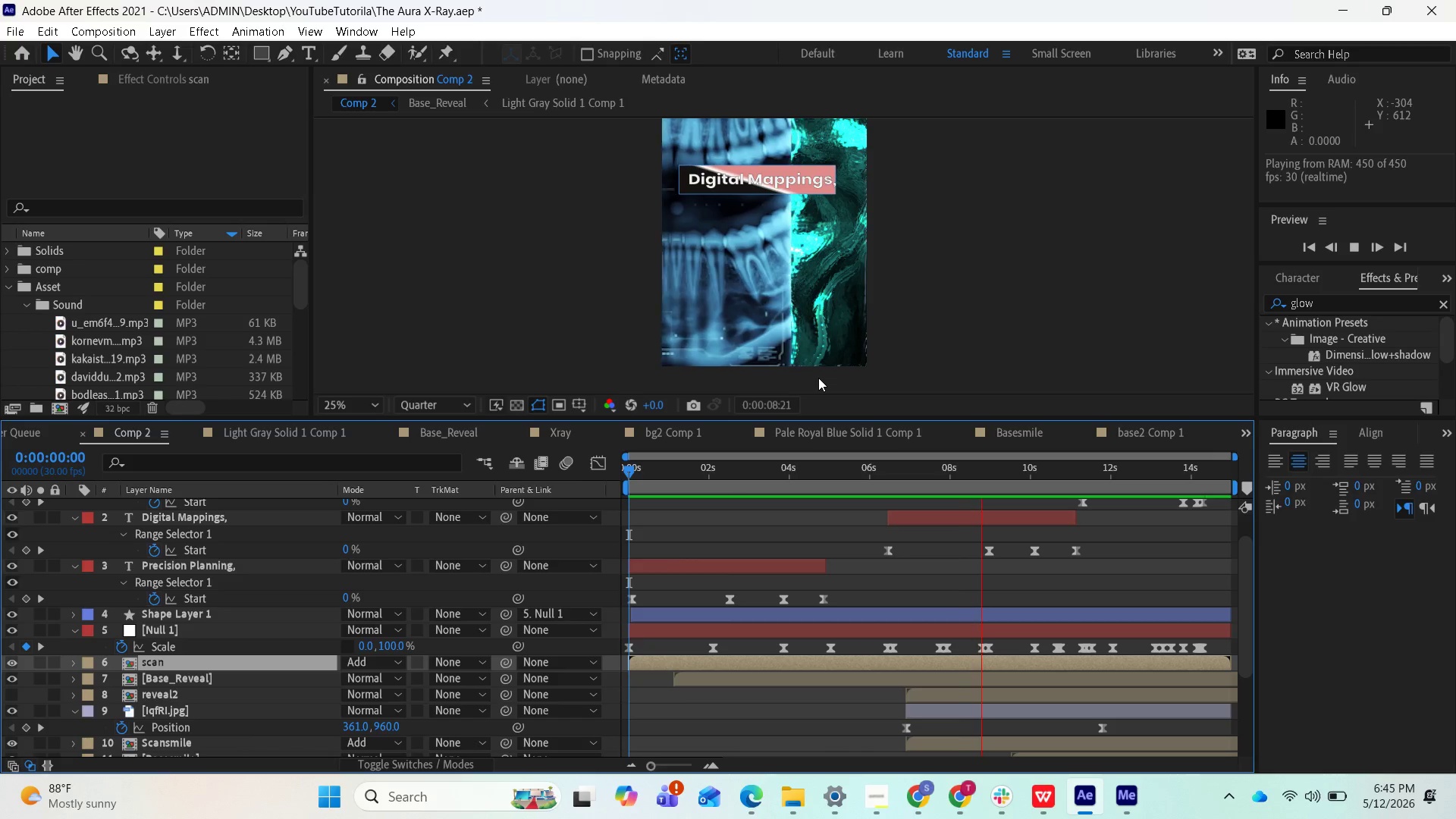 
wait(29.16)
 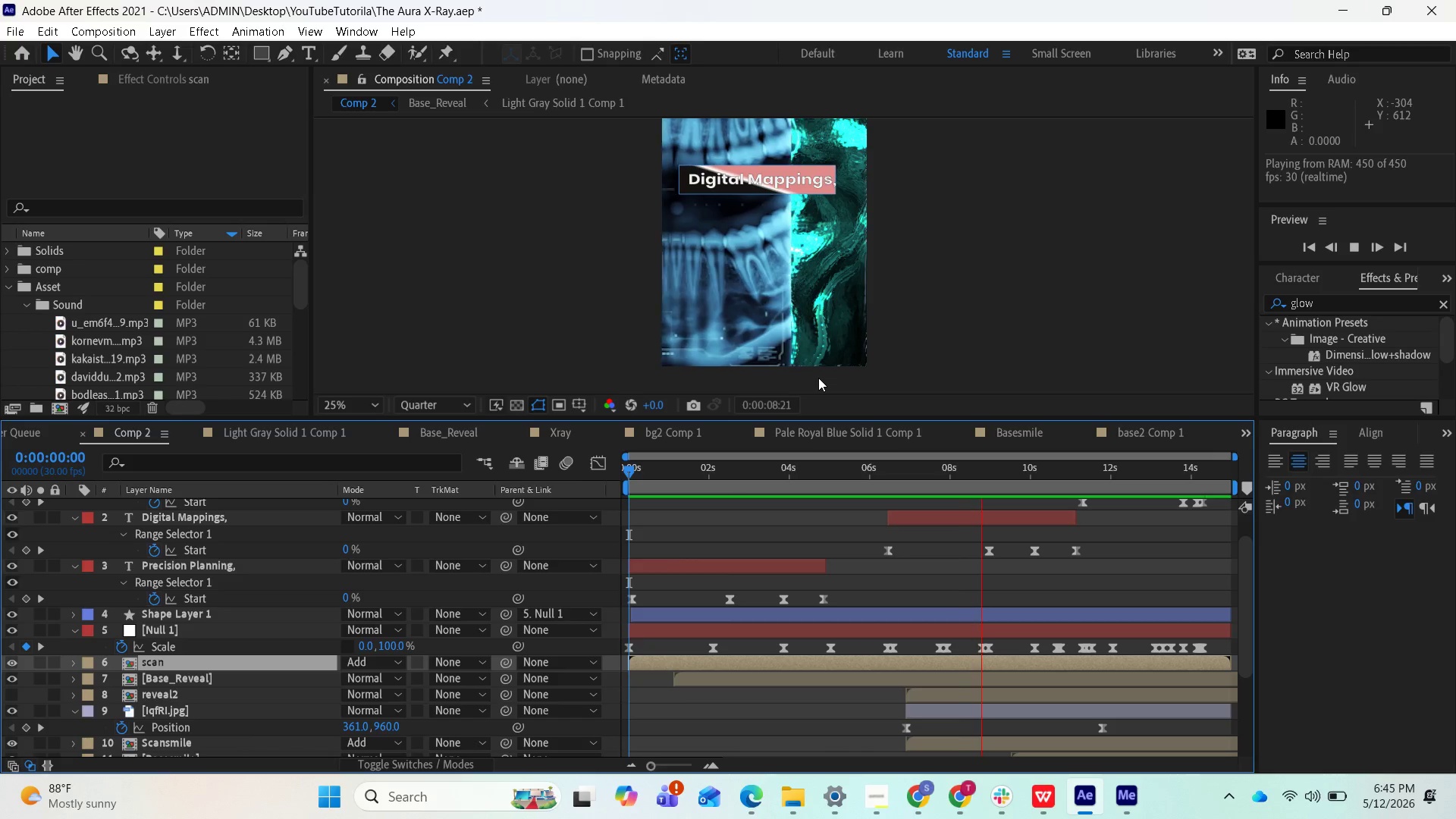 
key(Space)
 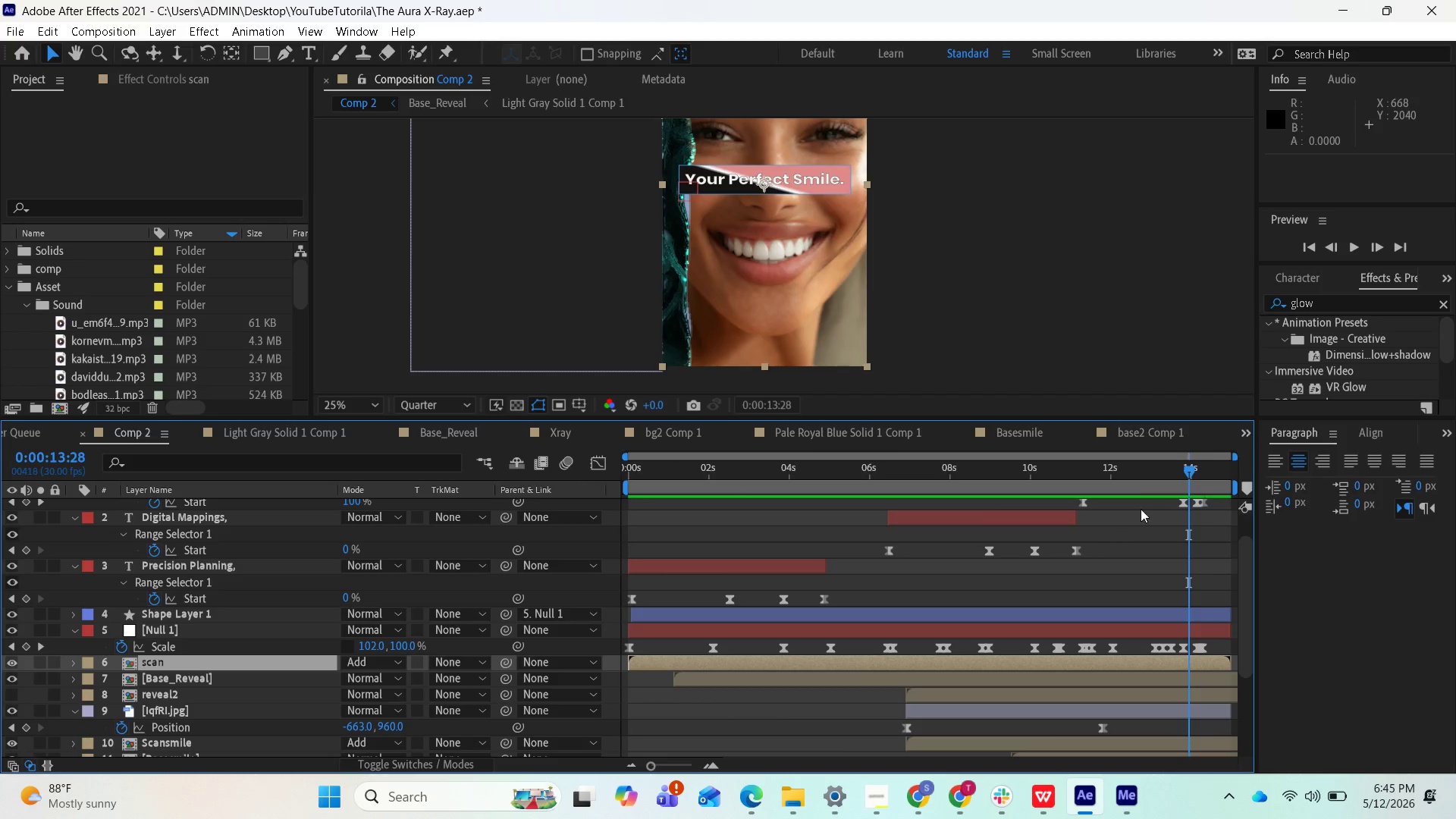 
left_click_drag(start_coordinate=[1182, 469], to_coordinate=[964, 479])
 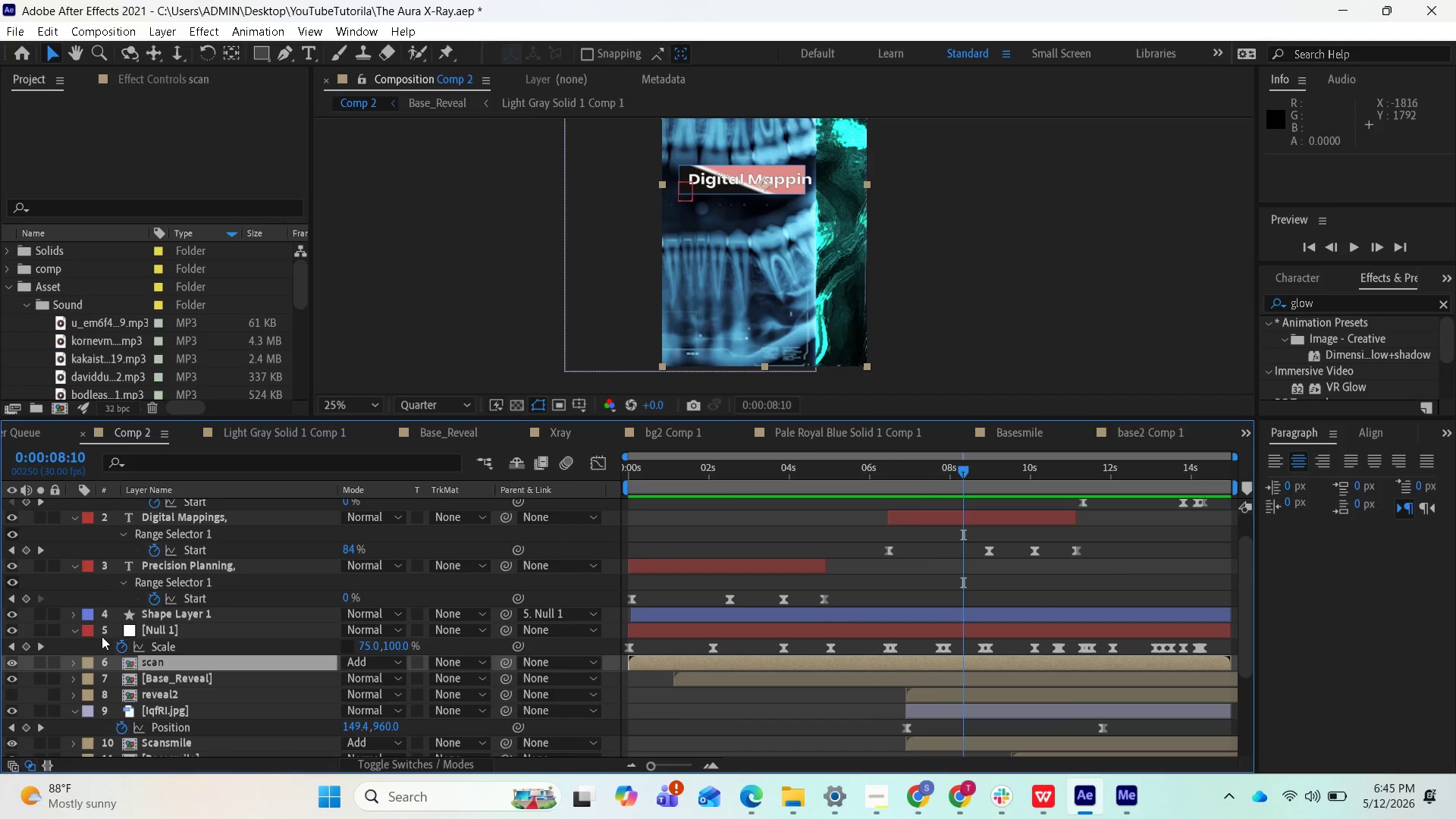 
left_click([170, 613])
 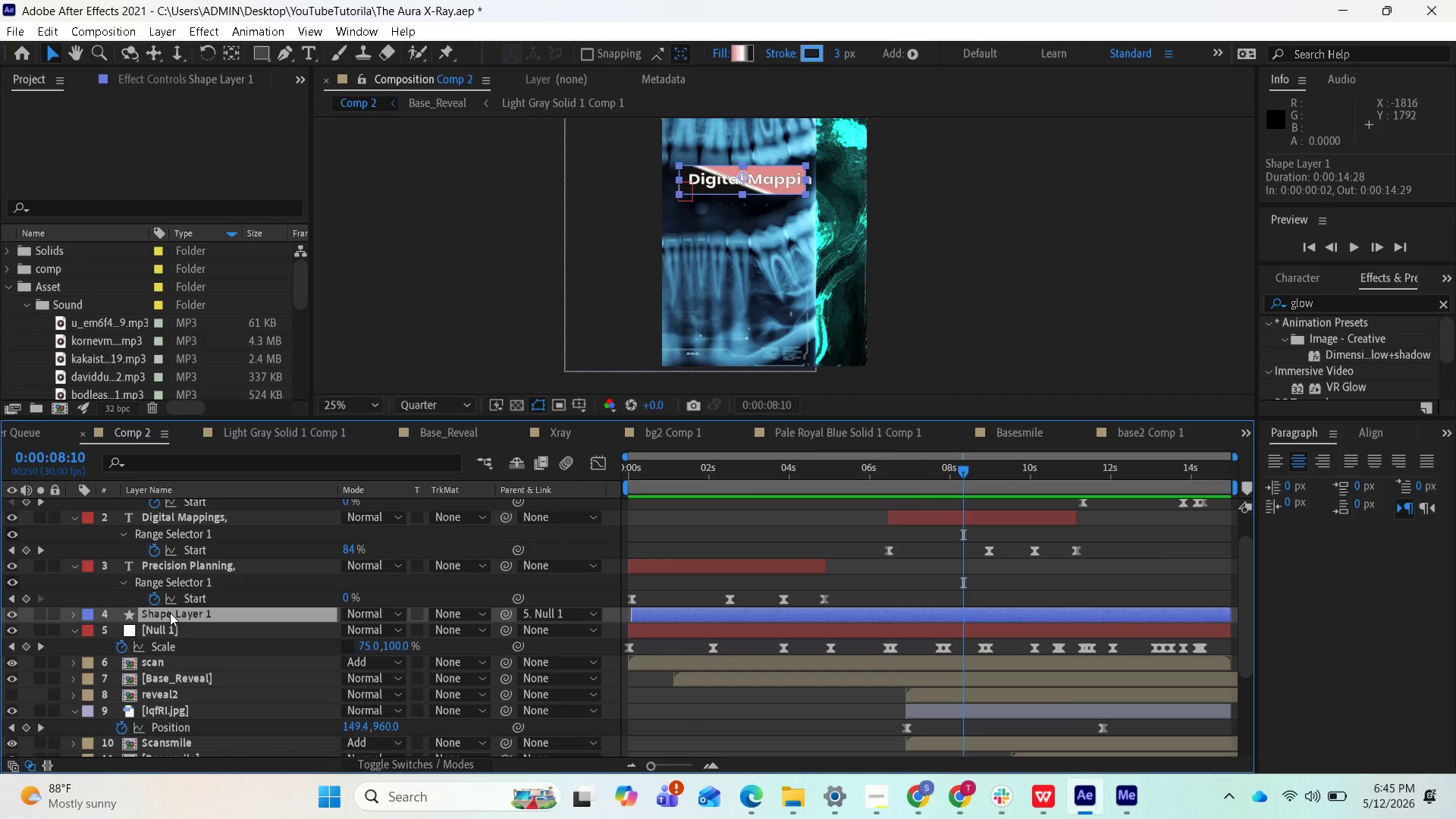 
type(uu)
 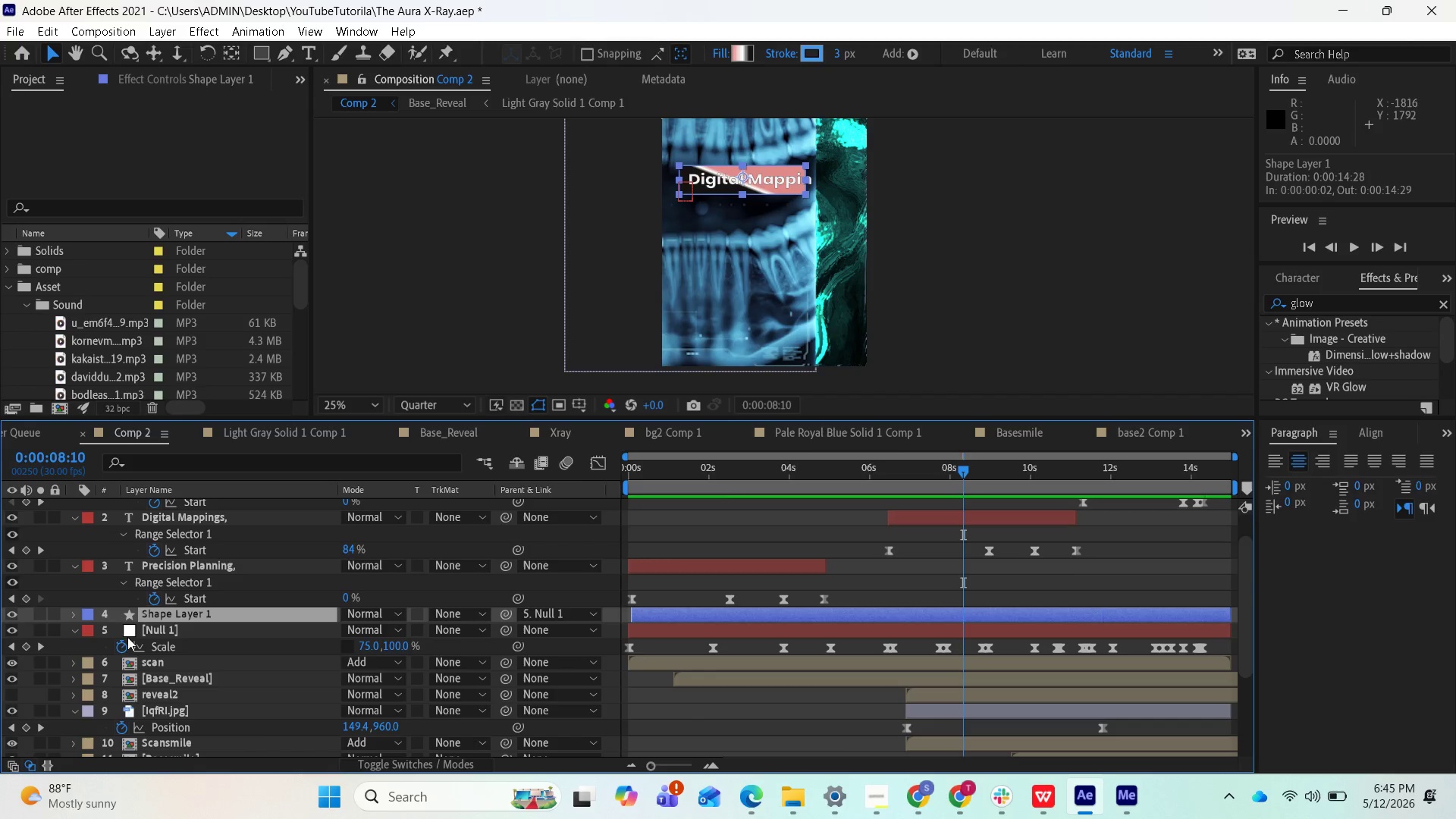 
left_click([19, 614])
 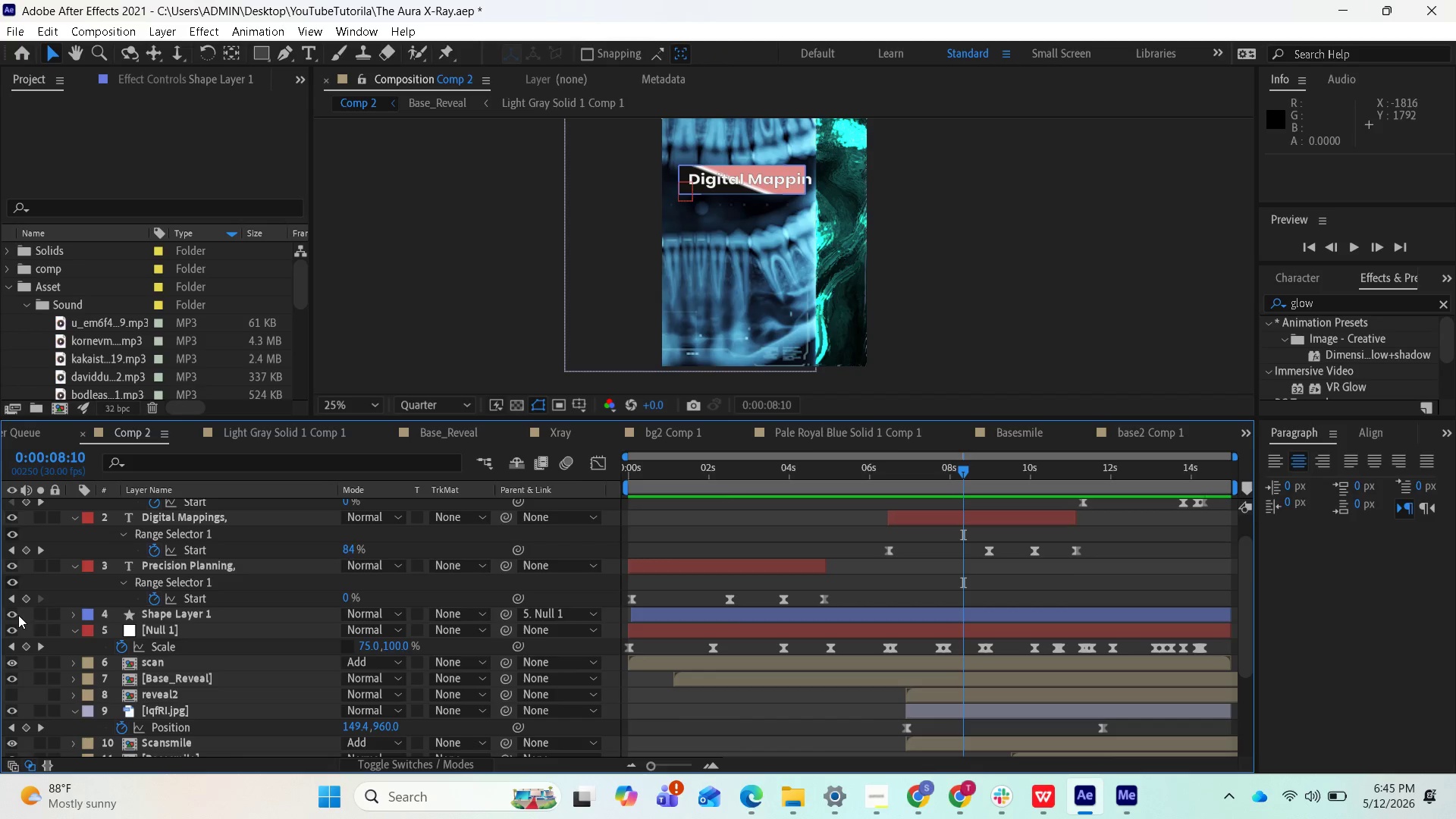 
left_click([15, 616])
 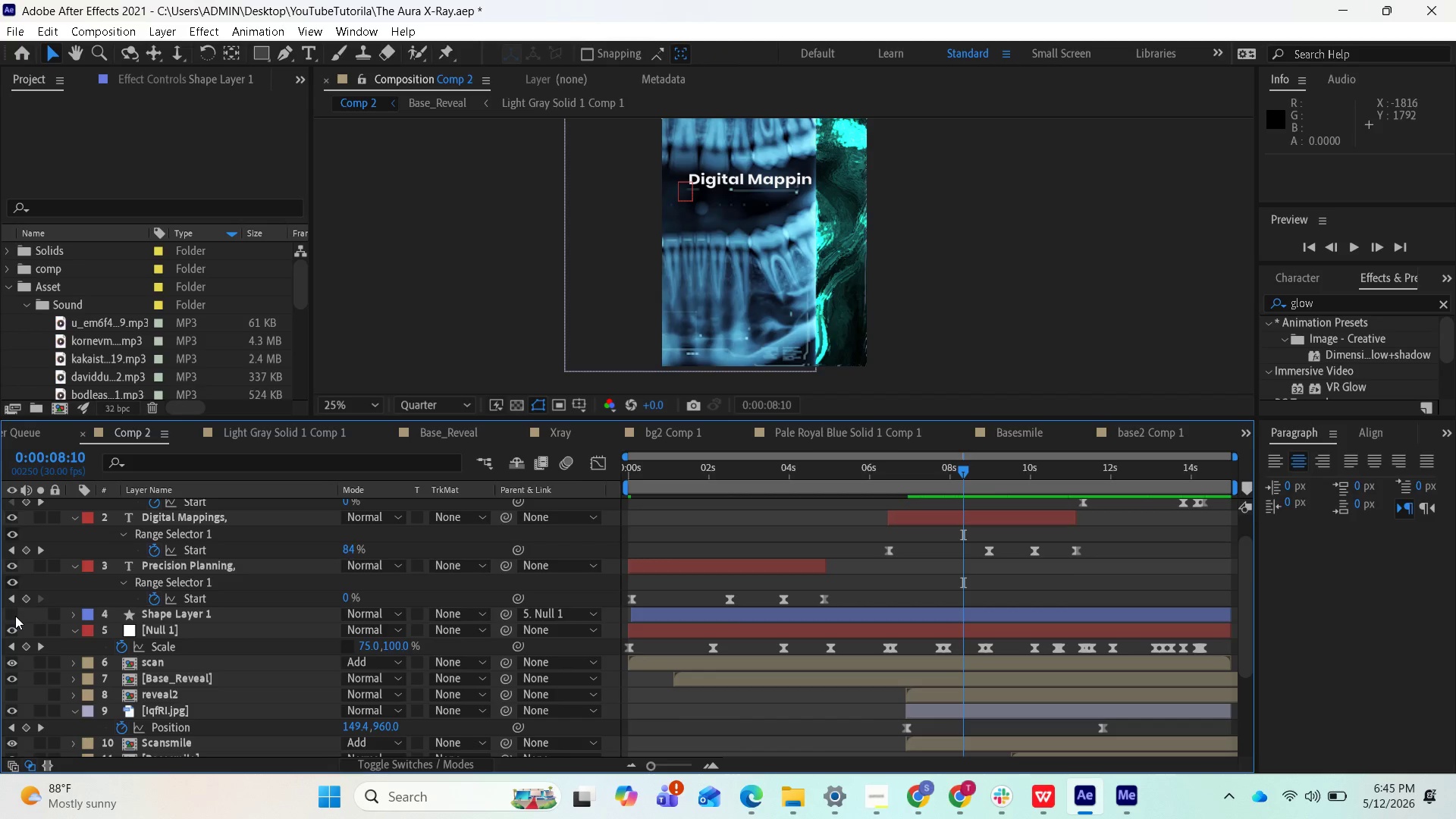 
left_click([15, 616])
 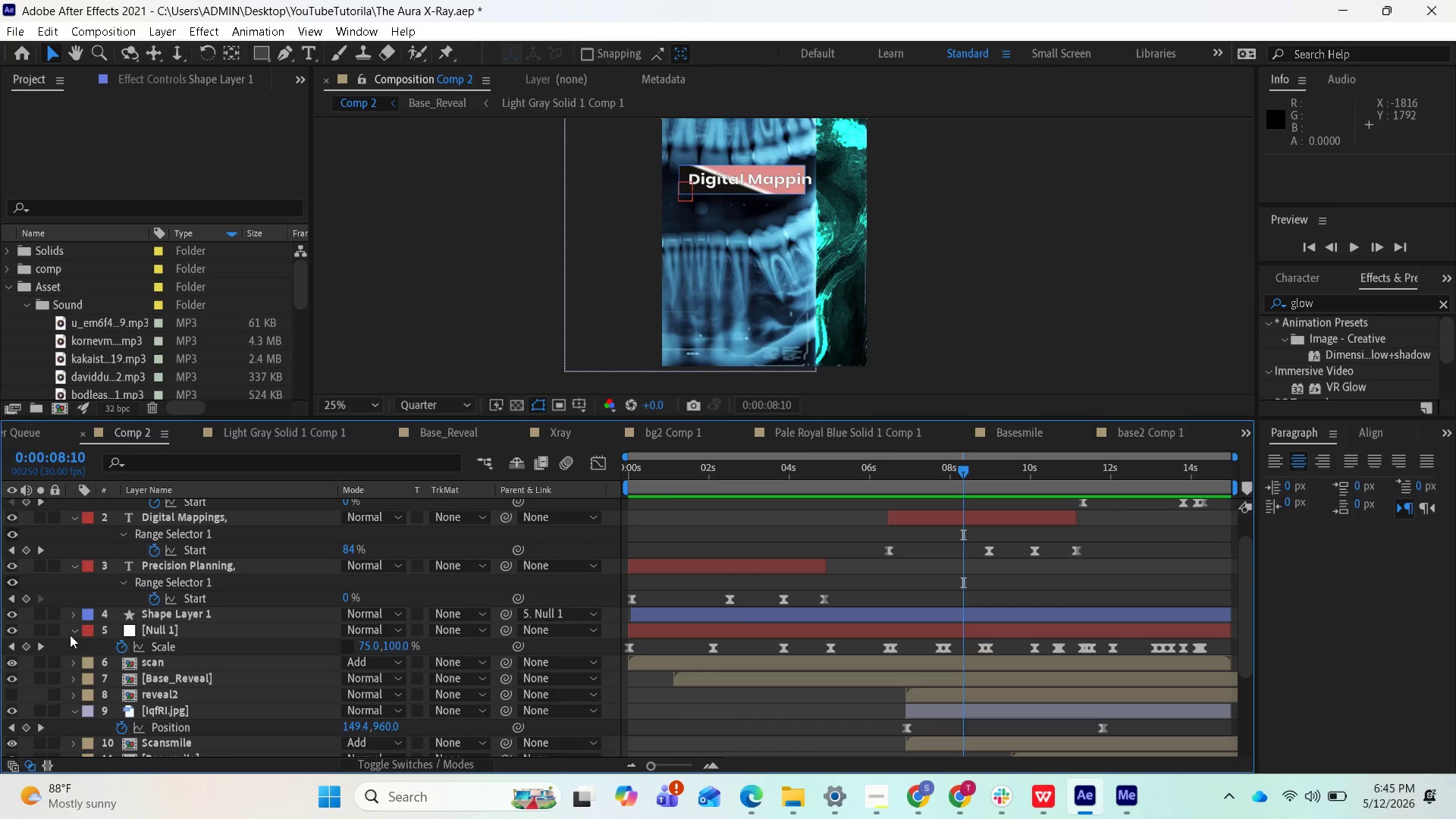 
scroll: coordinate [113, 662], scroll_direction: down, amount: 1.0
 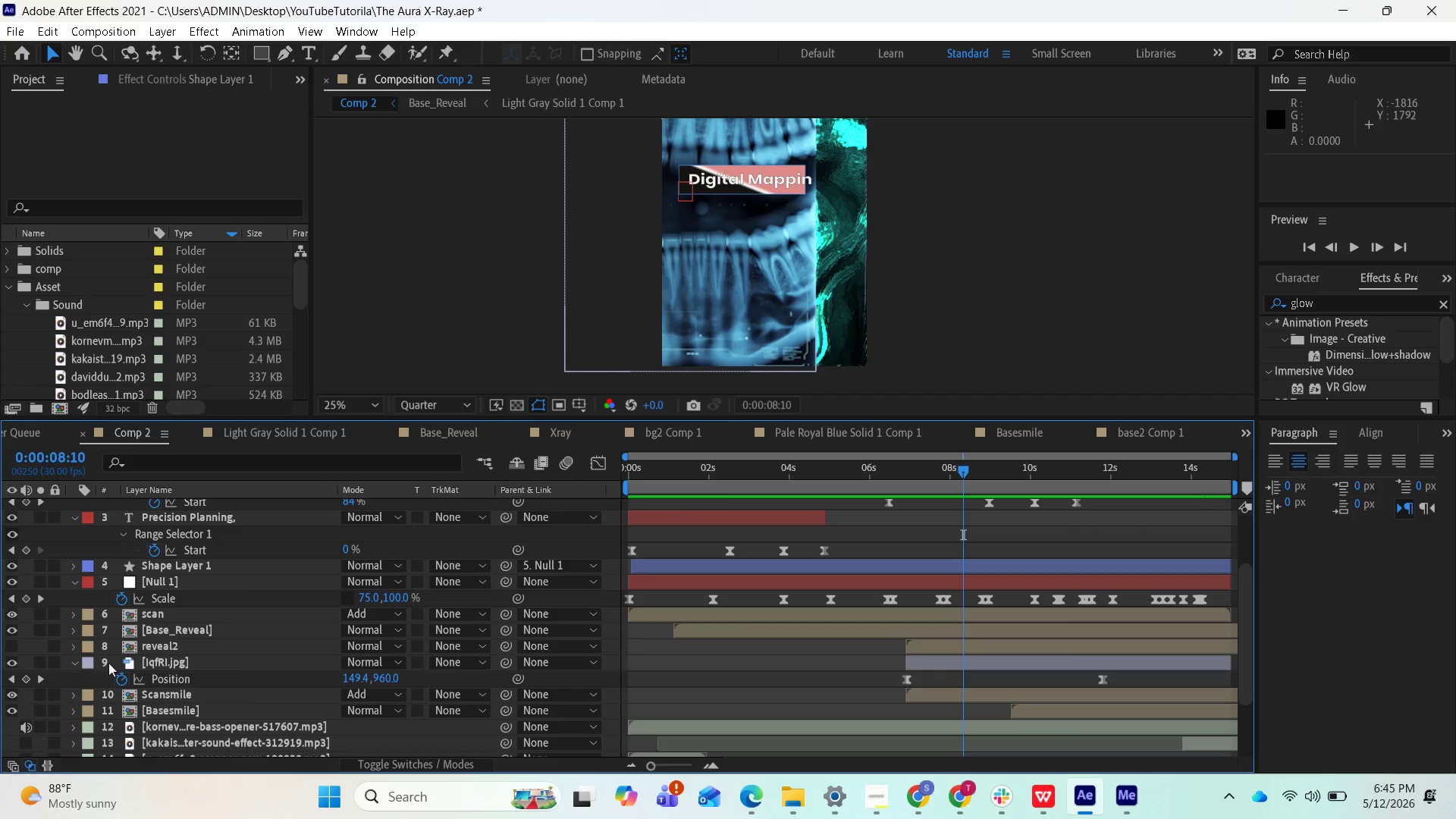 
left_click([186, 664])
 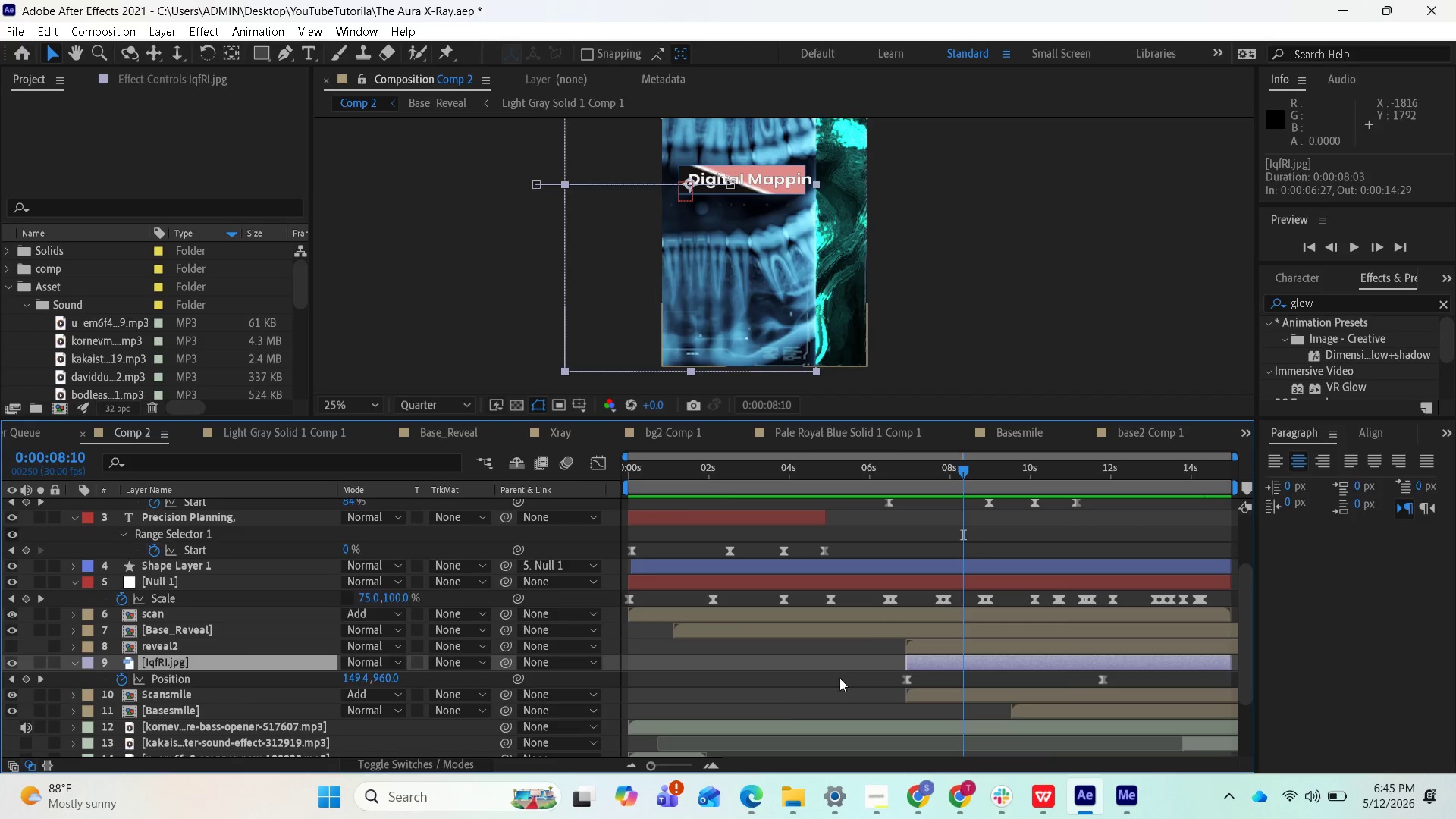 
wait(6.19)
 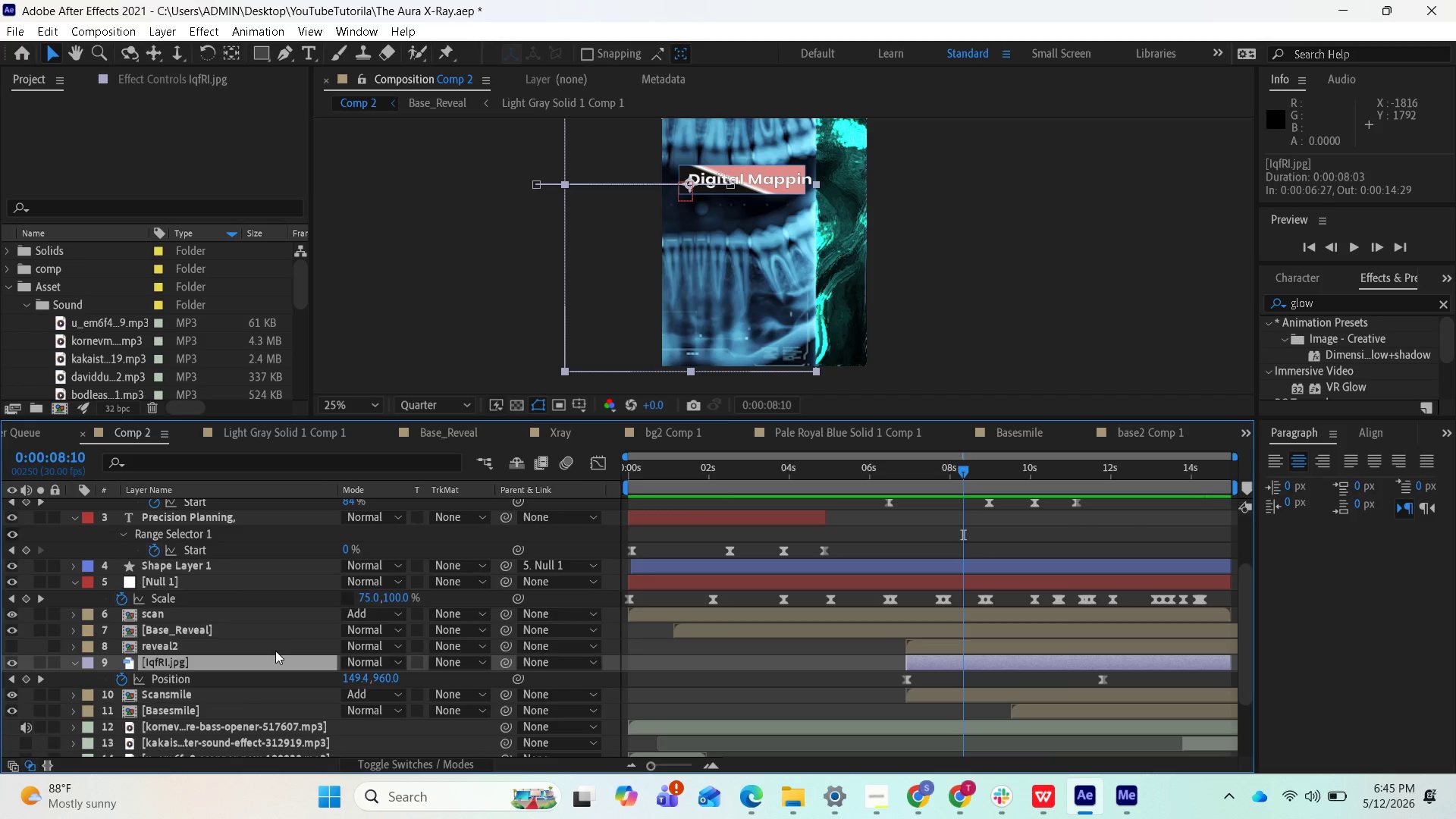 
left_click_drag(start_coordinate=[971, 472], to_coordinate=[946, 502])
 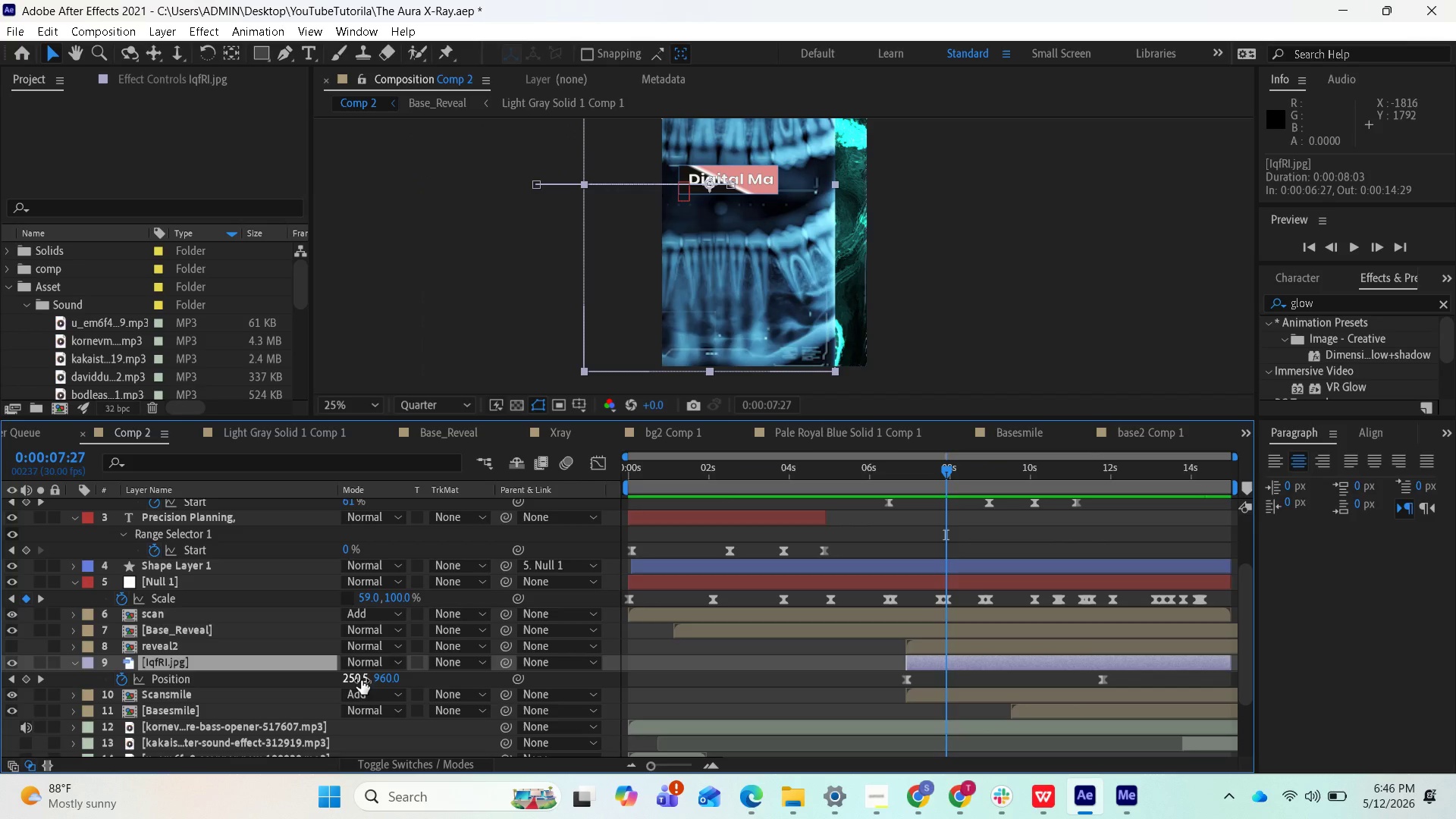 
left_click_drag(start_coordinate=[361, 680], to_coordinate=[246, 658])
 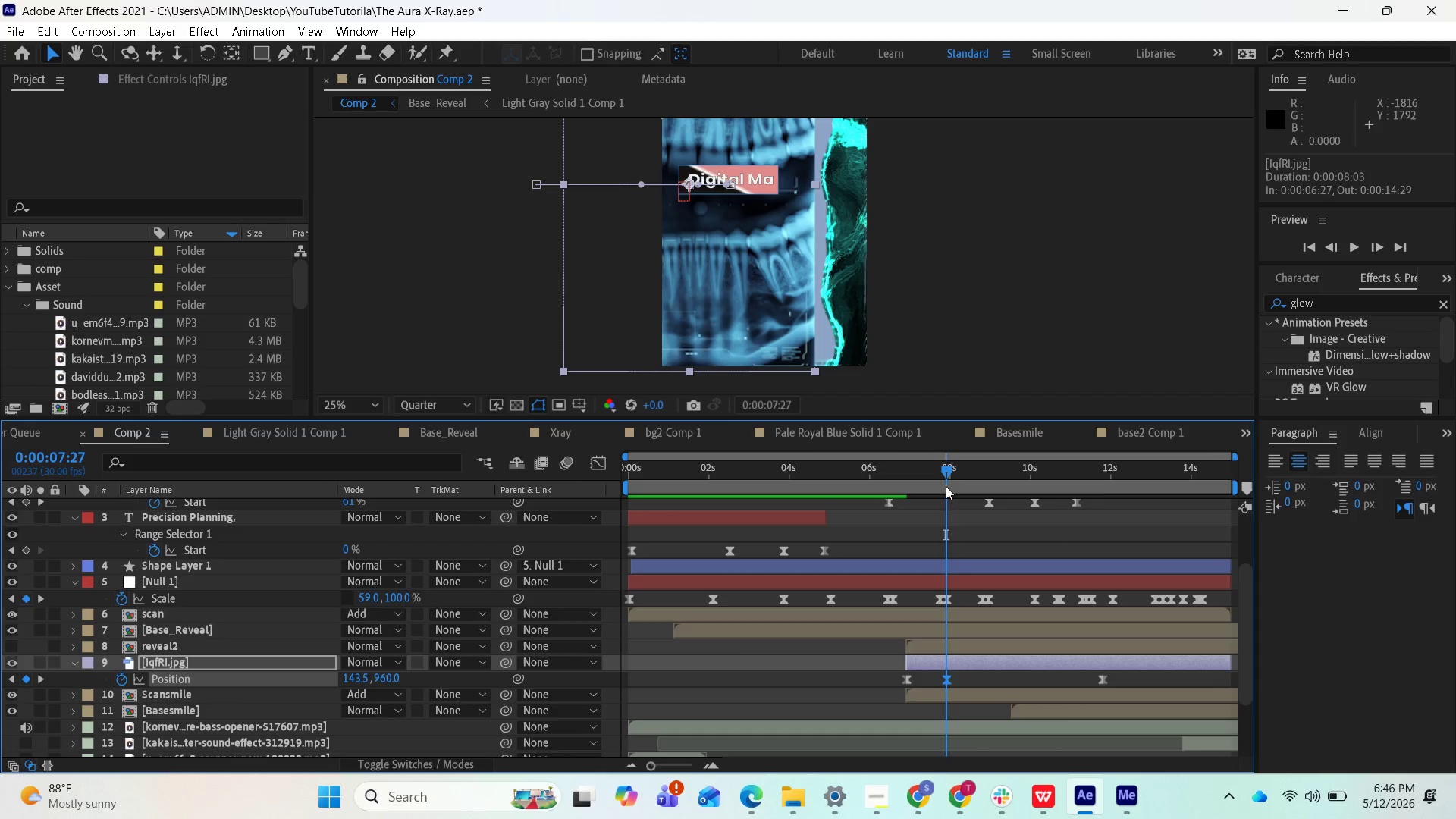 
left_click_drag(start_coordinate=[943, 472], to_coordinate=[917, 448])
 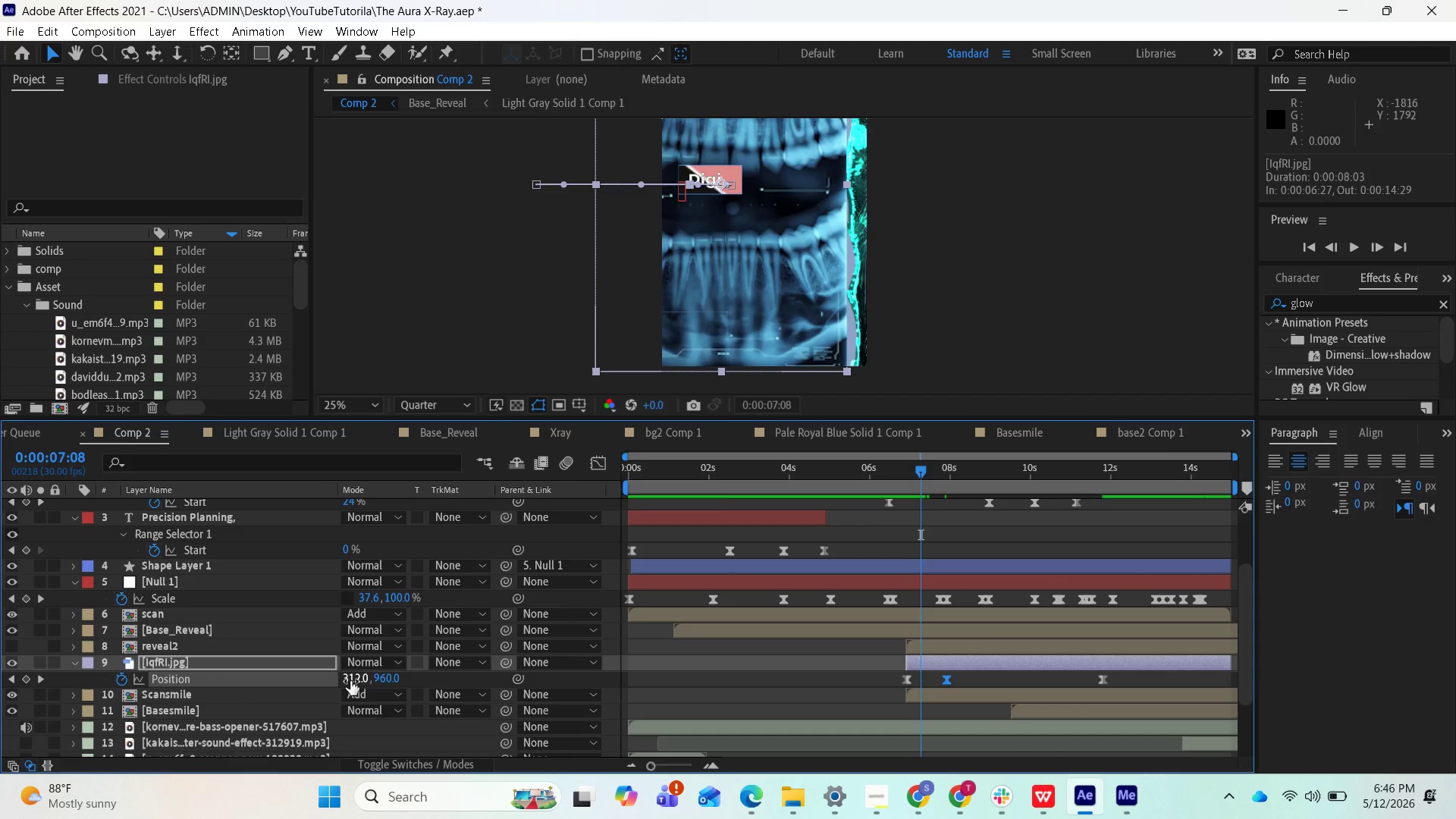 
left_click_drag(start_coordinate=[352, 679], to_coordinate=[322, 667])
 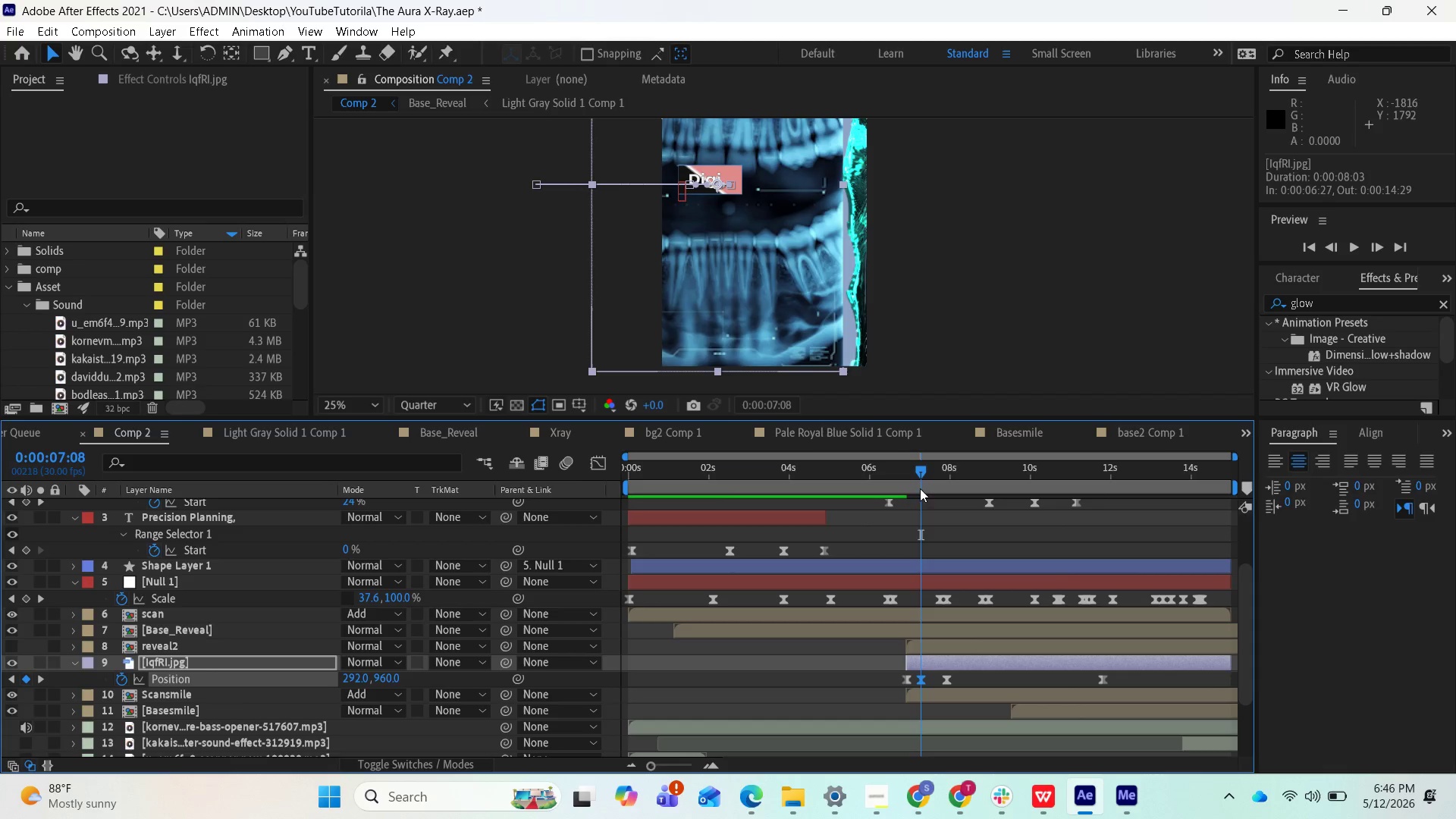 
left_click_drag(start_coordinate=[920, 475], to_coordinate=[592, 458])
 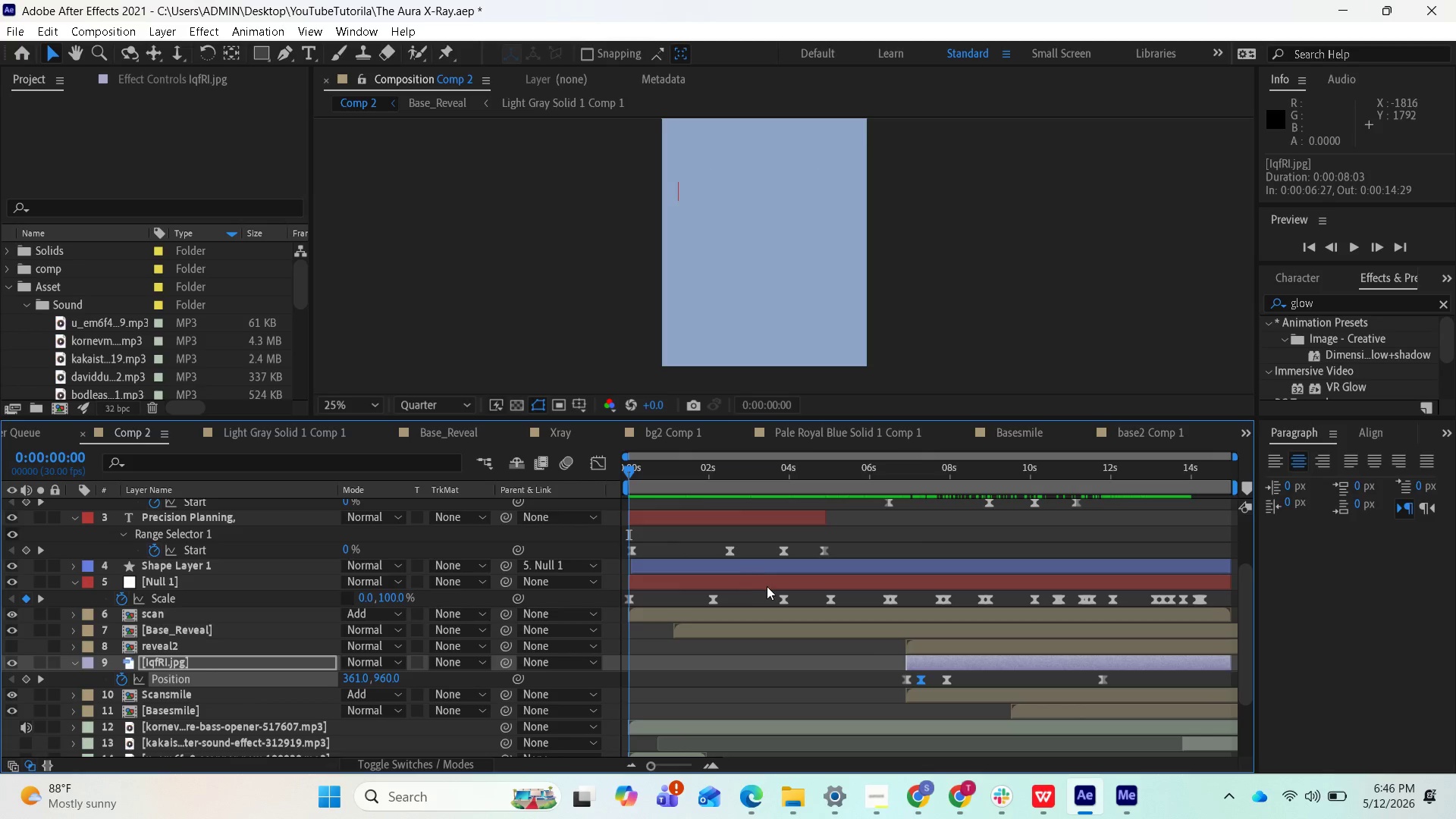 
key(Space)
 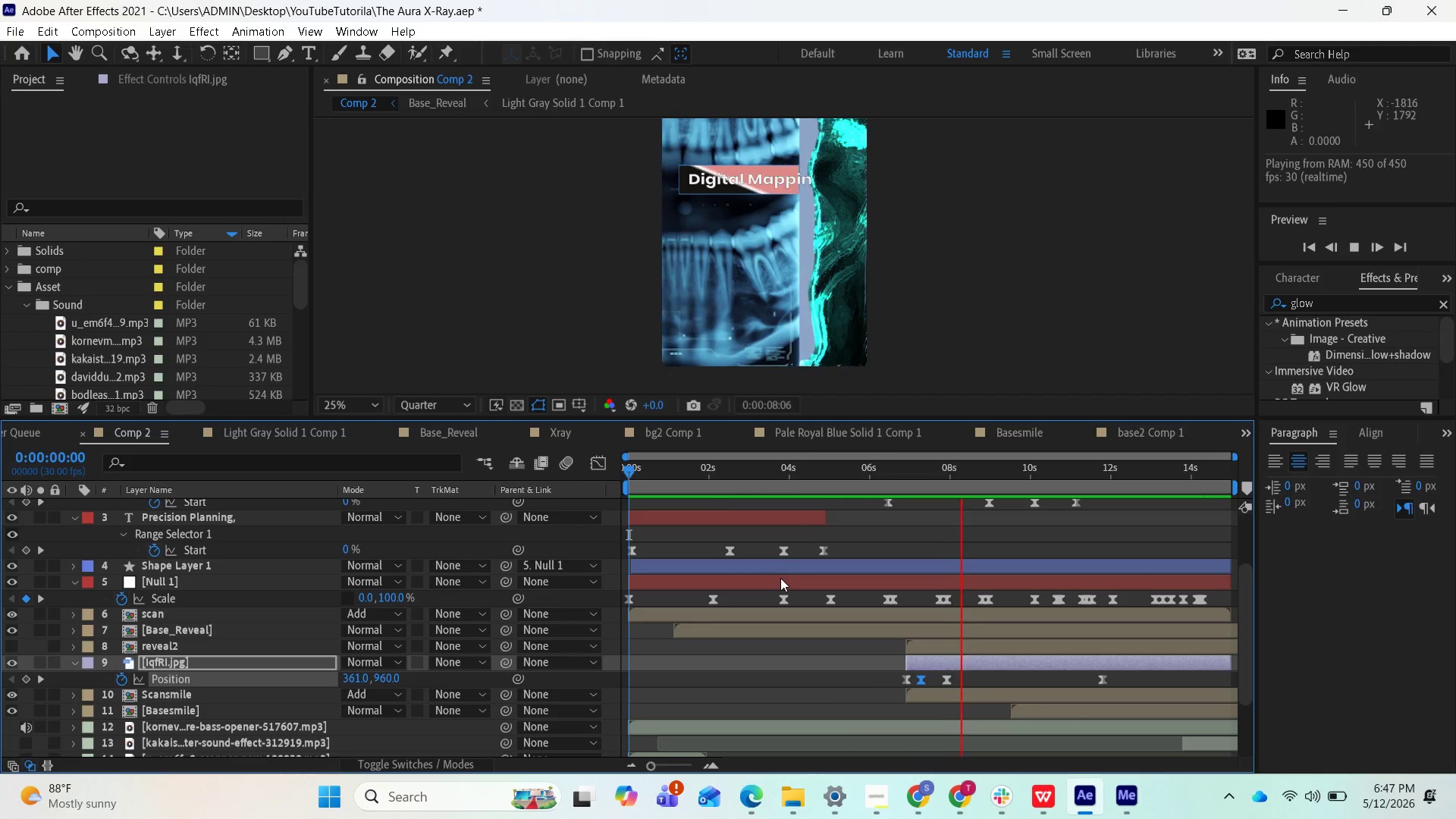 
wait(28.67)
 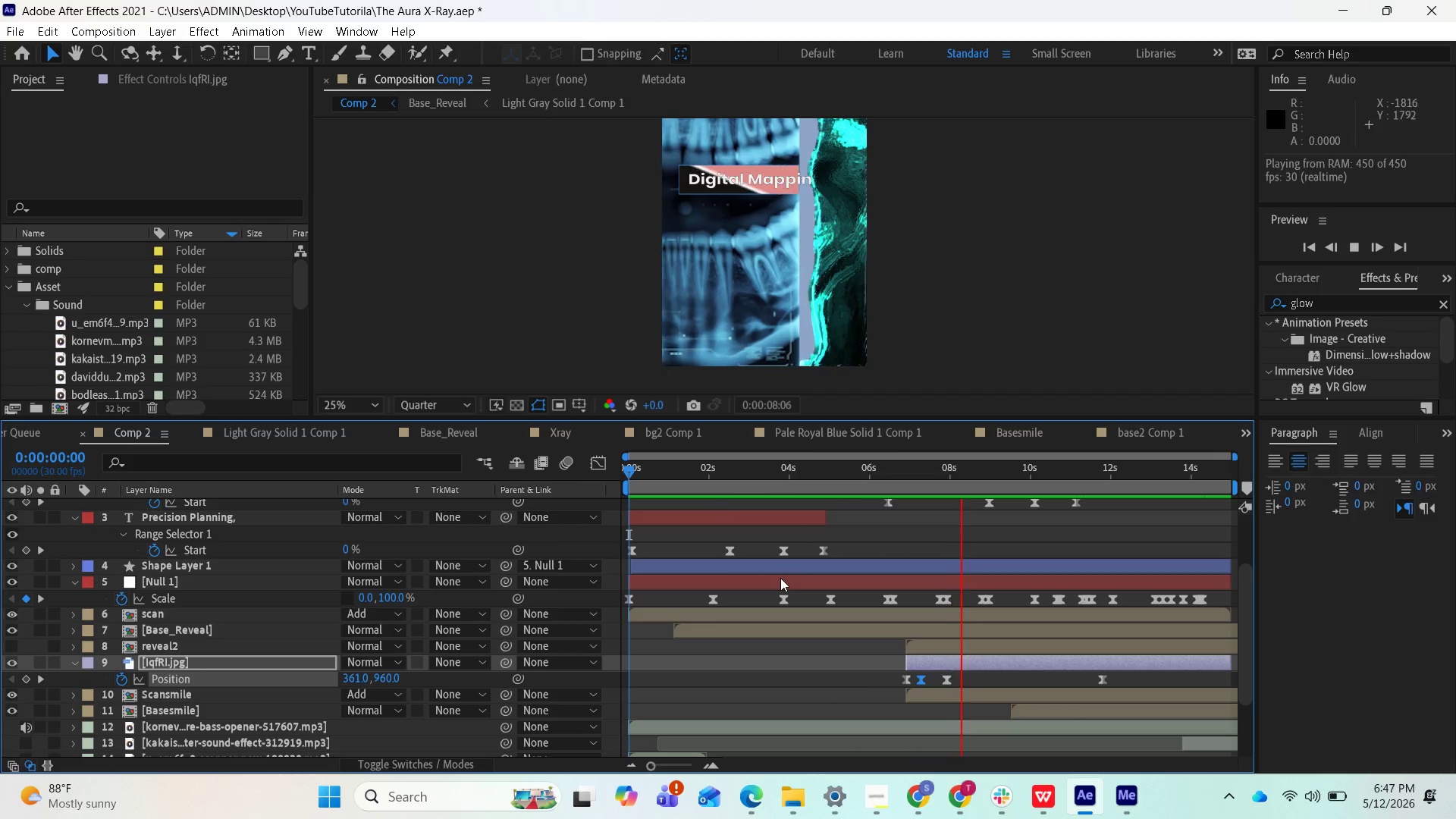 
key(Space)
 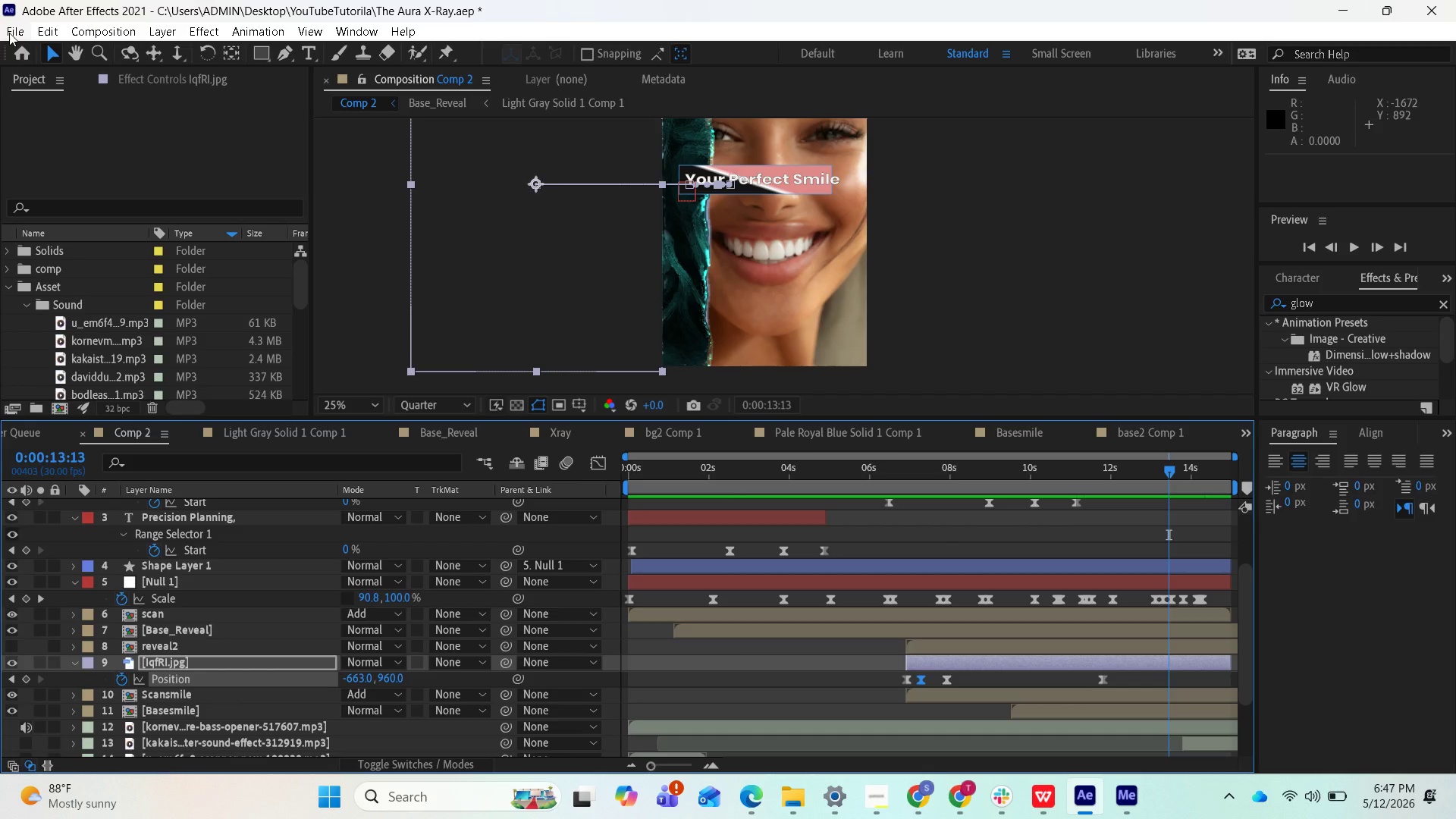 
wait(5.81)
 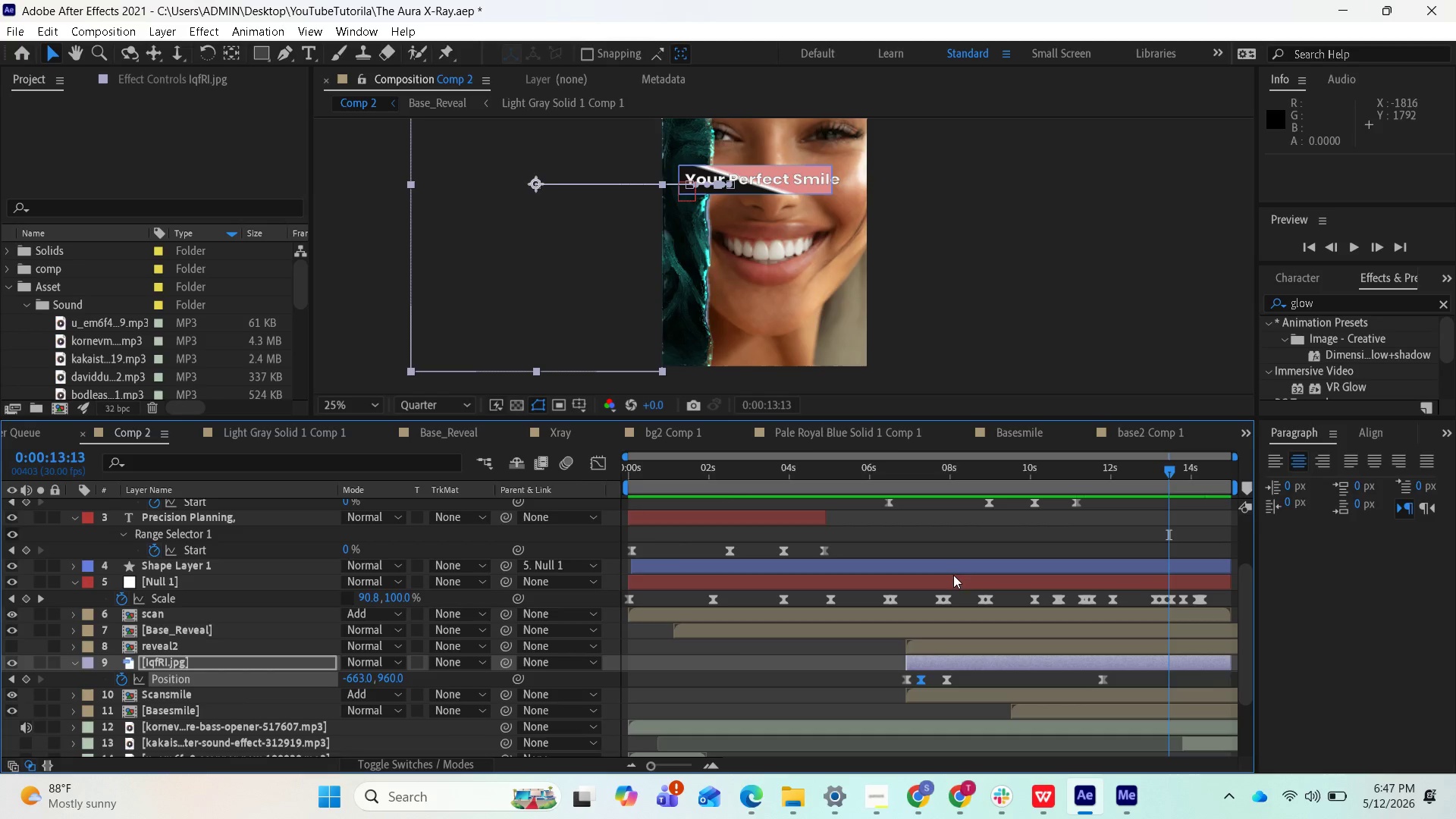 
left_click([9, 33])
 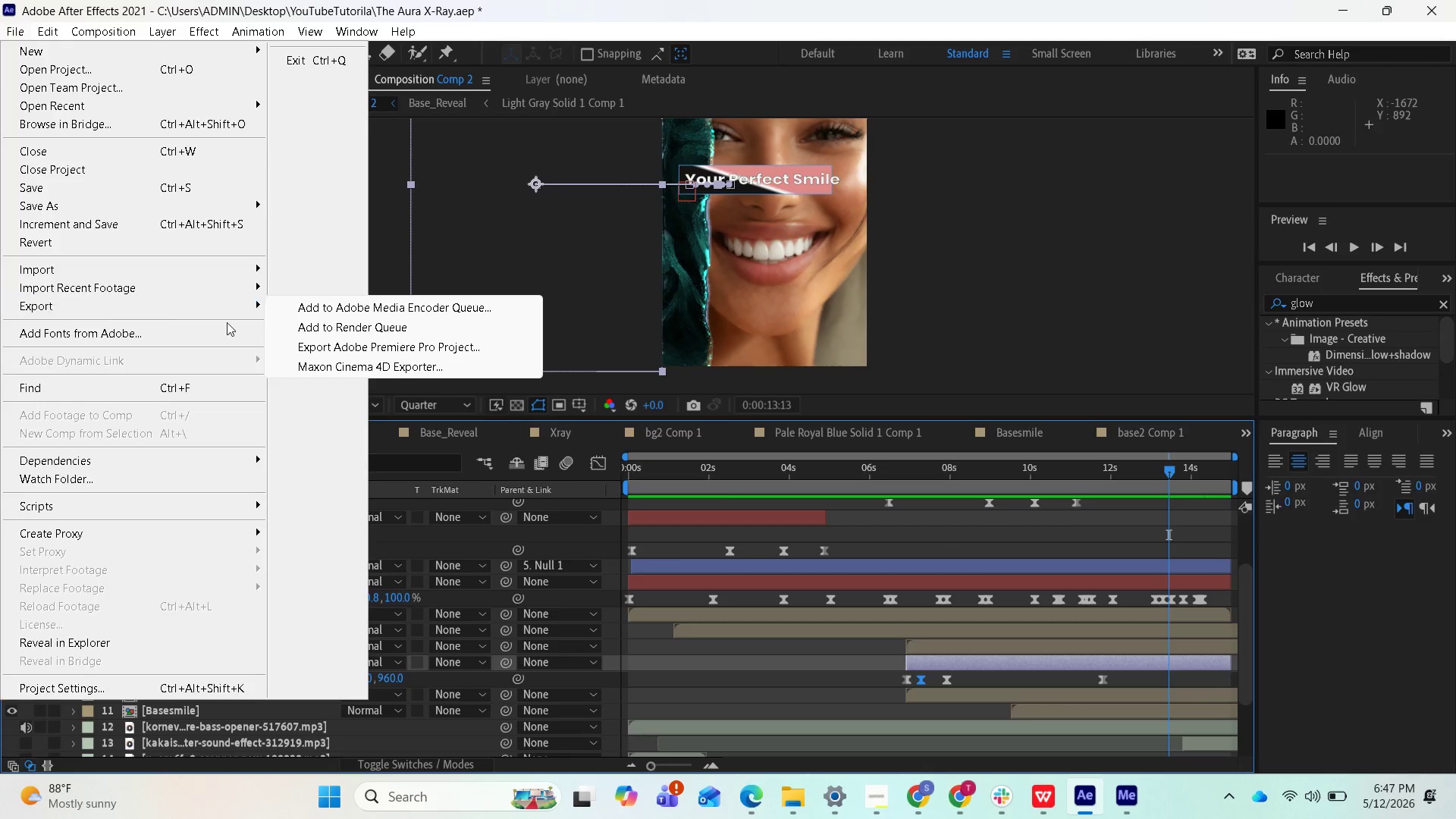 
wait(6.38)
 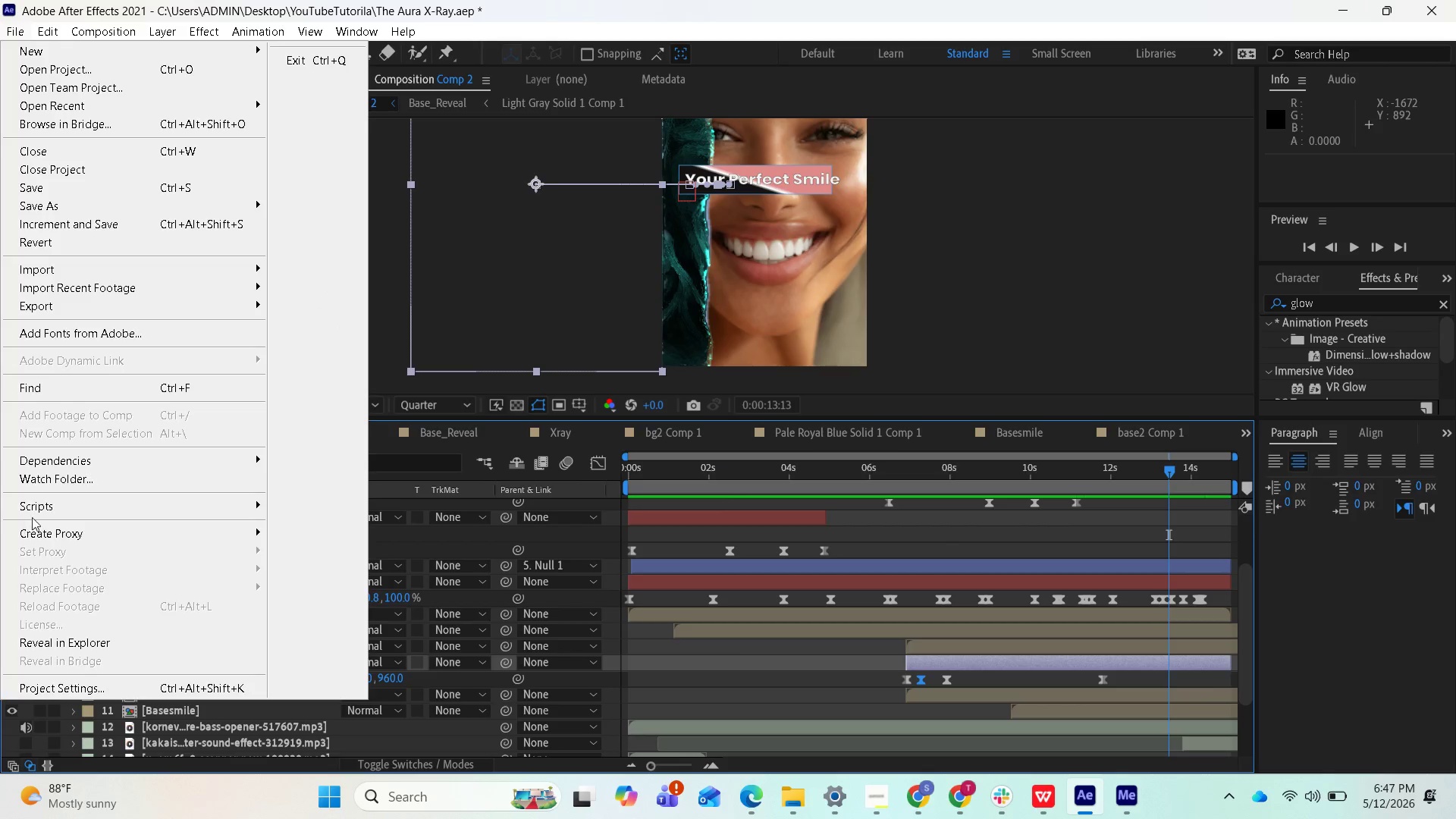 
left_click([404, 307])
 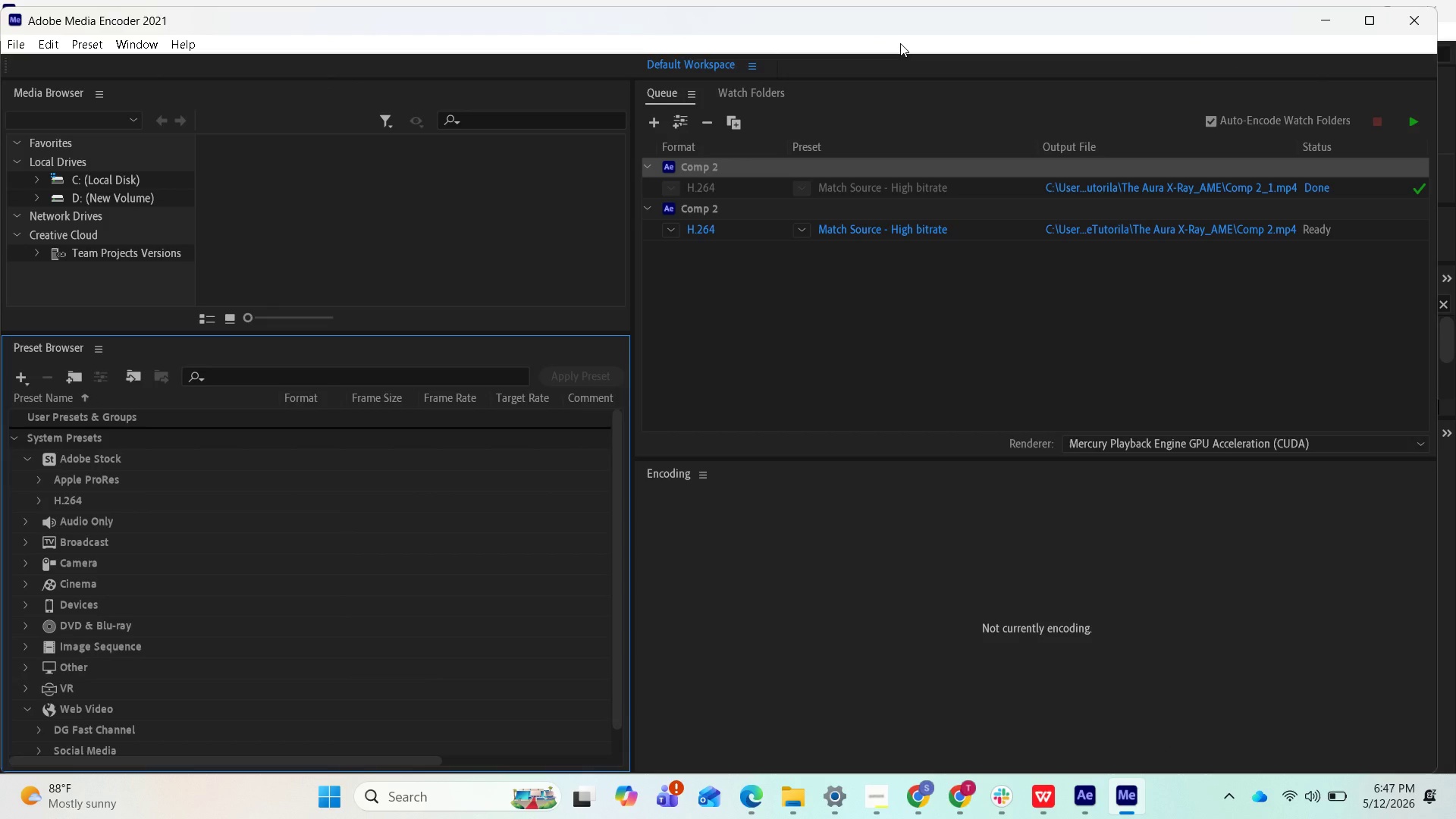 
wait(5.5)
 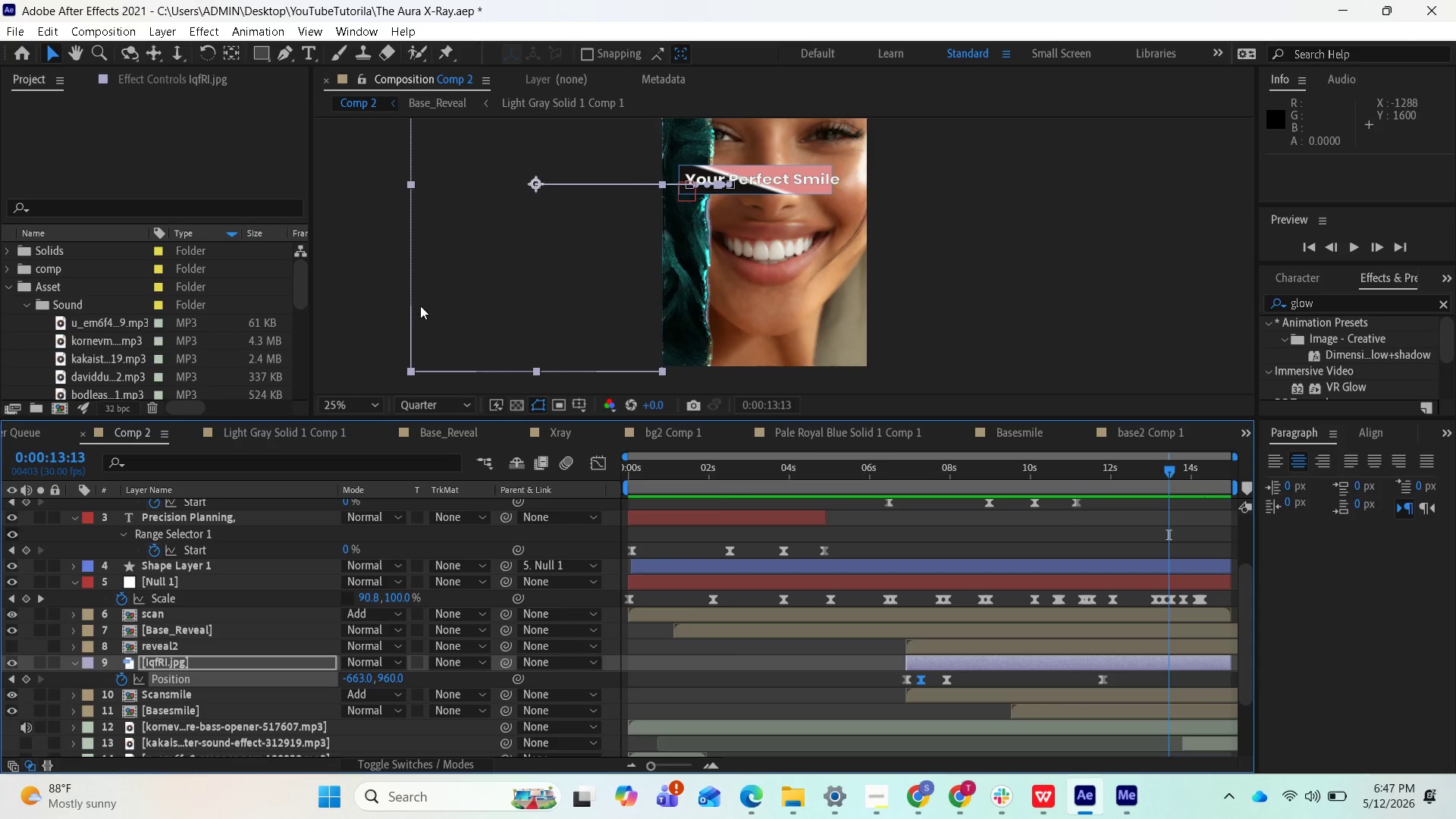 
mouse_move([1399, 130])
 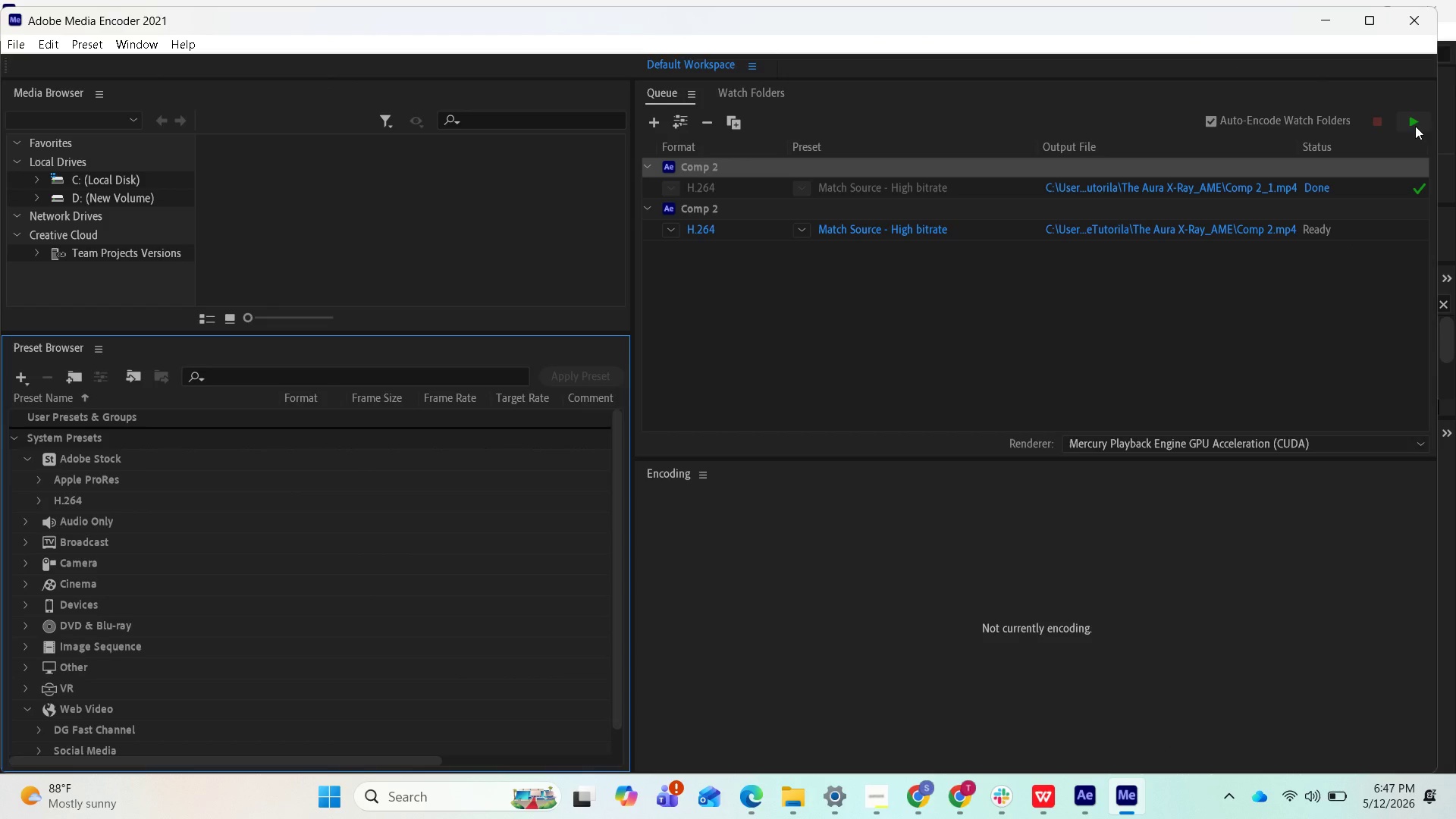 
left_click([1414, 124])
 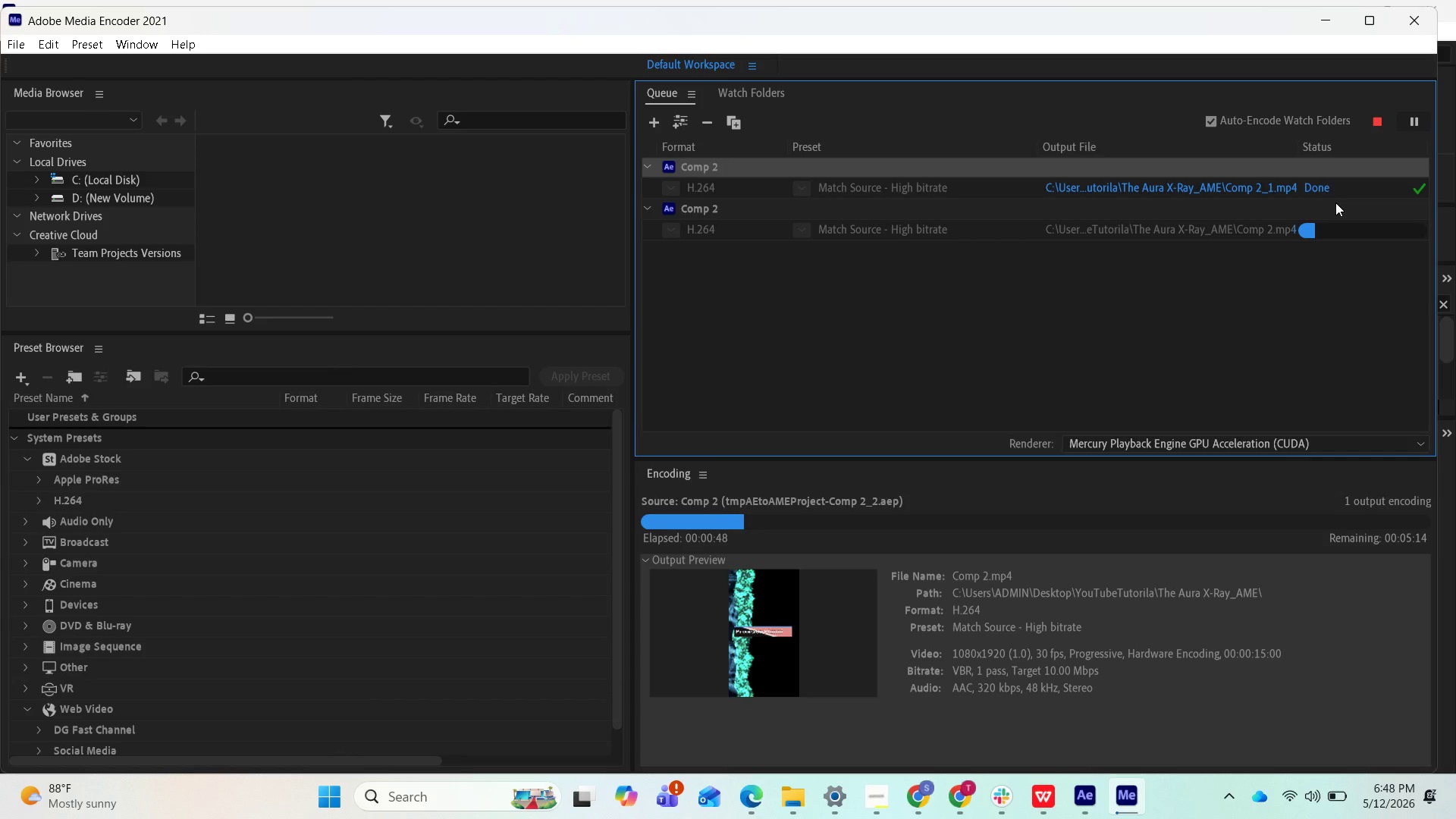 
wait(55.85)
 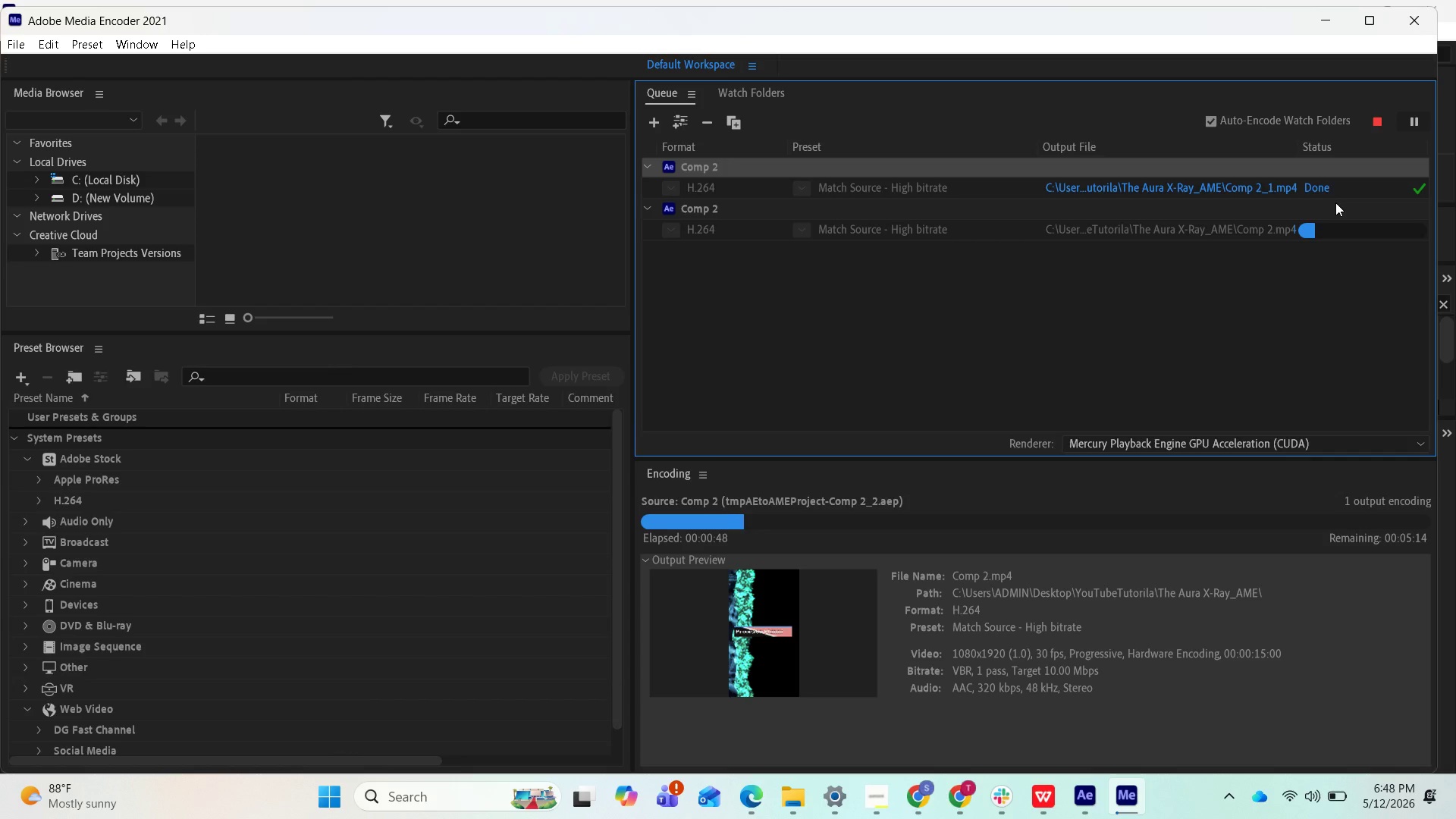 
mouse_move([1105, 796])
 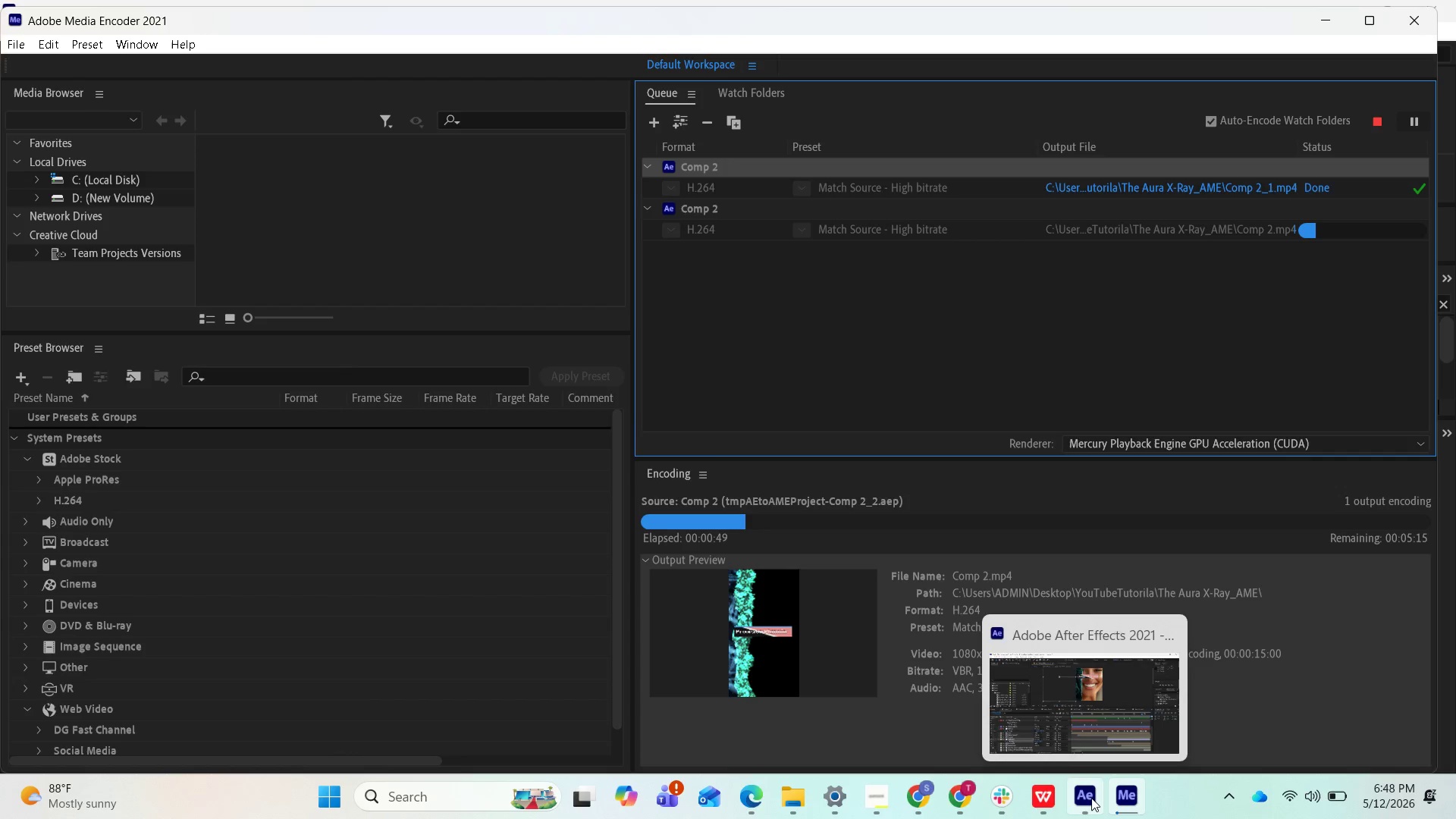 
left_click([1091, 798])
 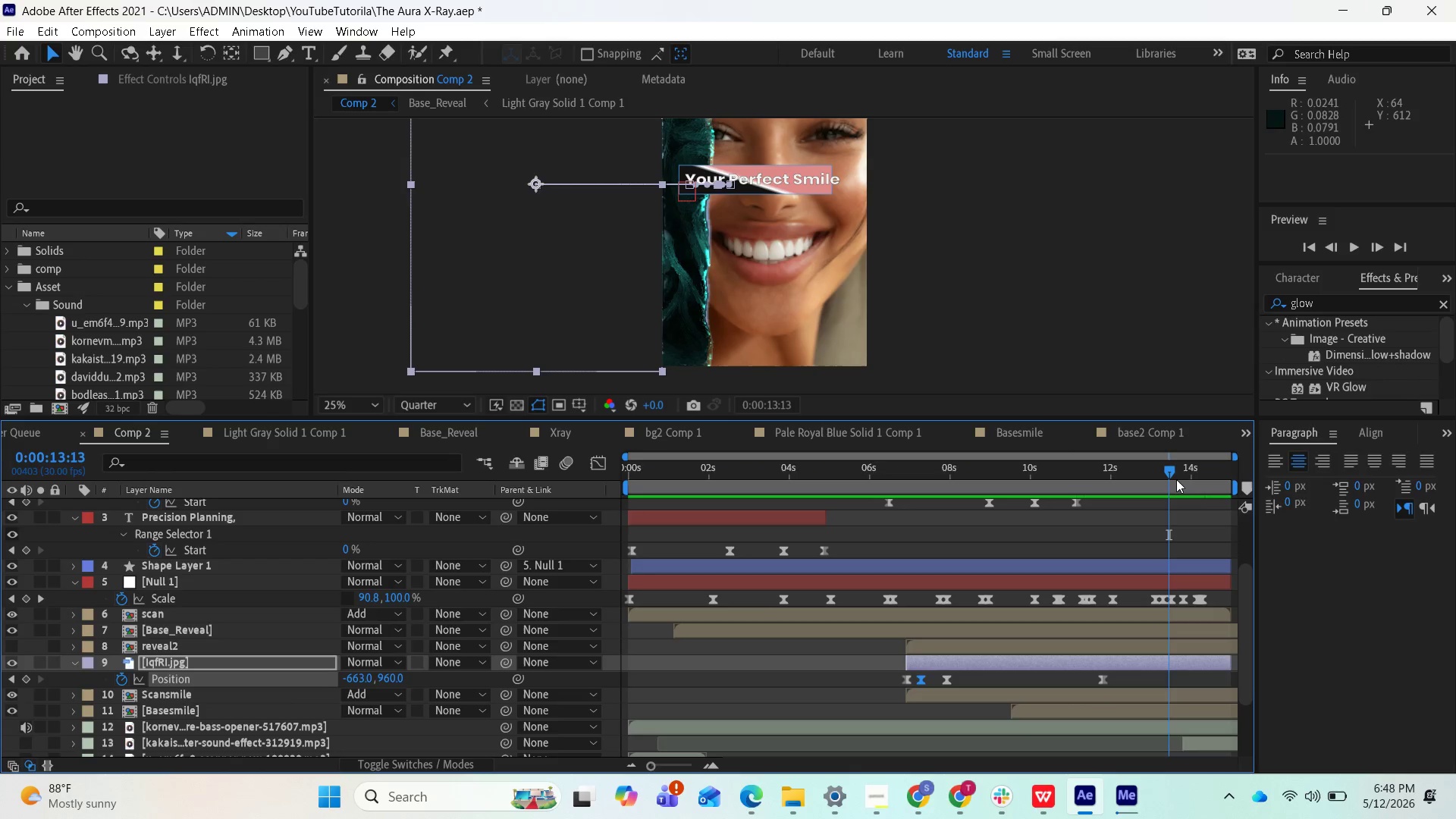 
left_click_drag(start_coordinate=[1157, 477], to_coordinate=[615, 463])
 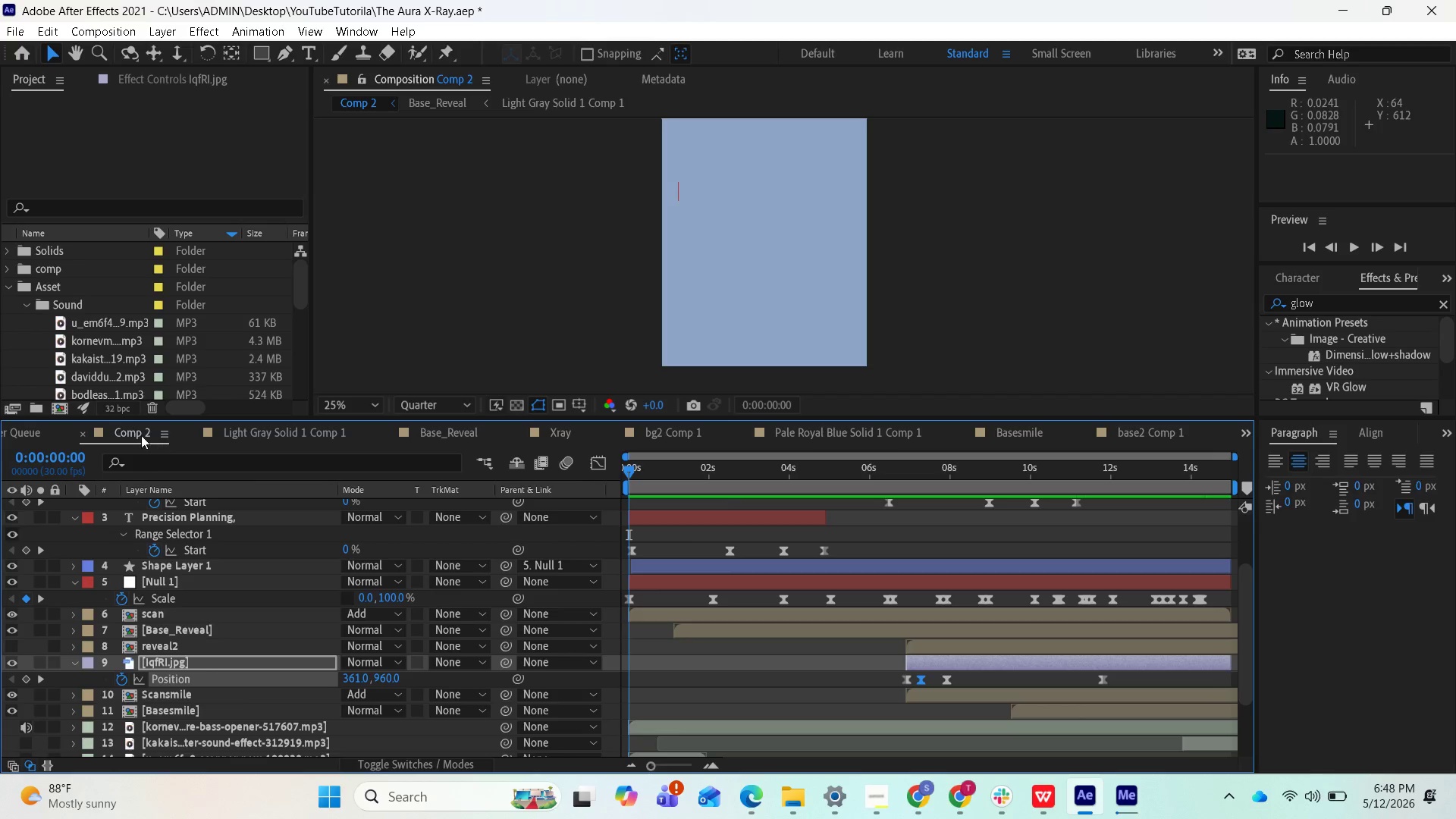 
left_click([127, 429])
 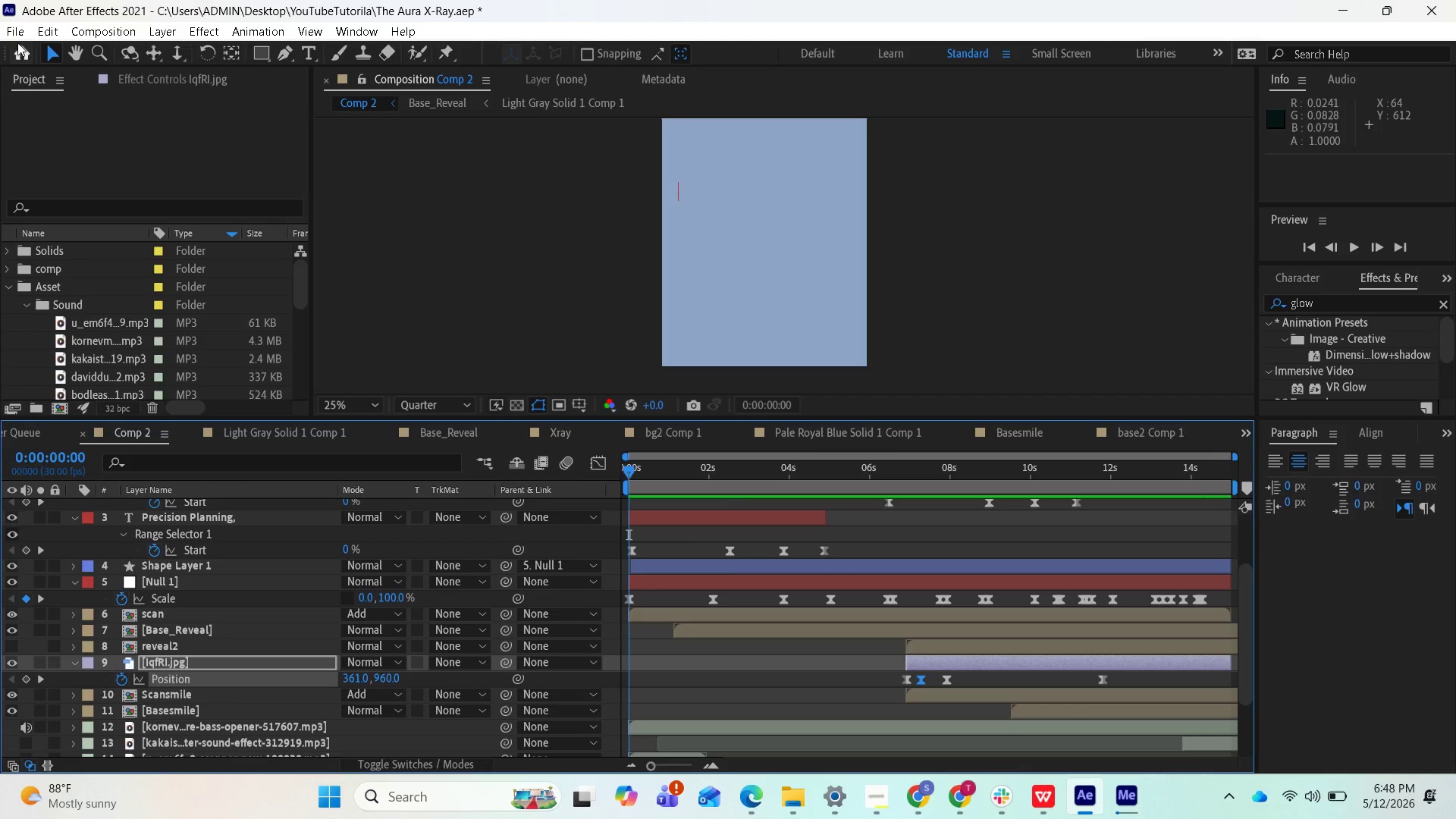 
left_click([17, 36])
 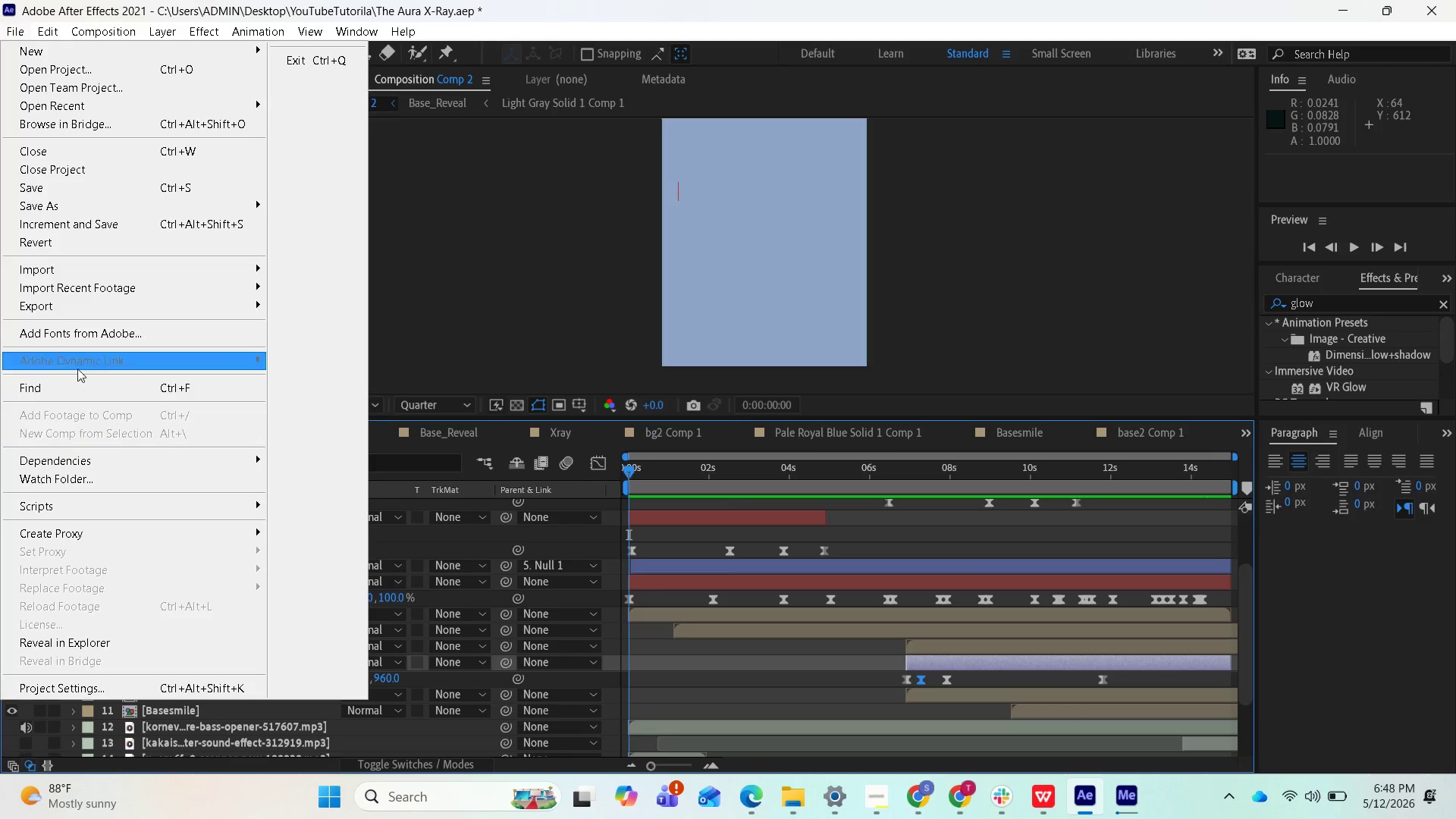 
mouse_move([108, 302])
 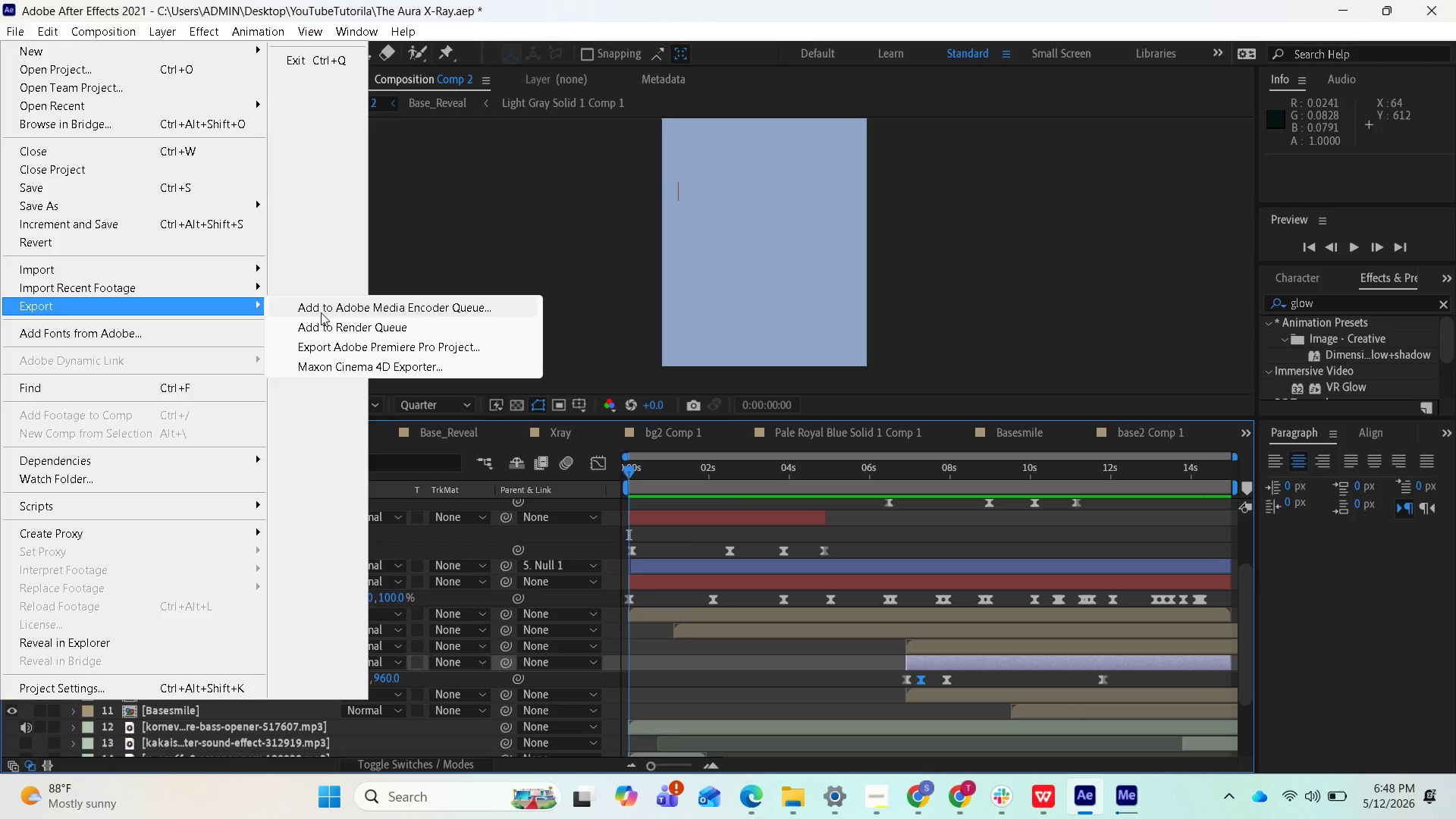 
left_click([331, 312])
 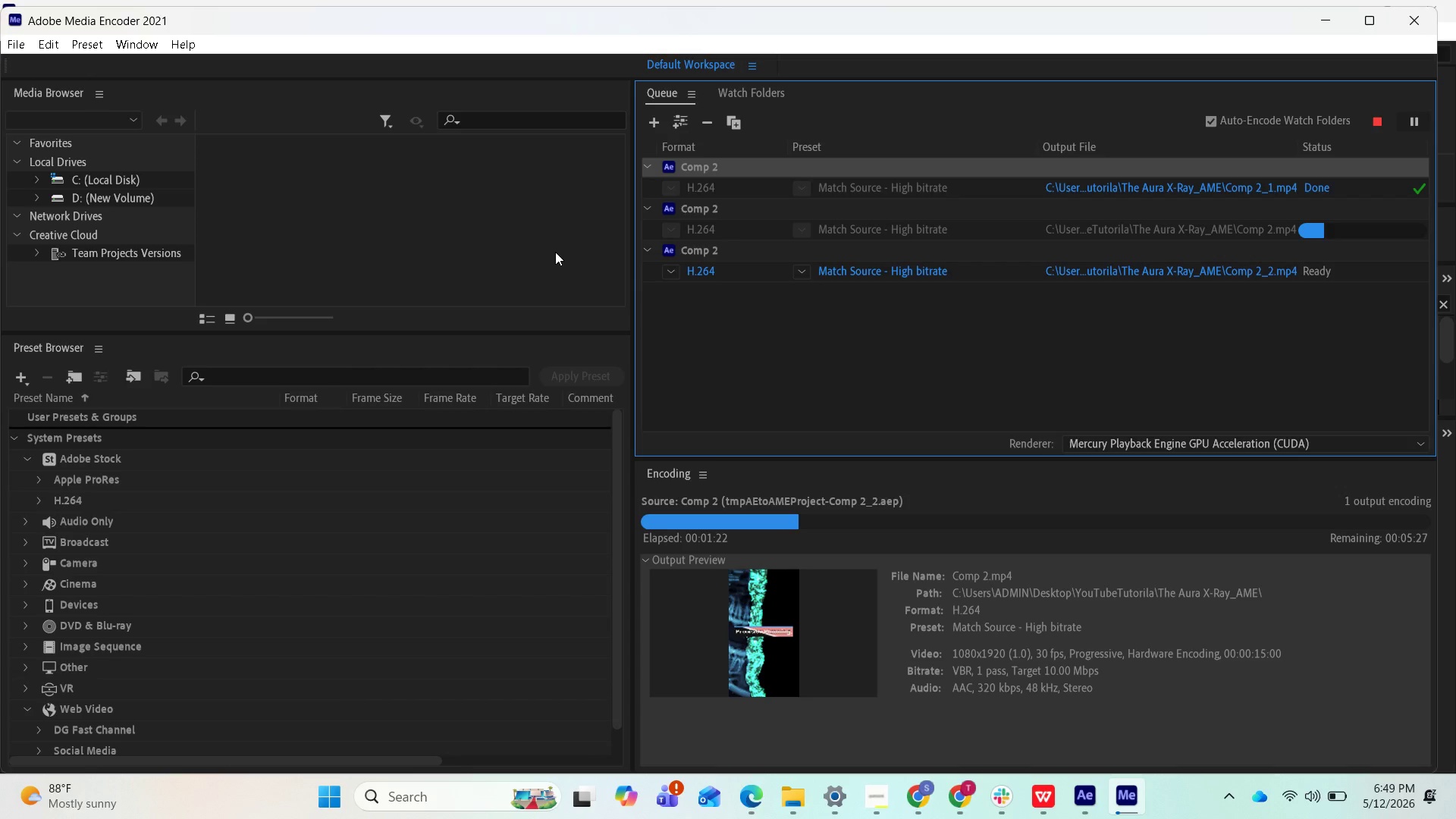 
wait(17.23)
 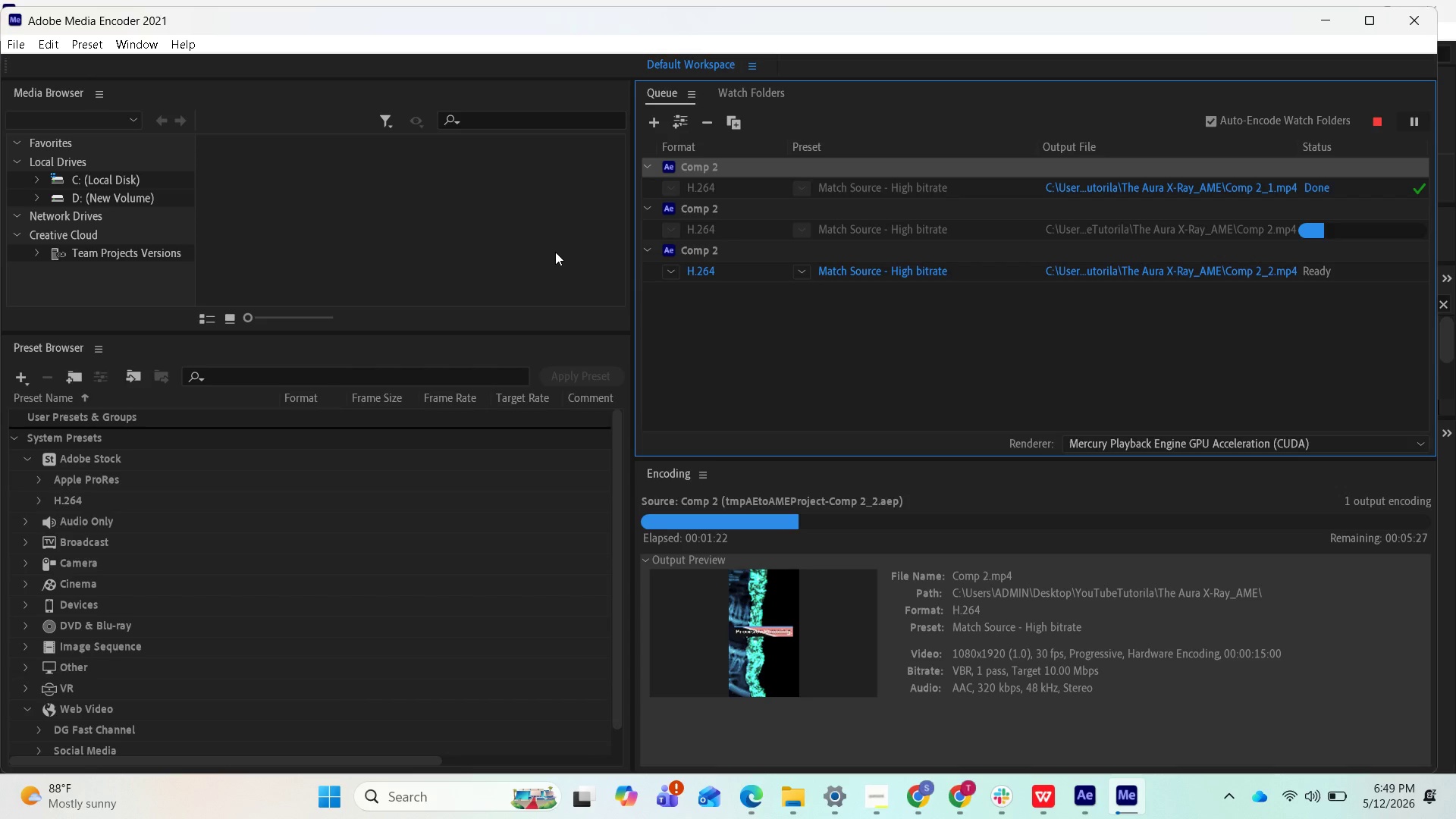 
left_click([1327, 16])
 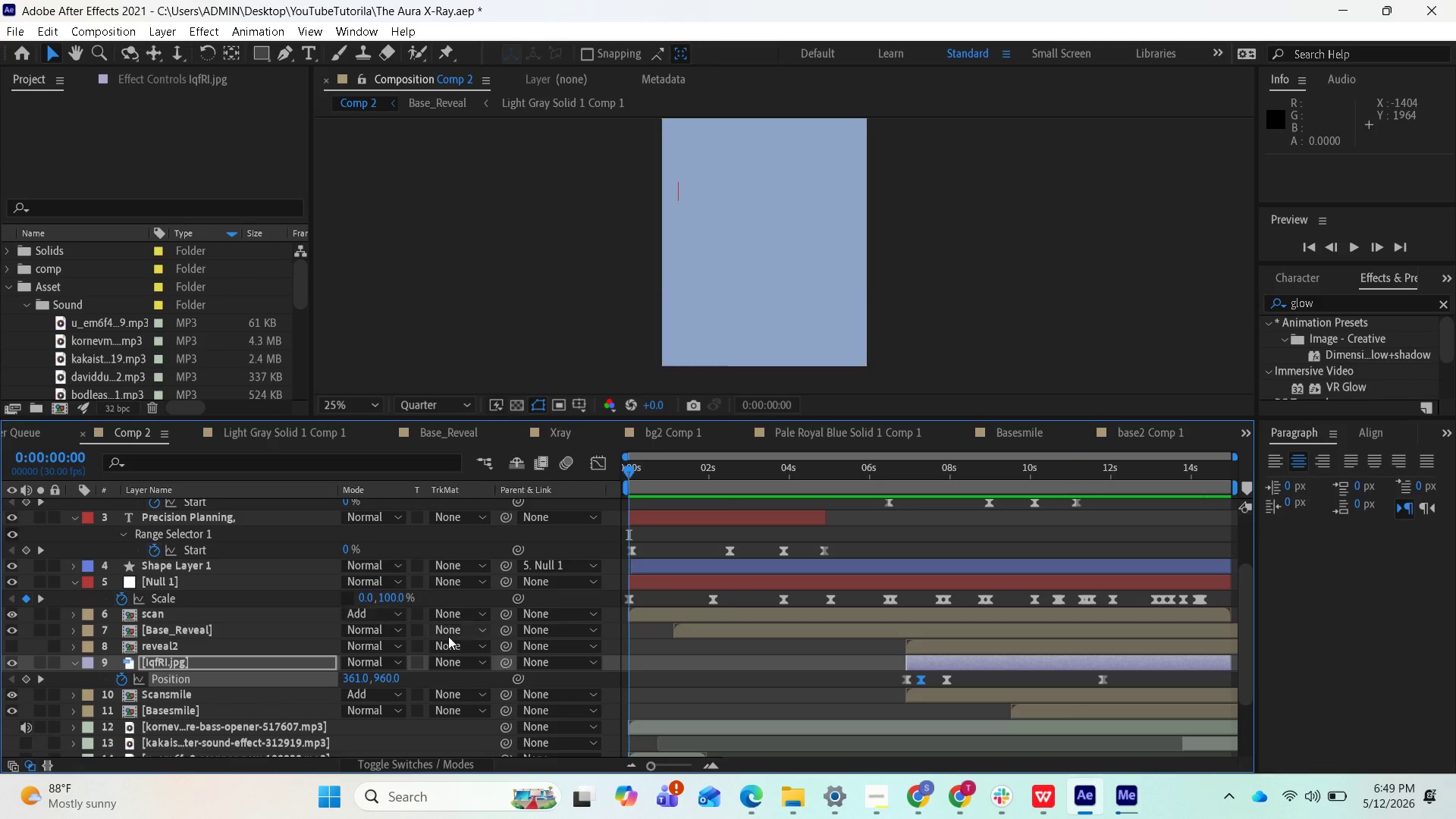 
wait(6.69)
 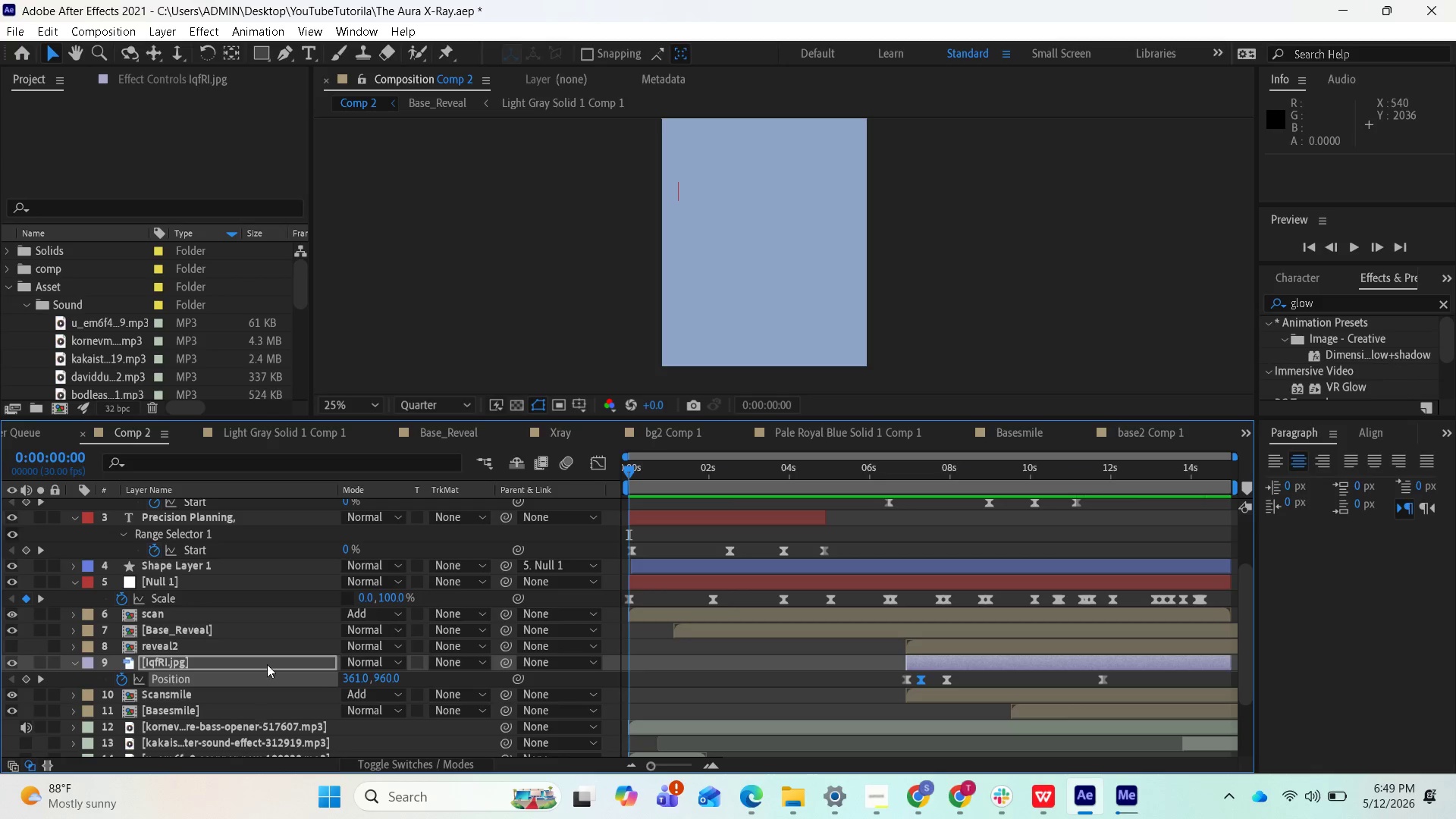 
left_click_drag(start_coordinate=[640, 471], to_coordinate=[696, 485])
 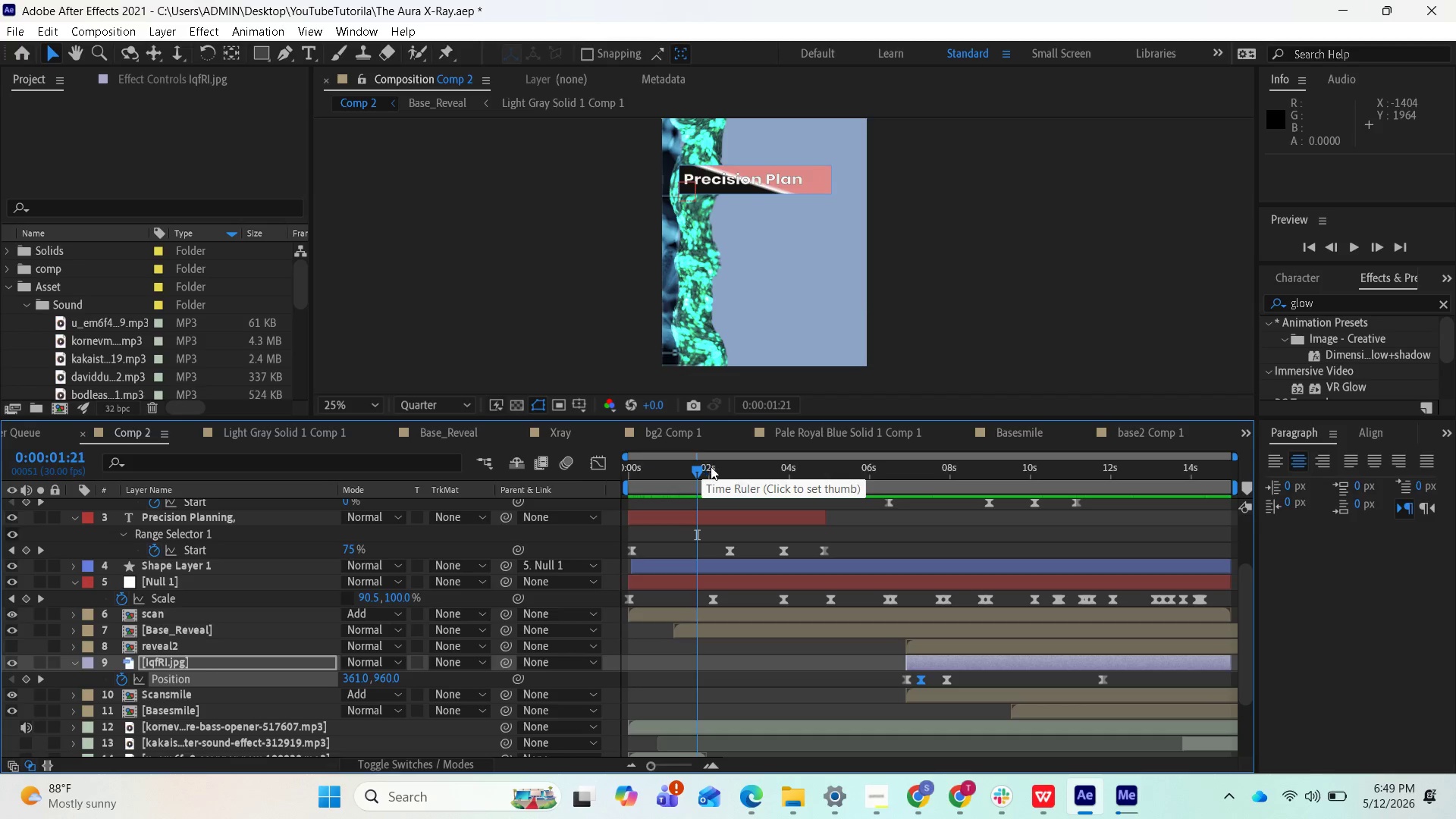 
wait(5.7)
 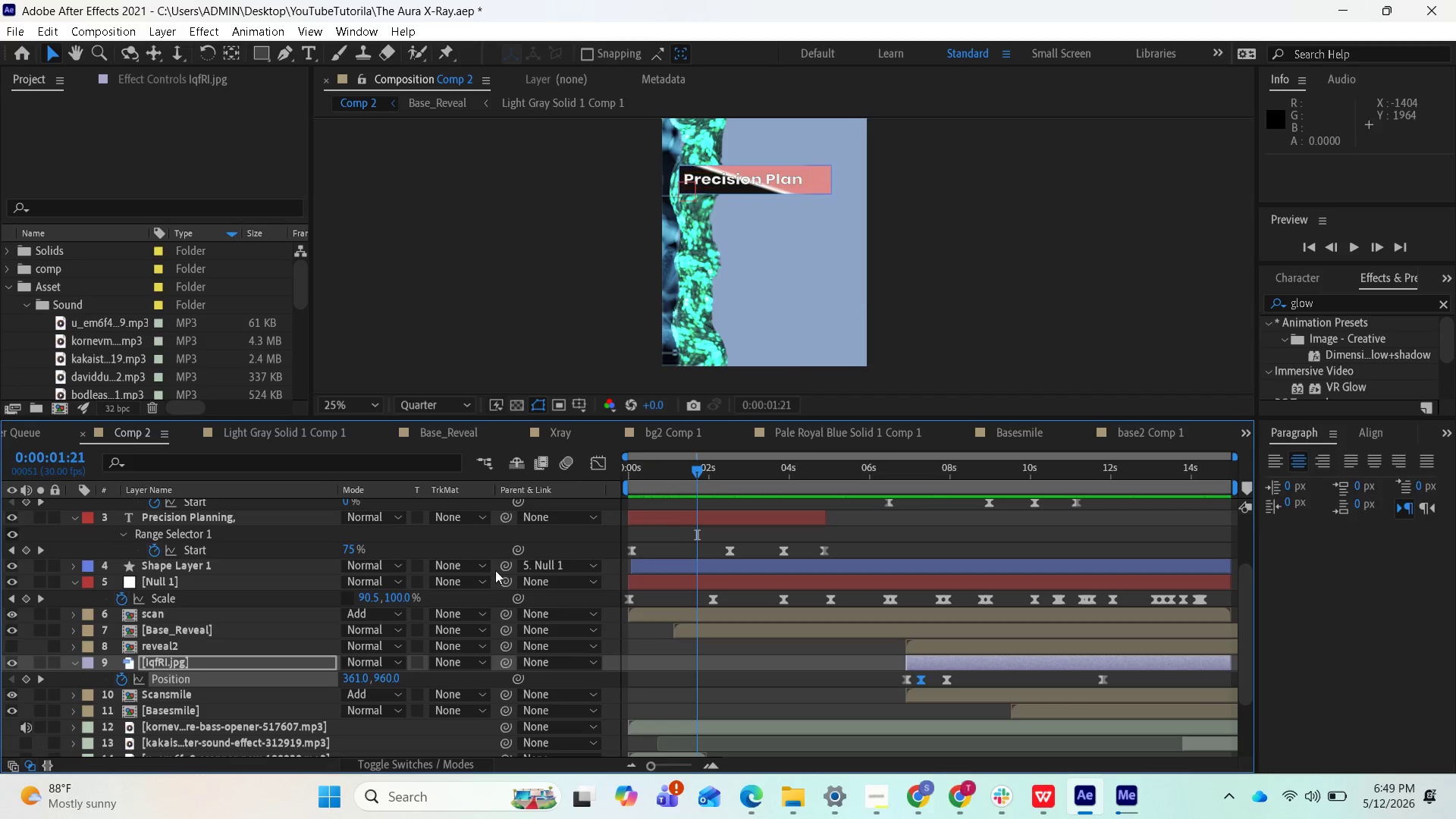 
left_click([711, 620])
 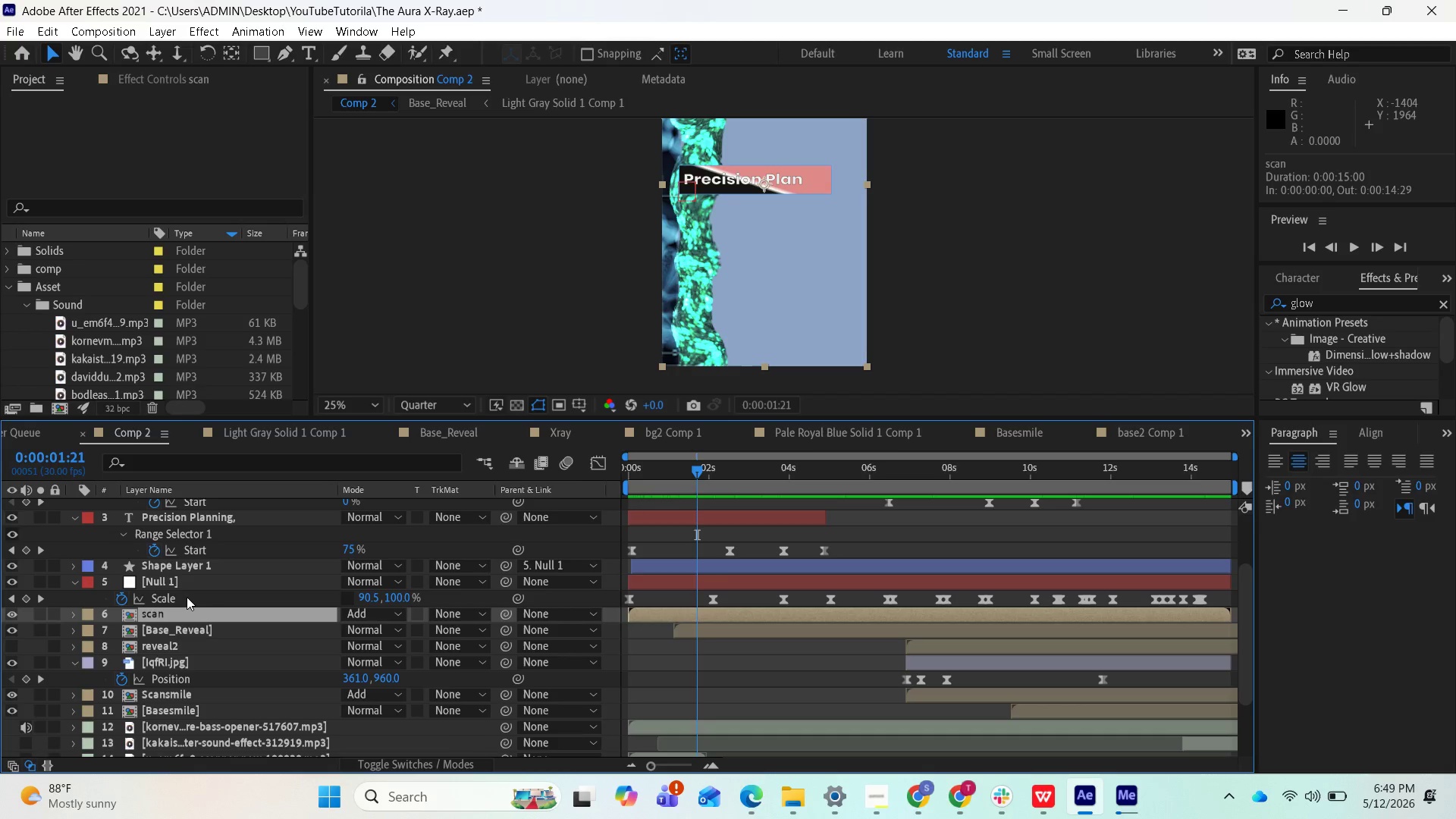 
wait(8.2)
 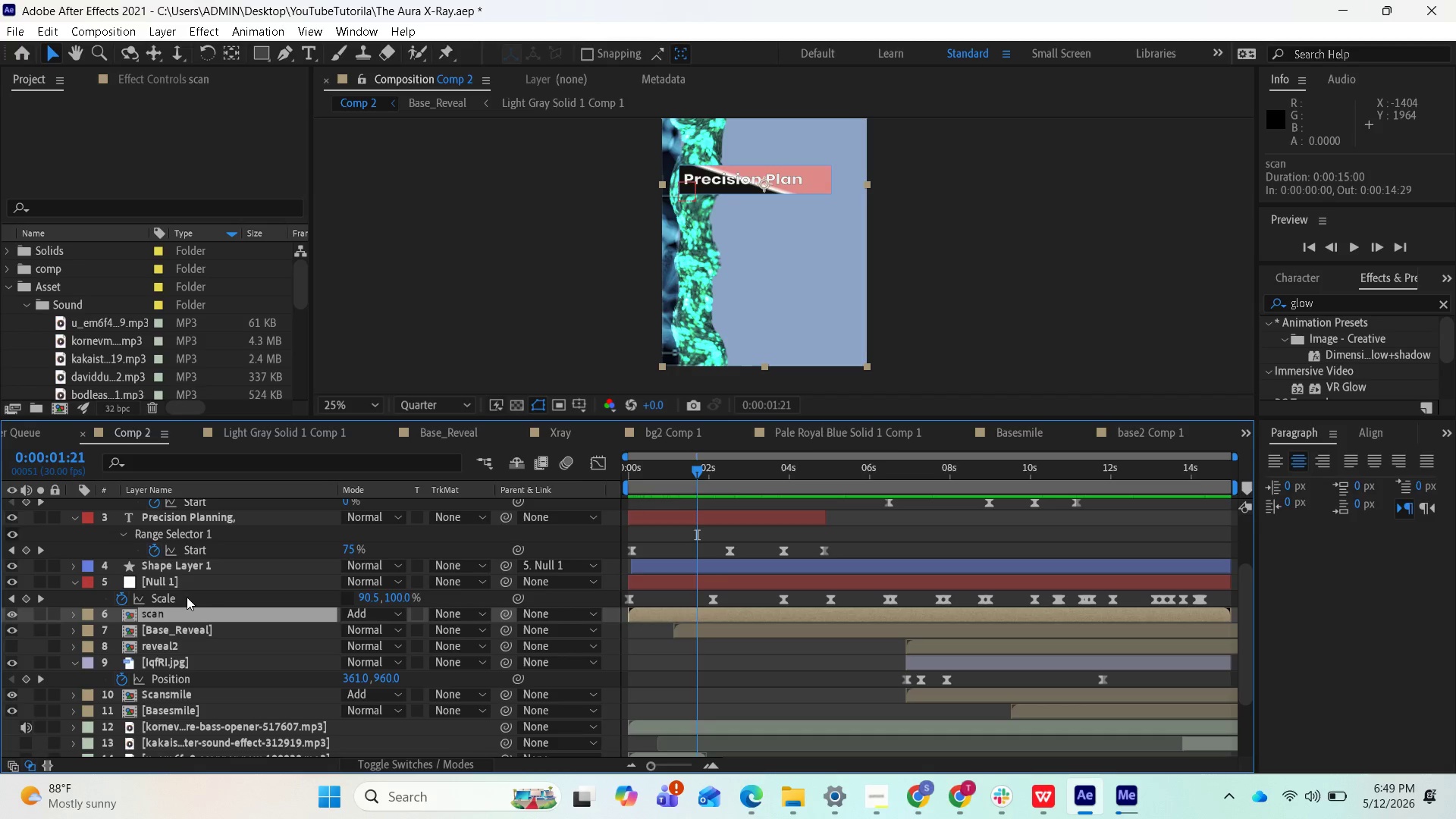 
right_click([63, 612])
 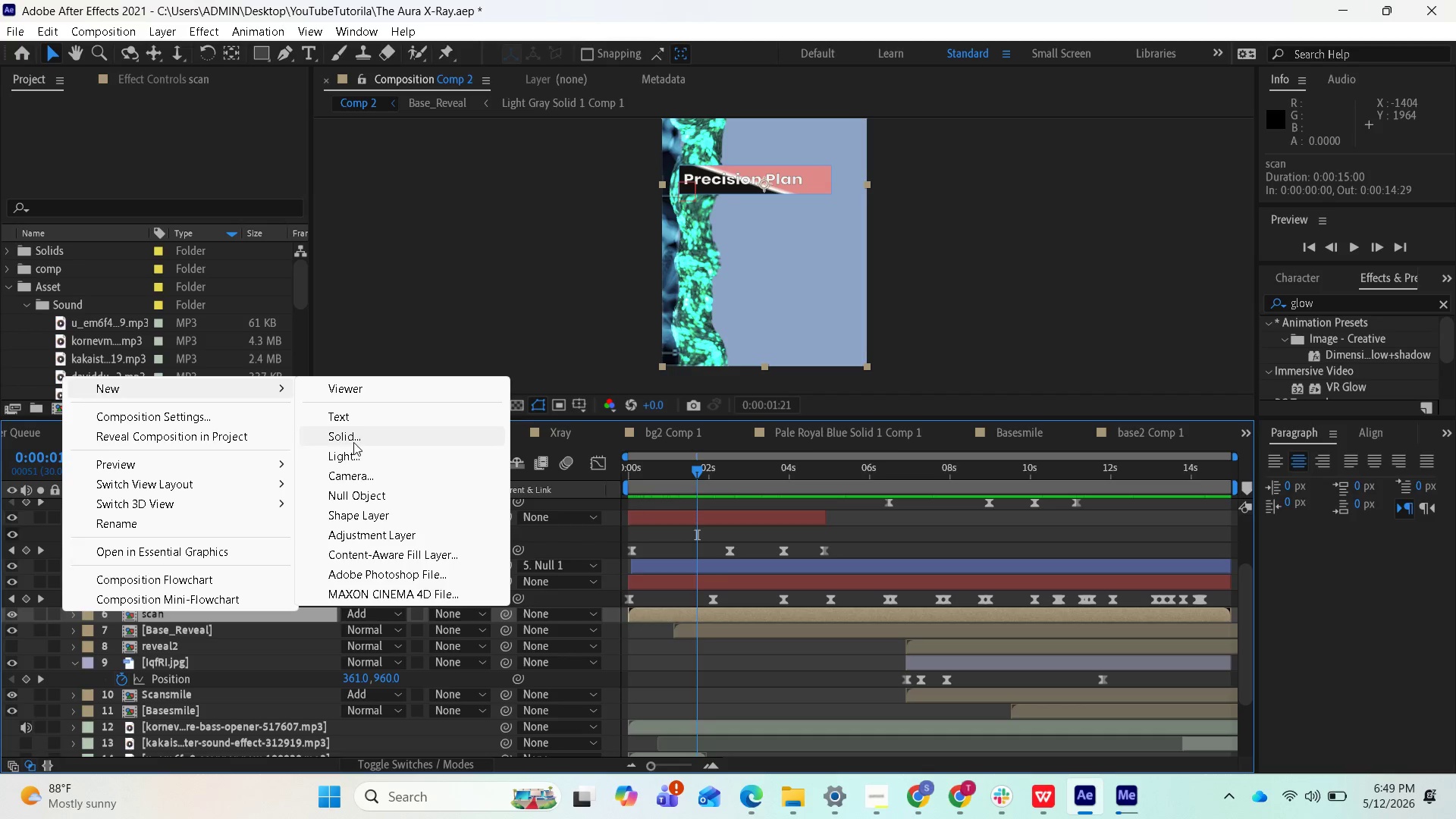 
left_click([346, 437])
 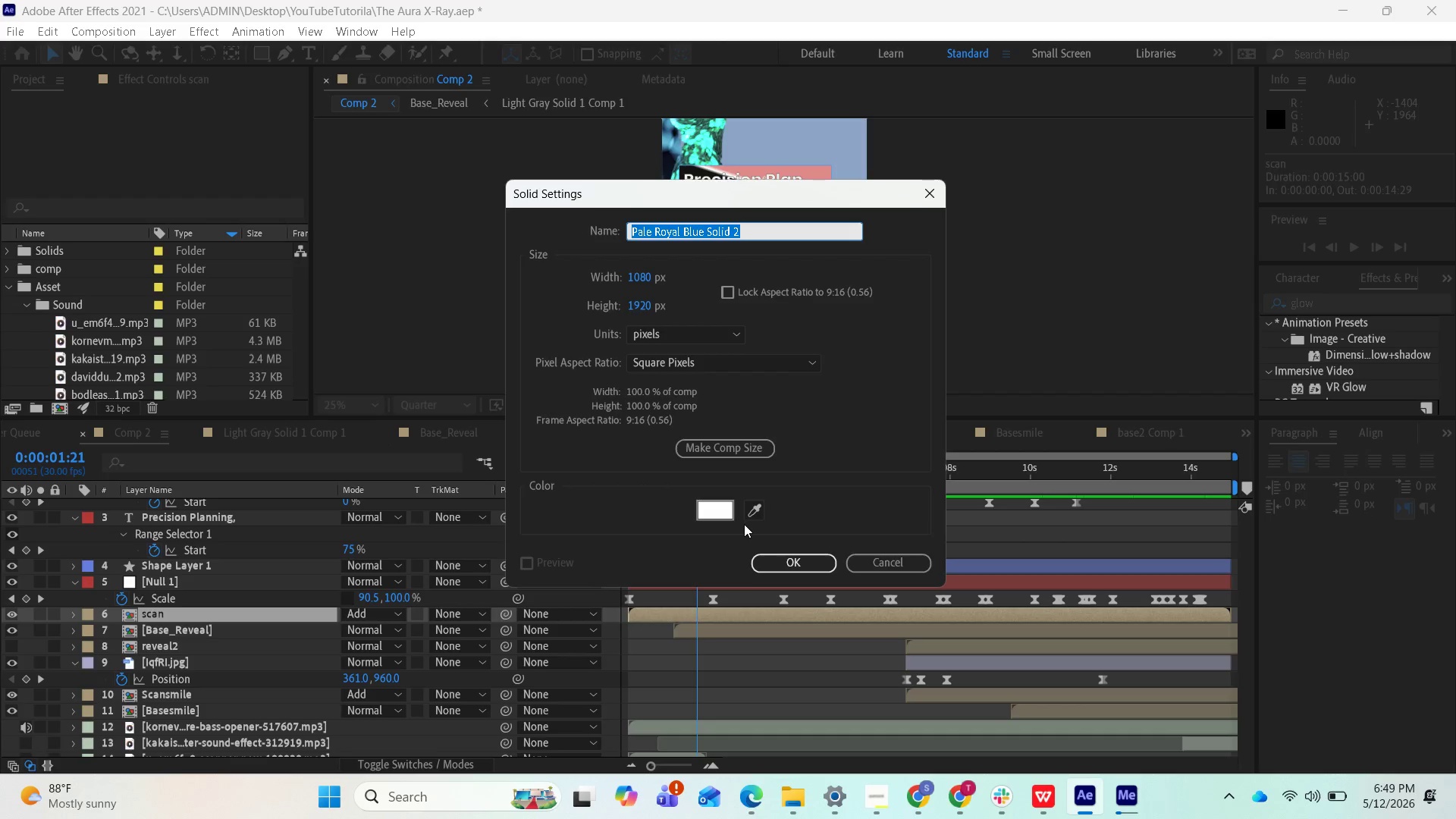 
wait(5.48)
 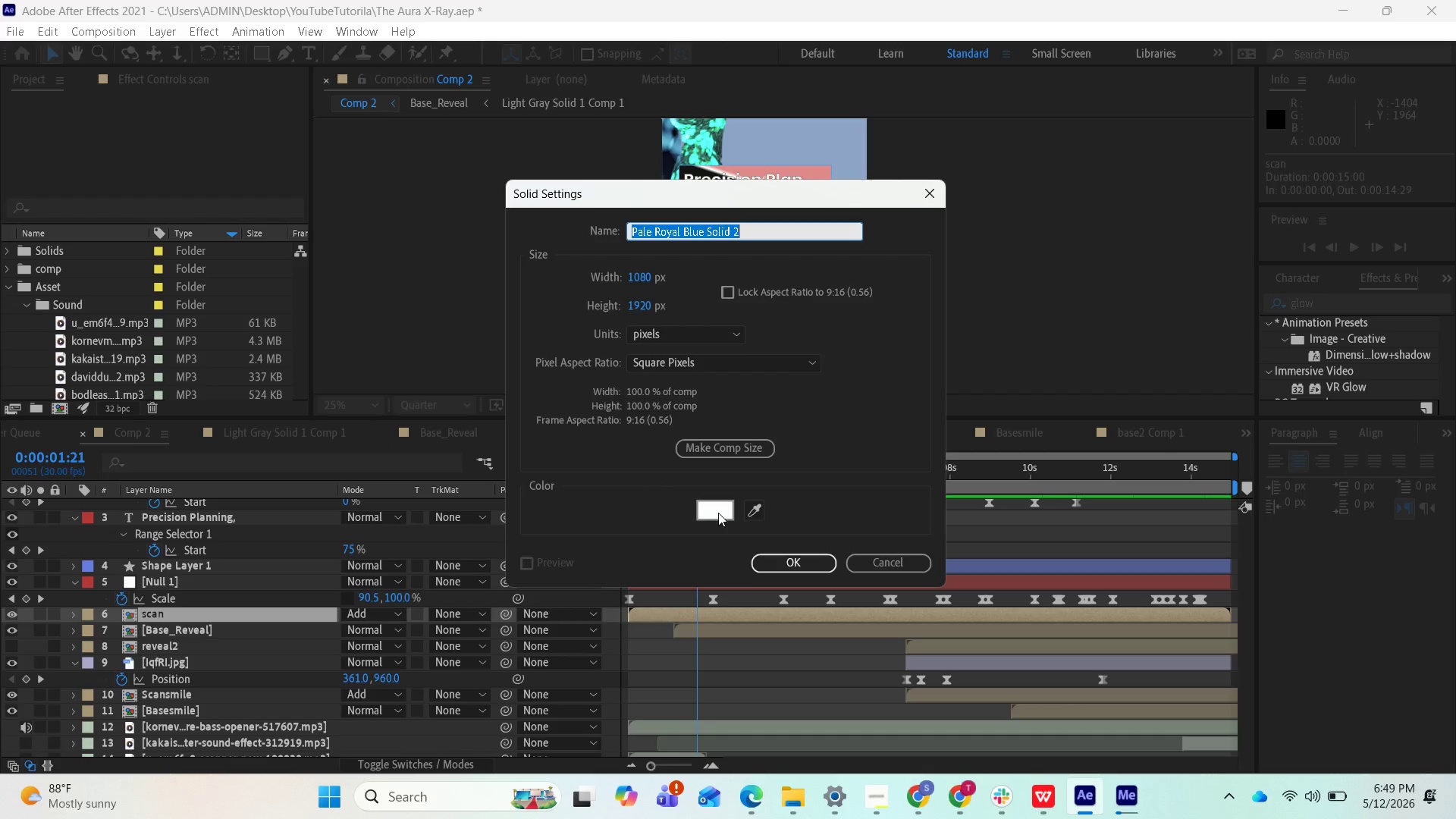 
left_click([748, 514])
 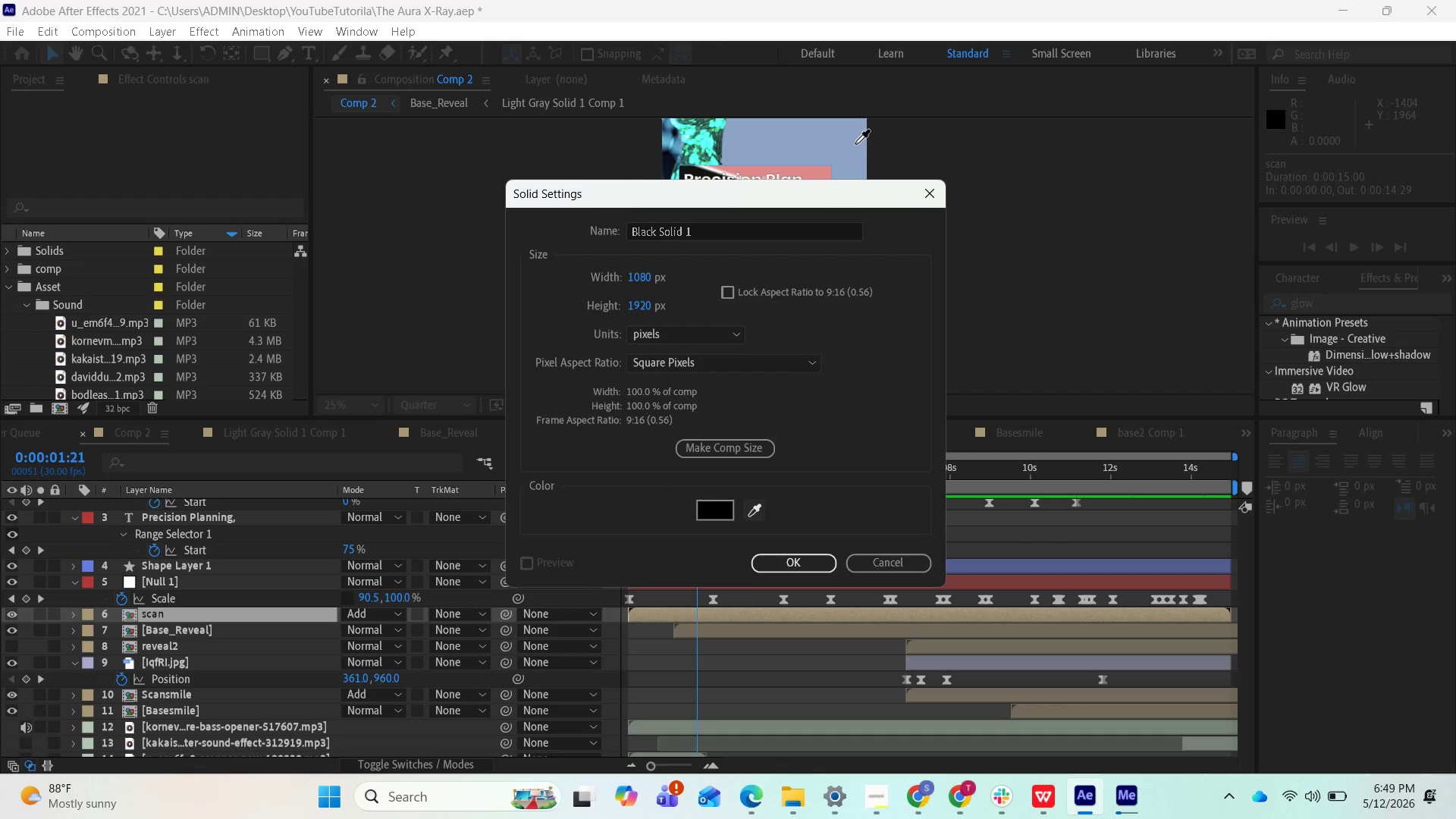 
left_click([853, 141])
 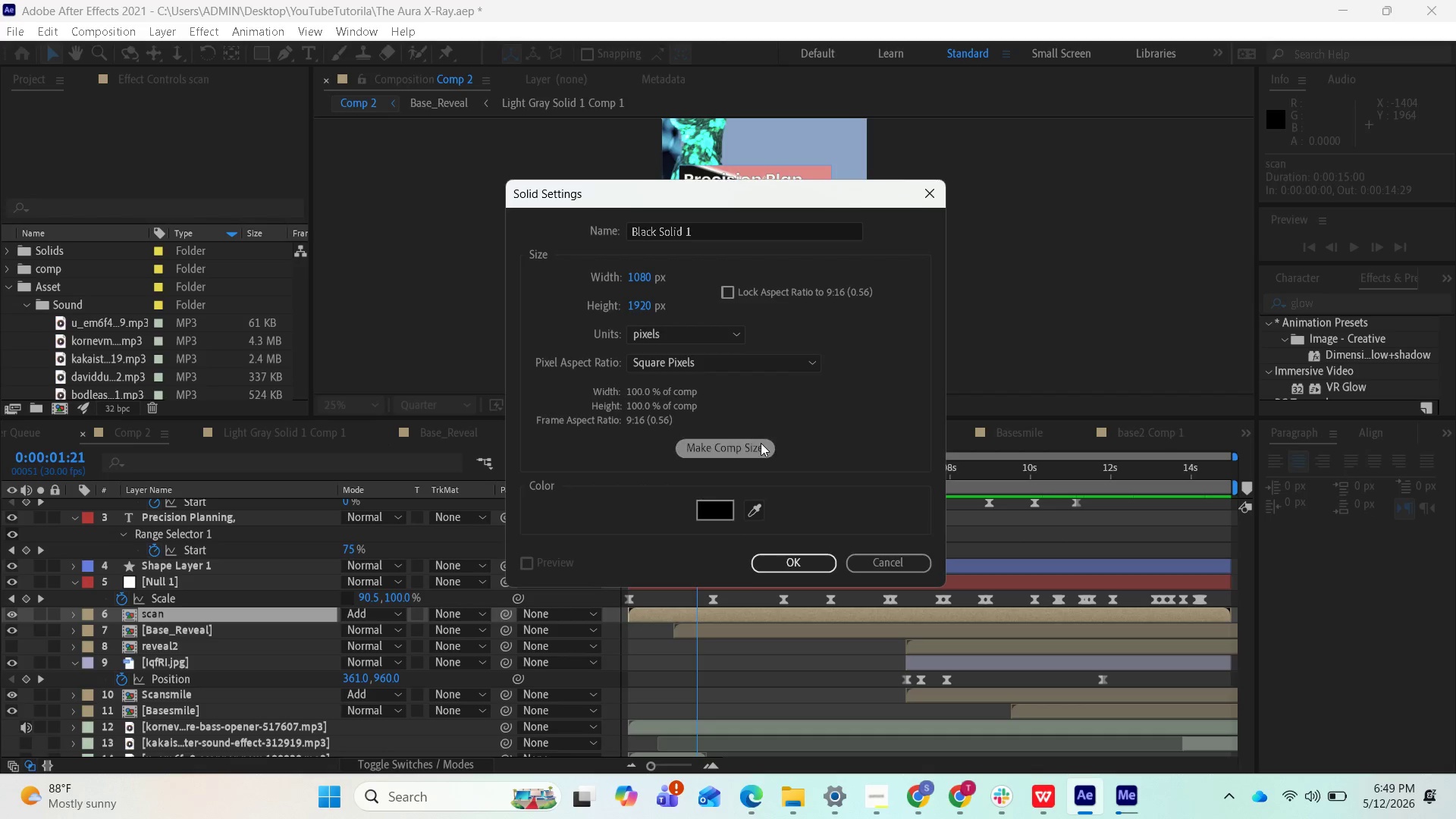 
left_click([749, 504])
 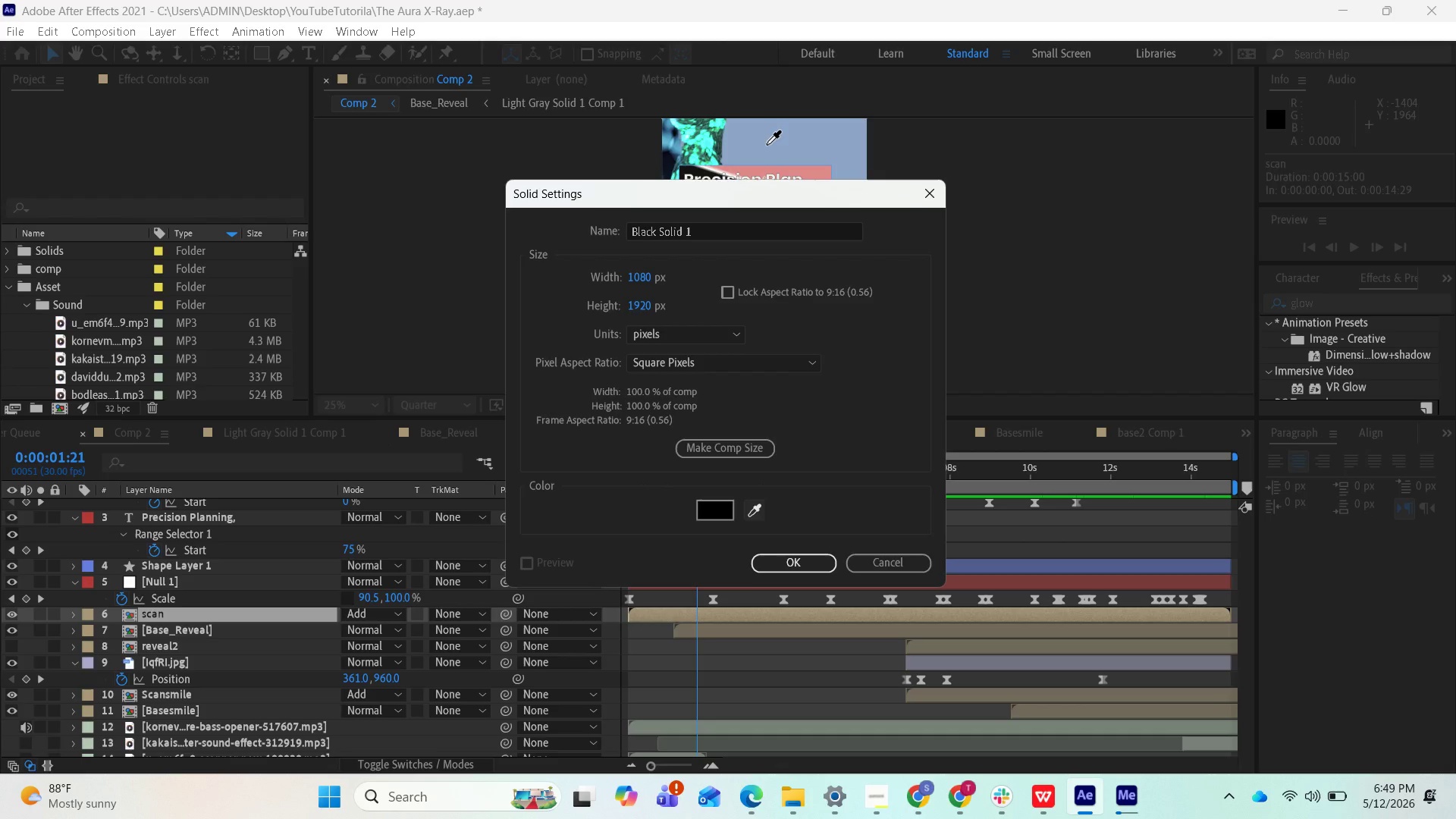 
left_click([767, 145])
 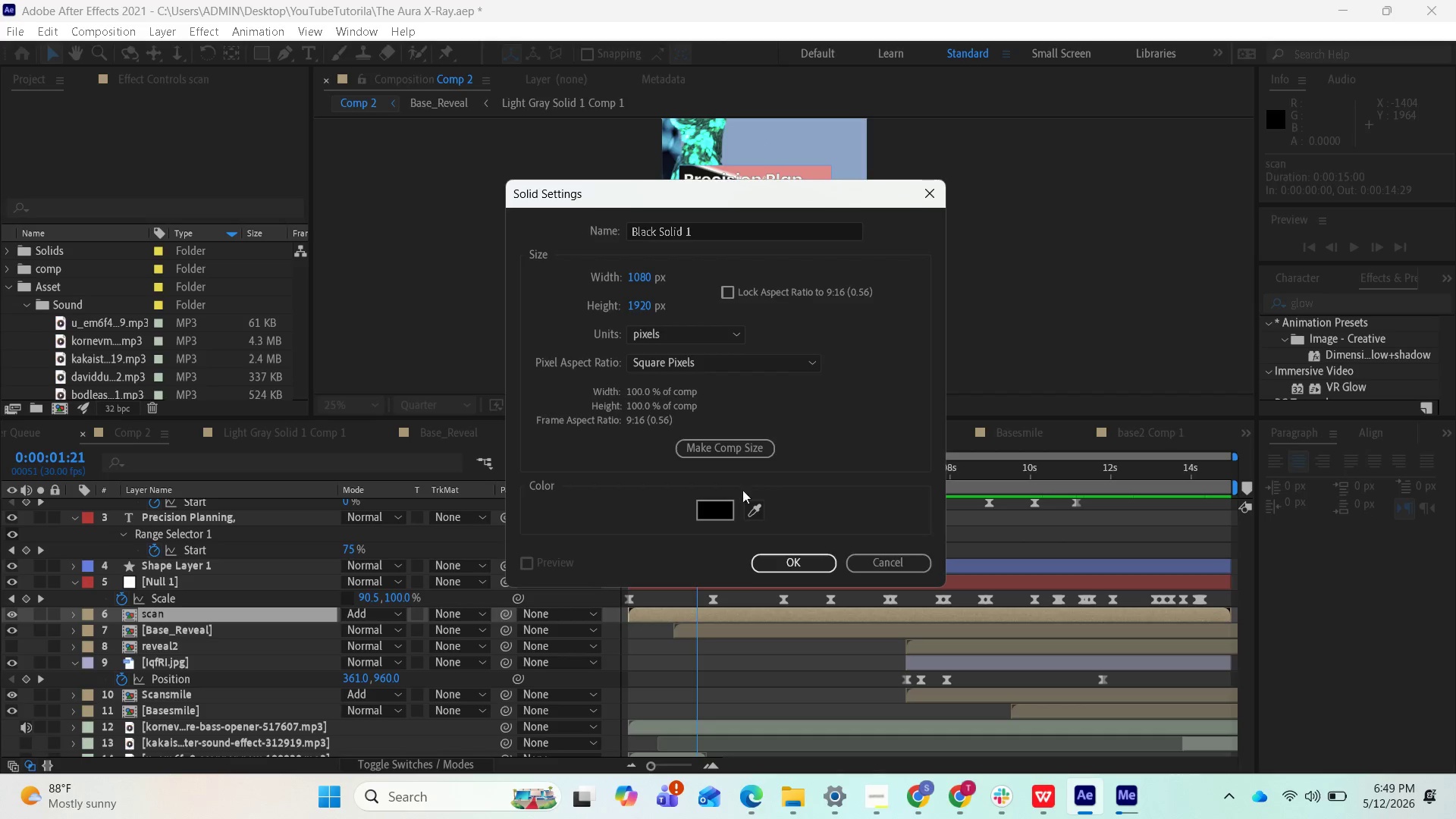 
left_click_drag(start_coordinate=[758, 514], to_coordinate=[788, 480])
 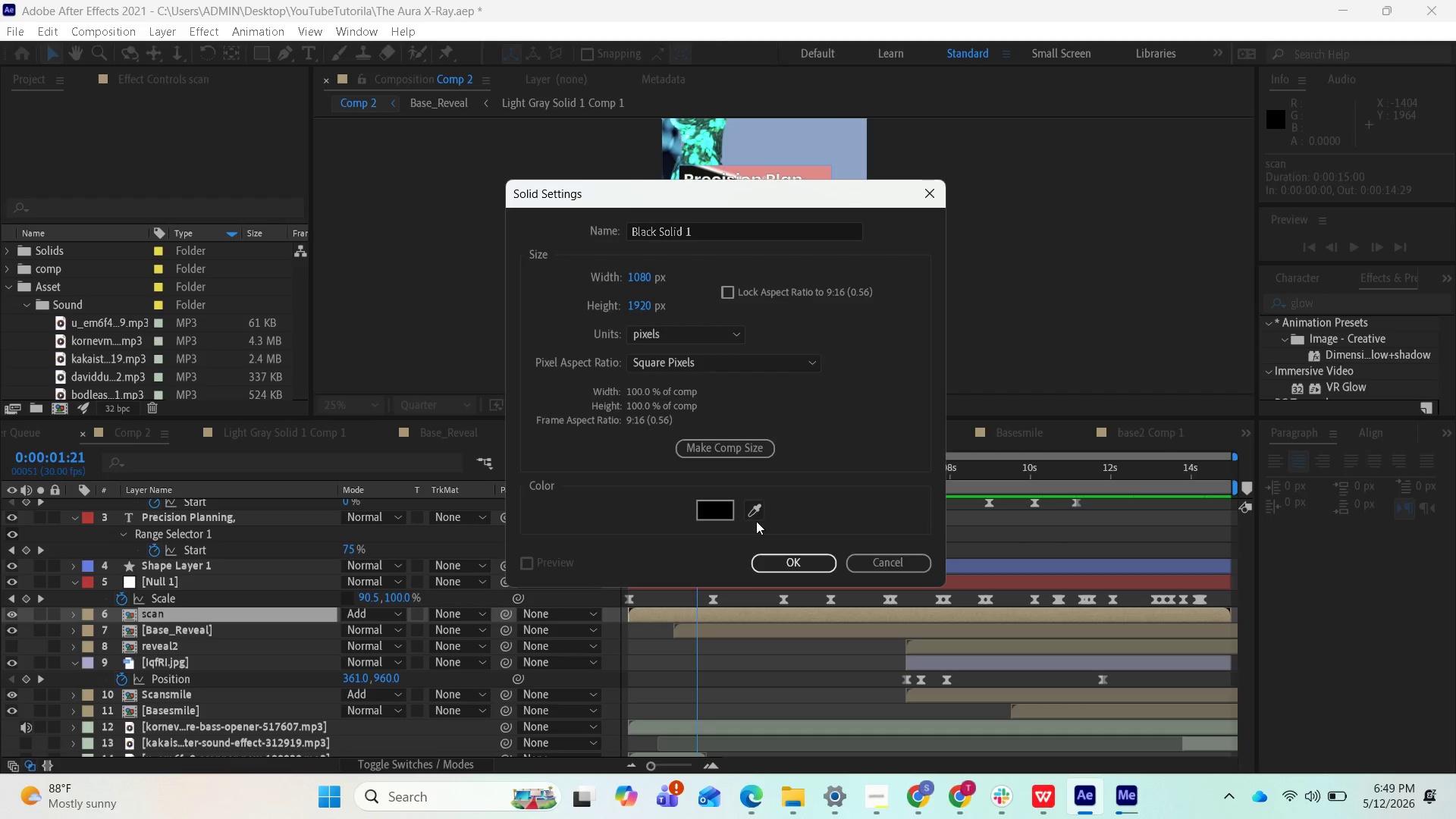 
left_click([719, 514])
 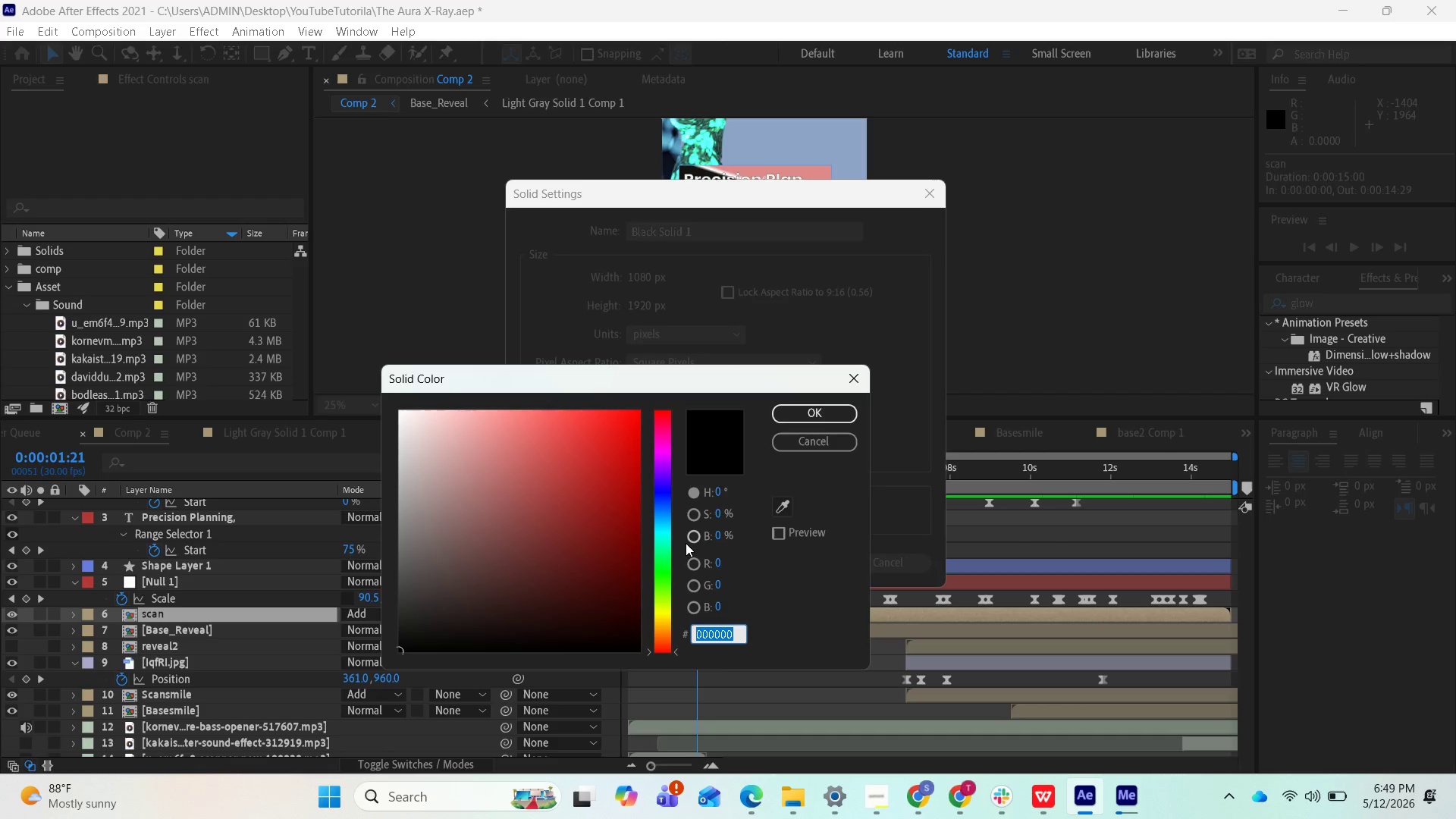 
left_click([666, 522])
 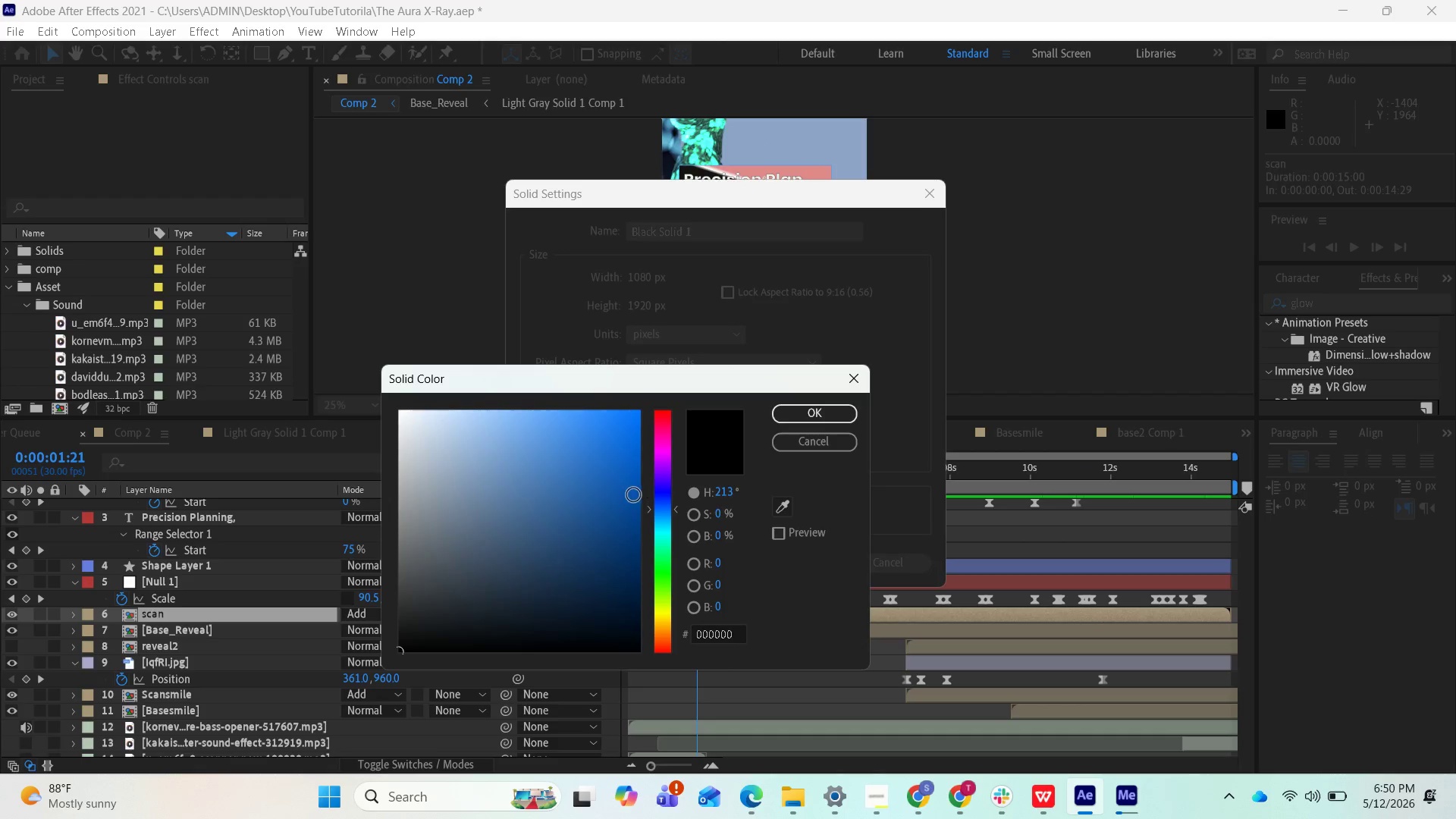 
left_click_drag(start_coordinate=[657, 510], to_coordinate=[657, 519])
 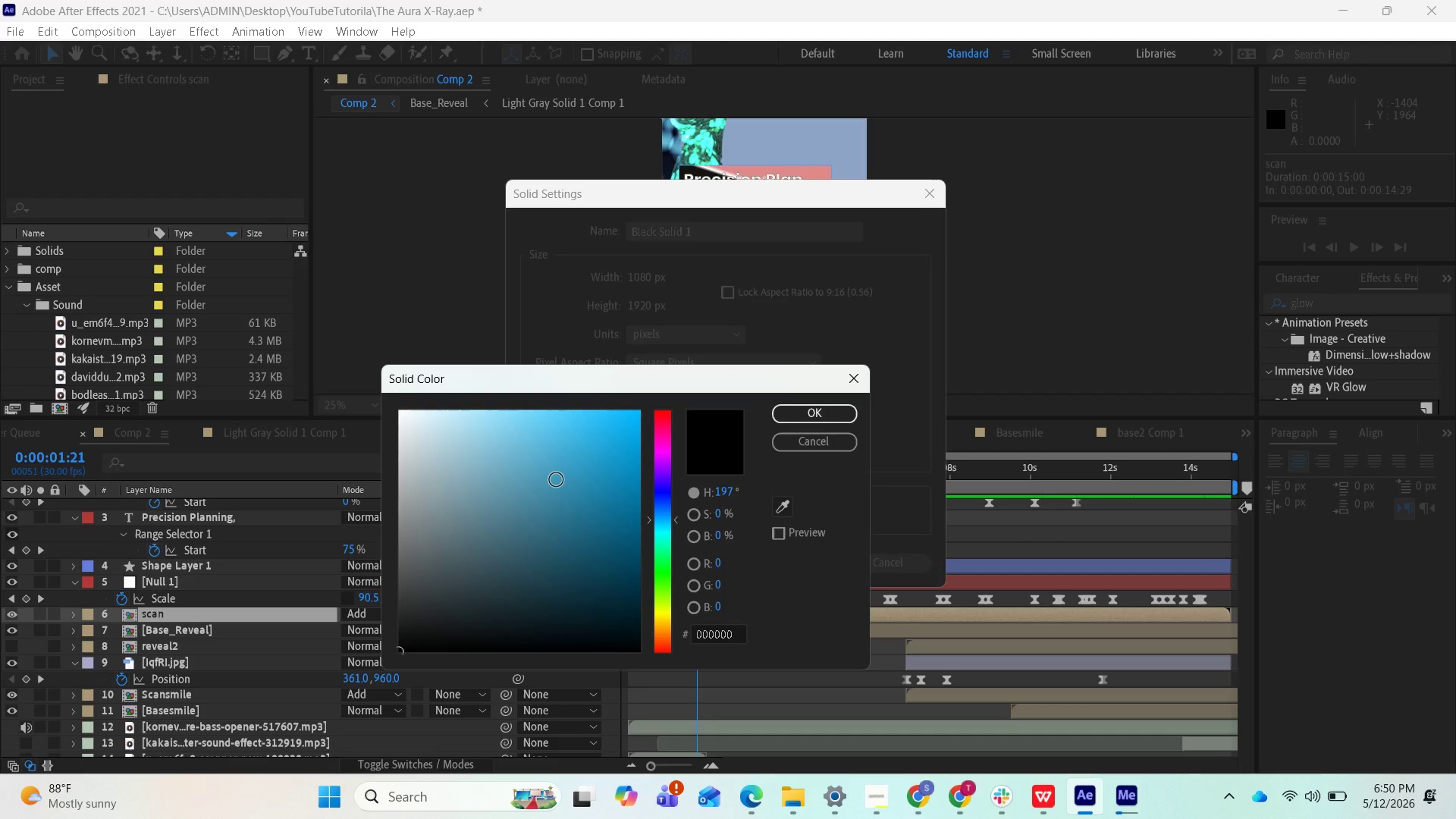 
left_click_drag(start_coordinate=[557, 480], to_coordinate=[541, 475])
 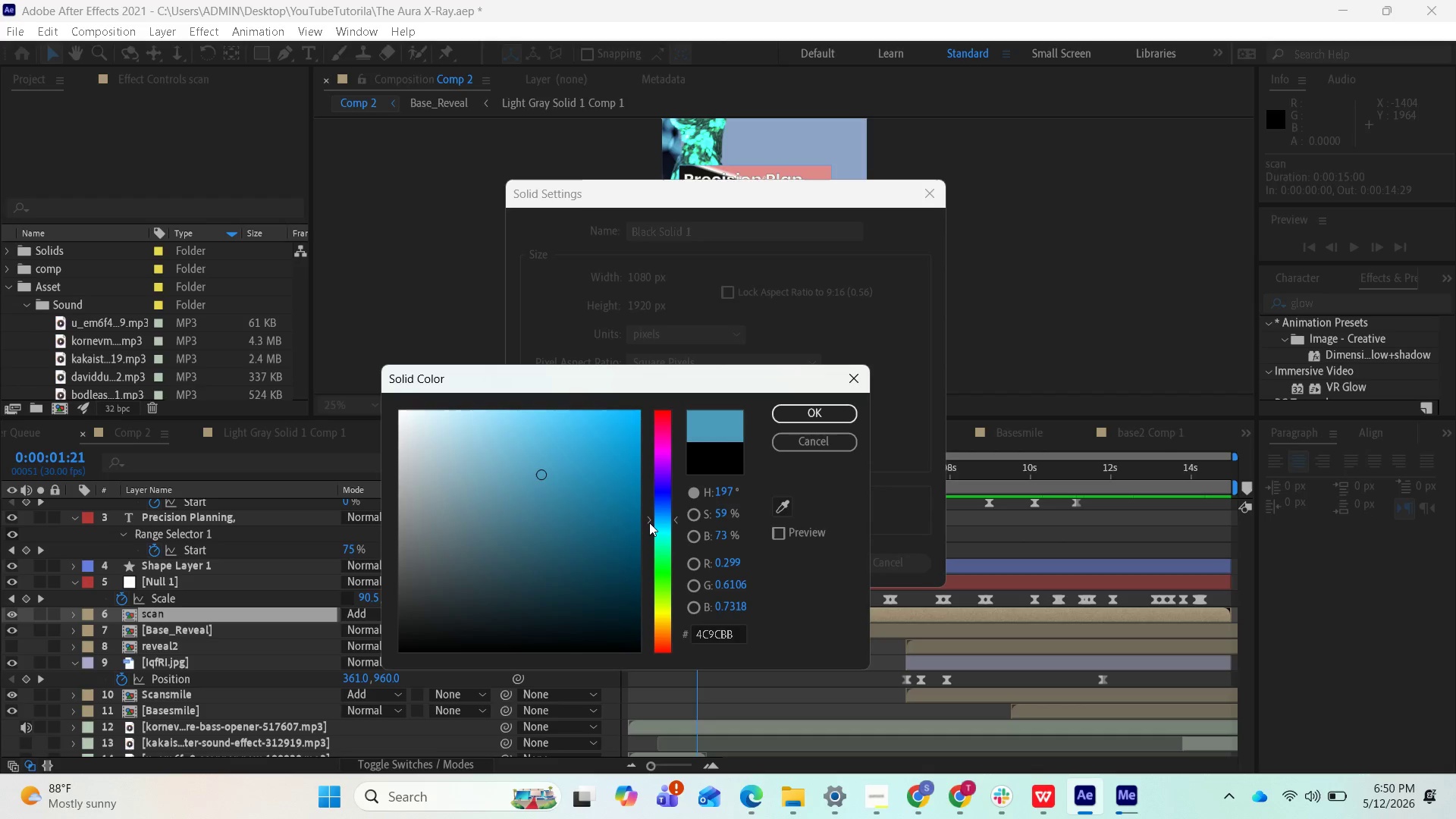 
left_click_drag(start_coordinate=[645, 519], to_coordinate=[646, 525])
 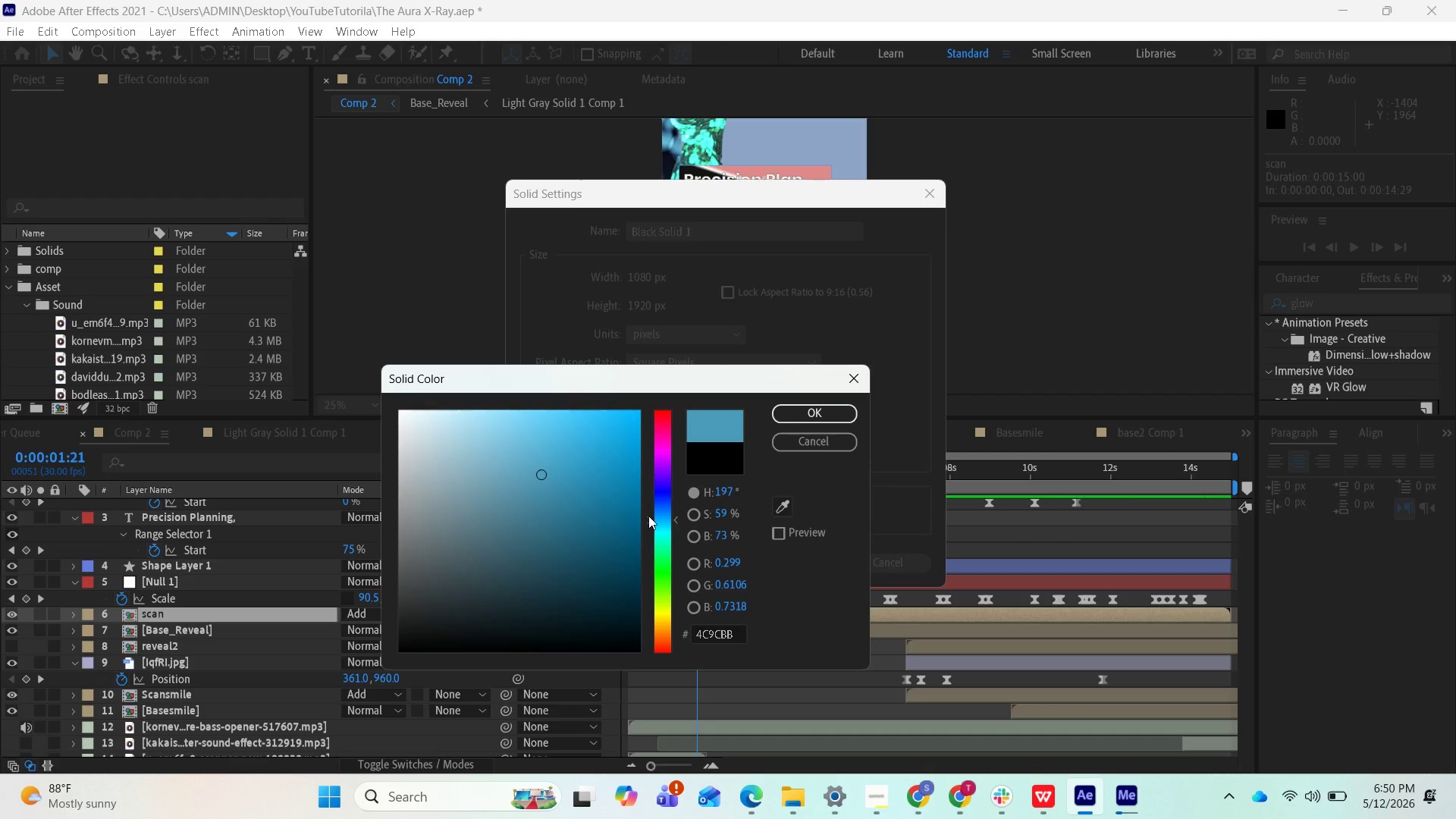 
left_click_drag(start_coordinate=[648, 516], to_coordinate=[651, 524])
 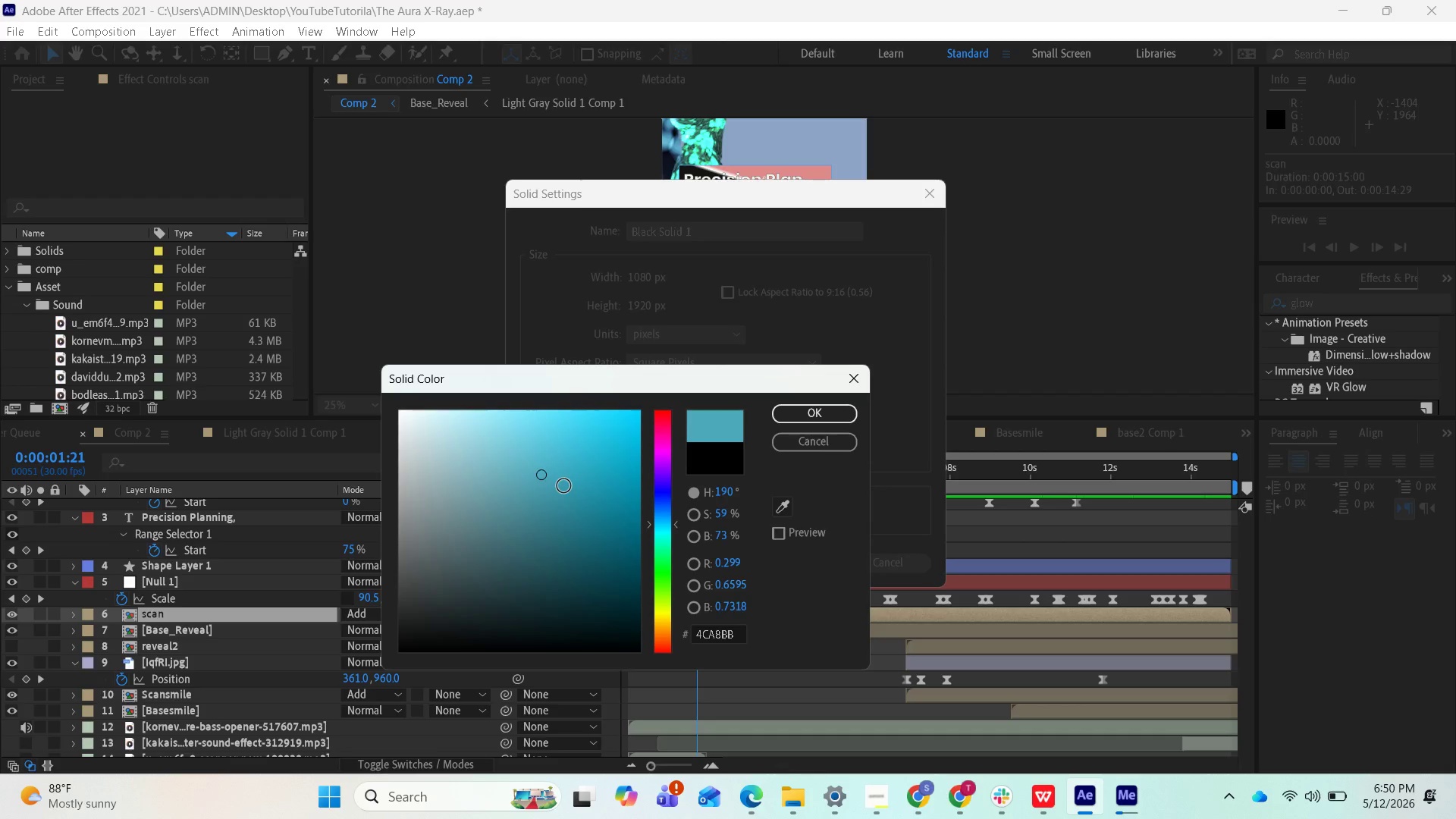 
left_click_drag(start_coordinate=[564, 486], to_coordinate=[538, 441])
 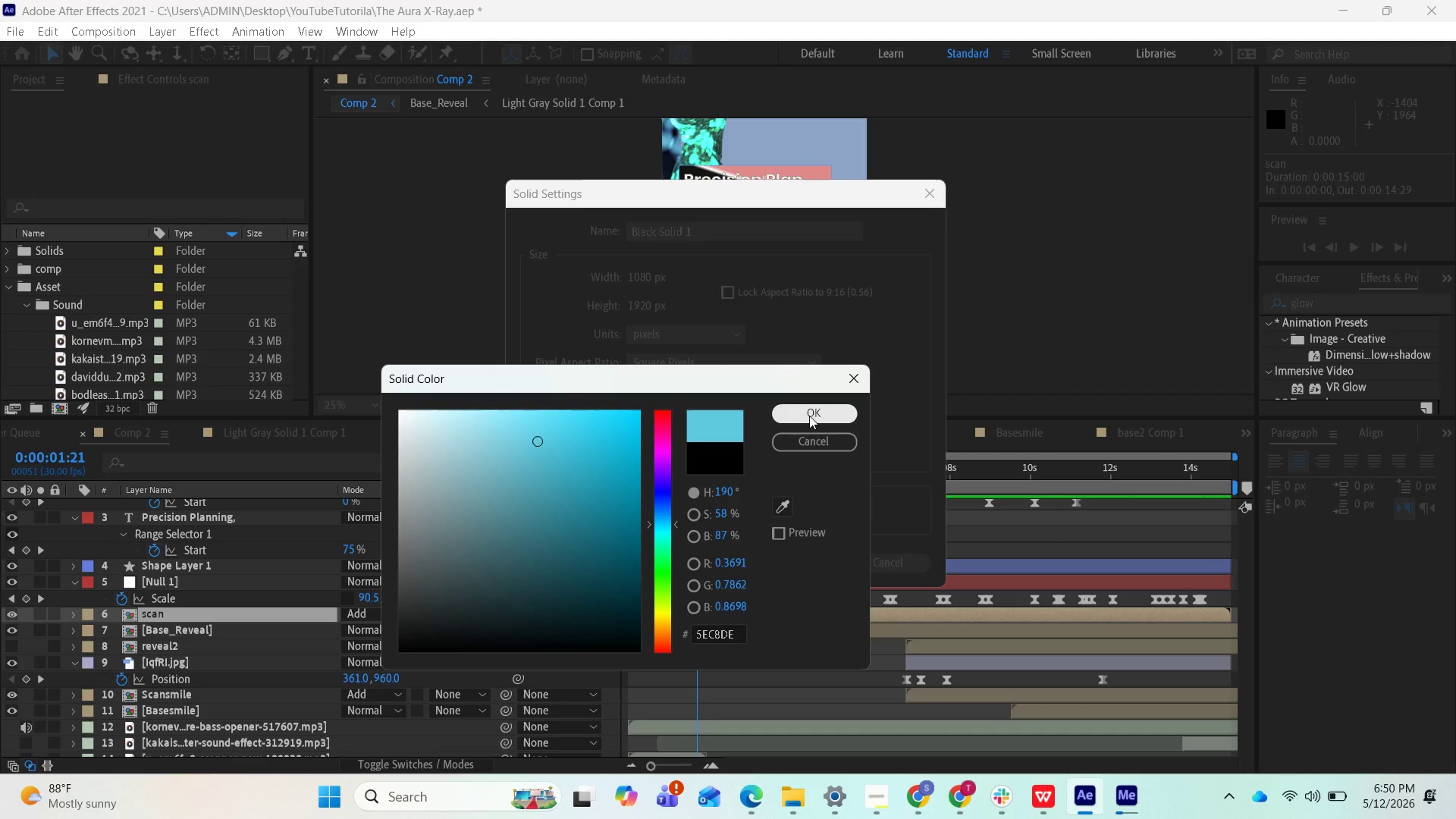 
left_click([810, 413])
 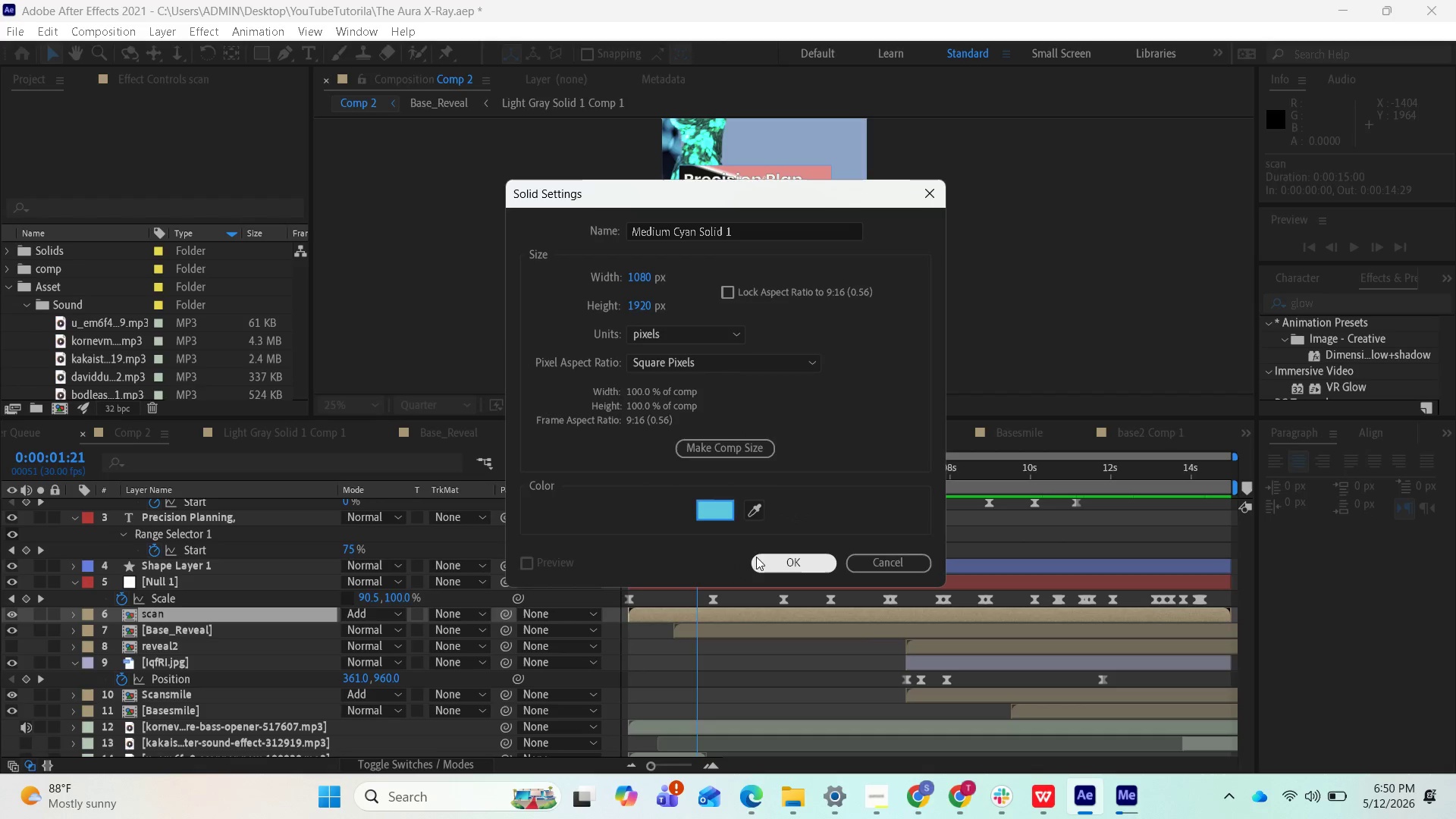 
left_click([767, 554])
 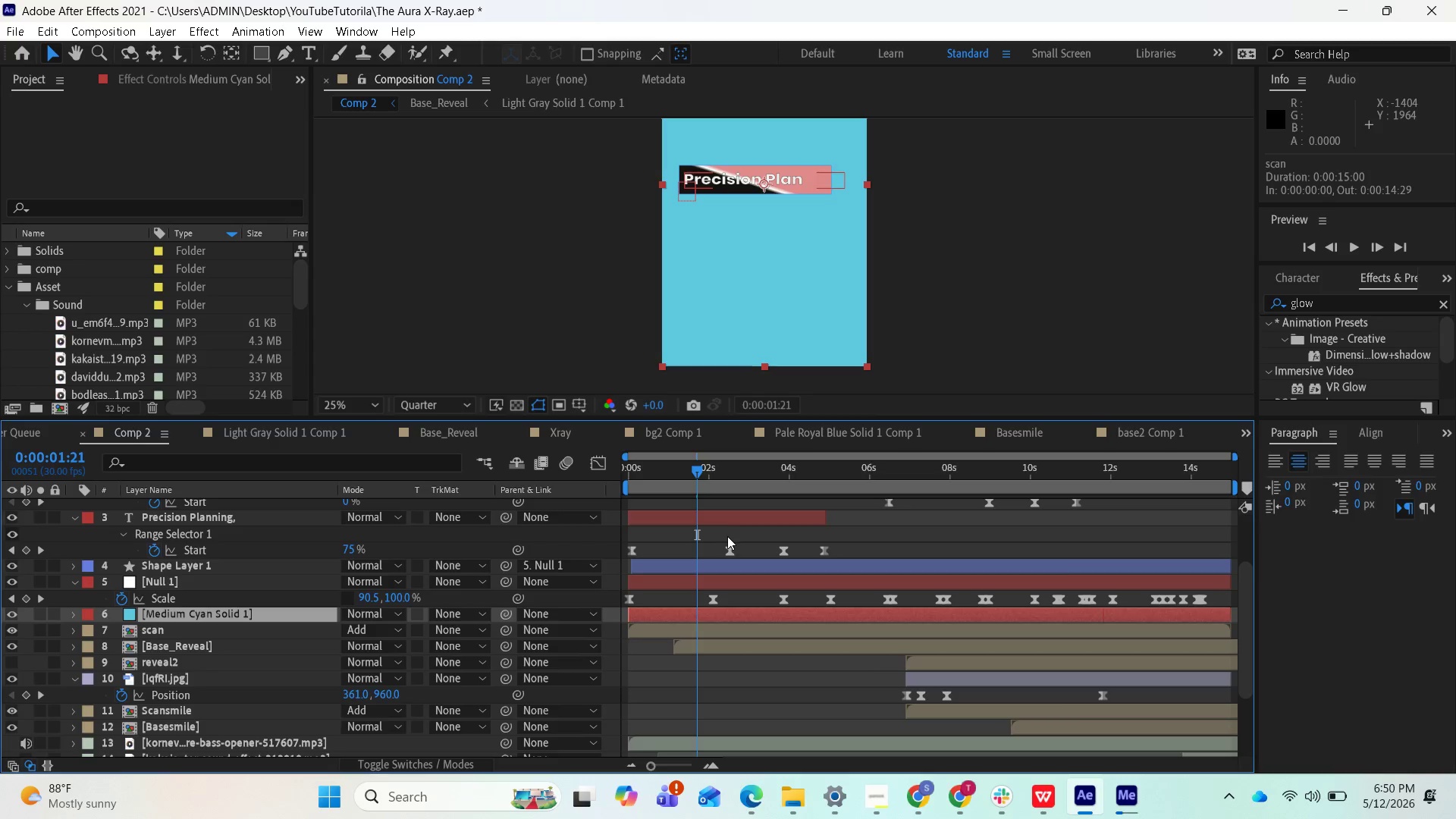 
left_click_drag(start_coordinate=[698, 471], to_coordinate=[628, 466])
 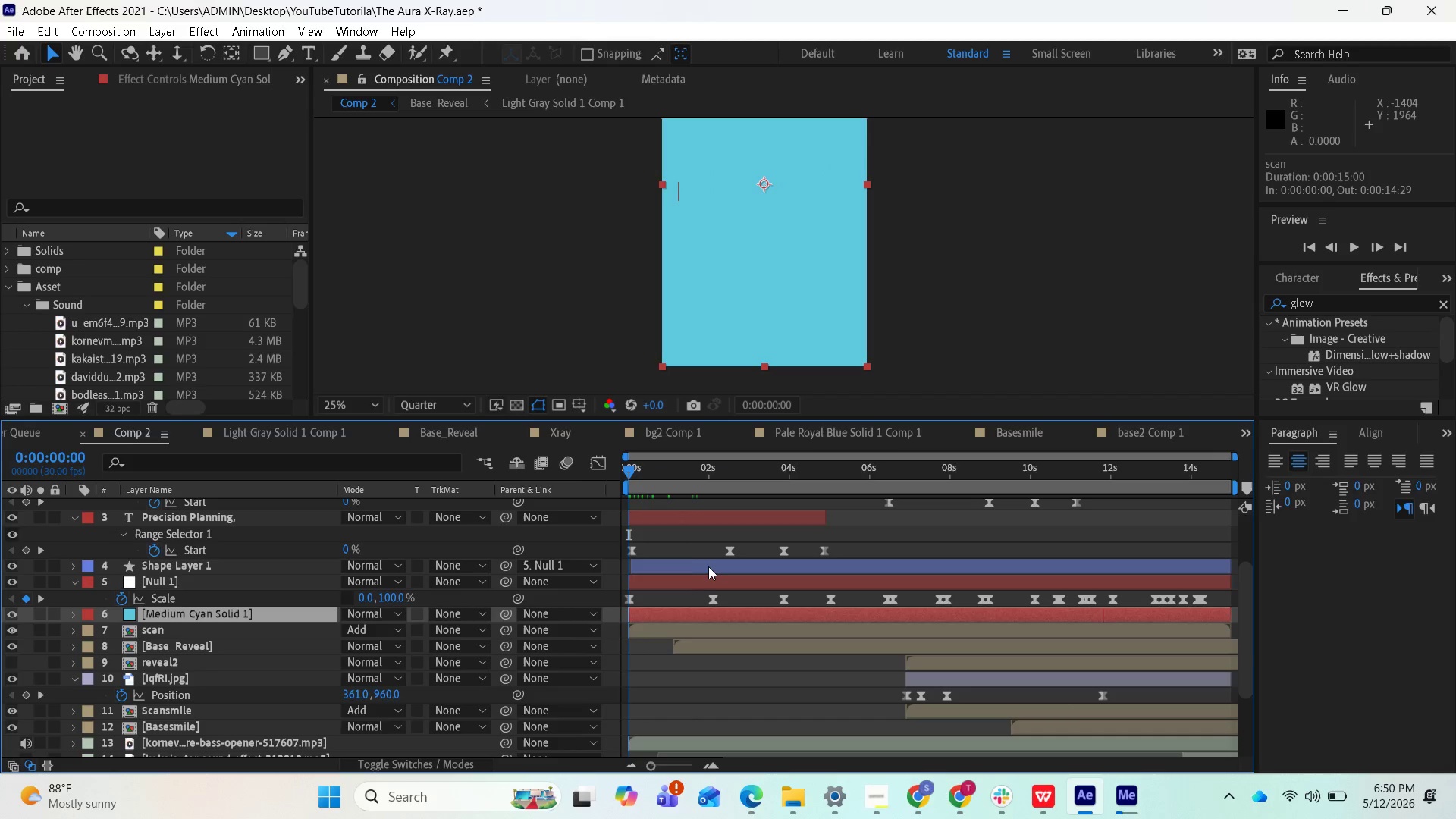 
key(U)
 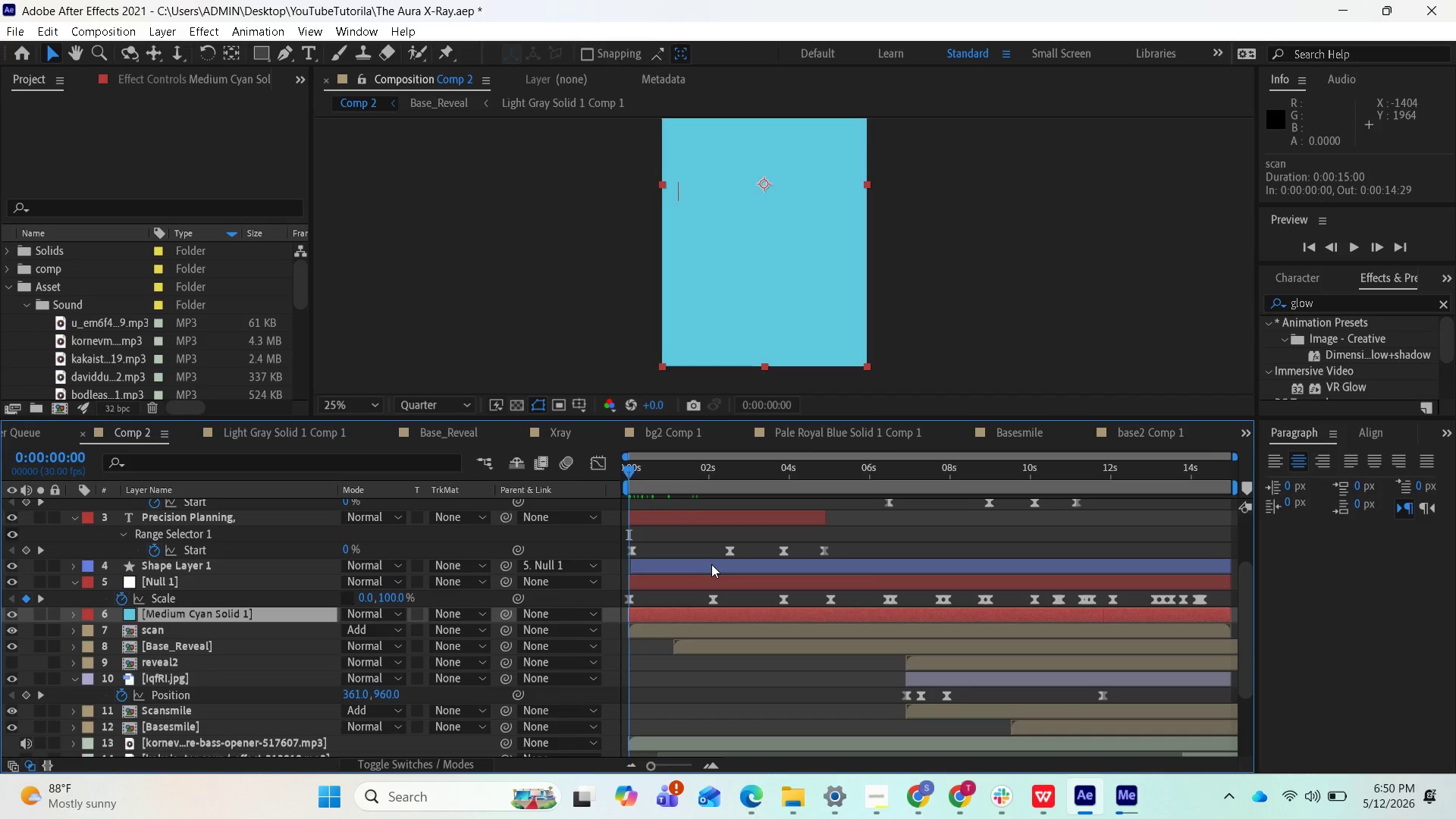 
left_click([711, 564])
 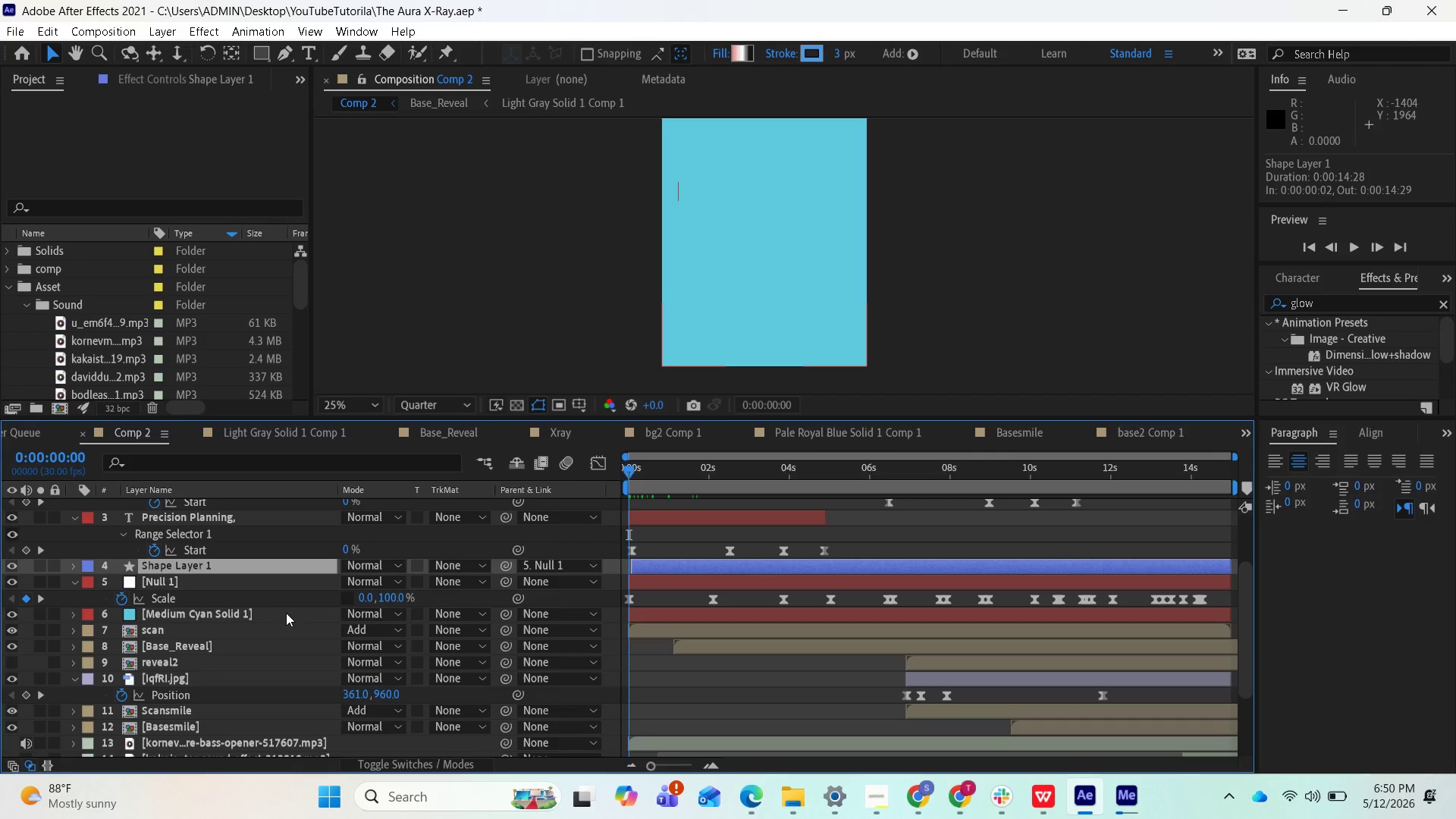 
left_click([272, 613])
 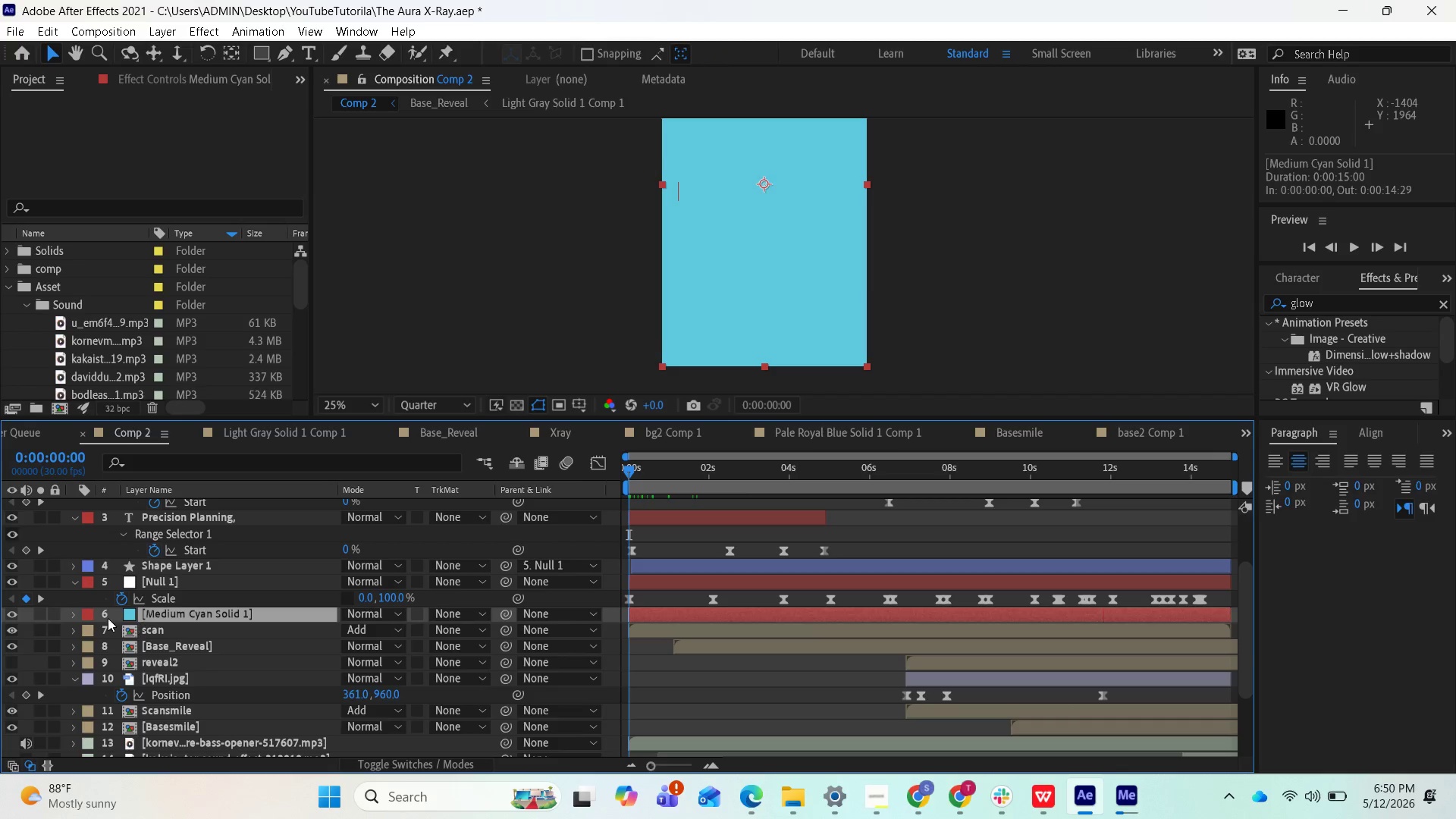 
wait(8.31)
 